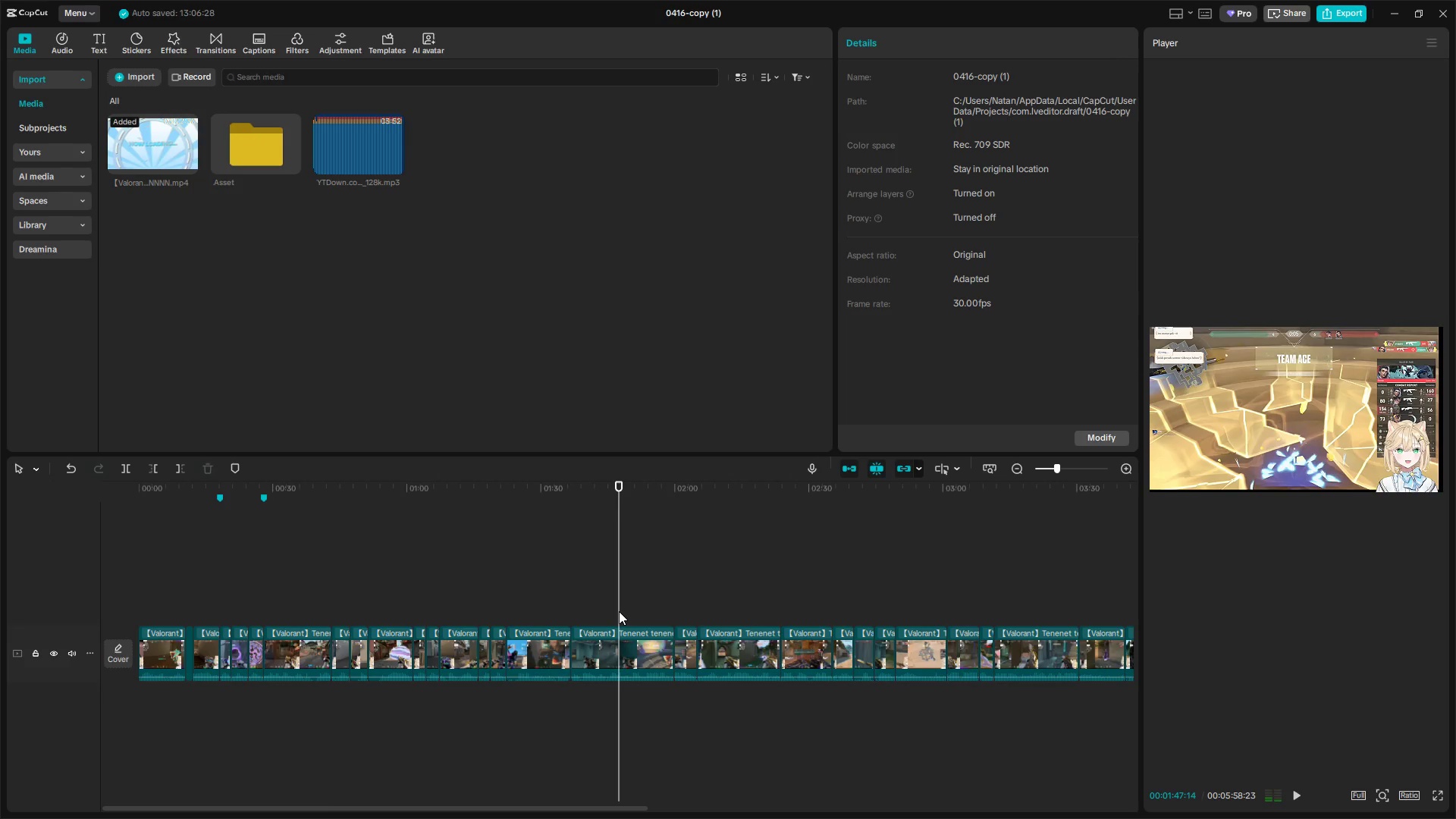 
left_click_drag(start_coordinate=[619, 611], to_coordinate=[604, 613])
 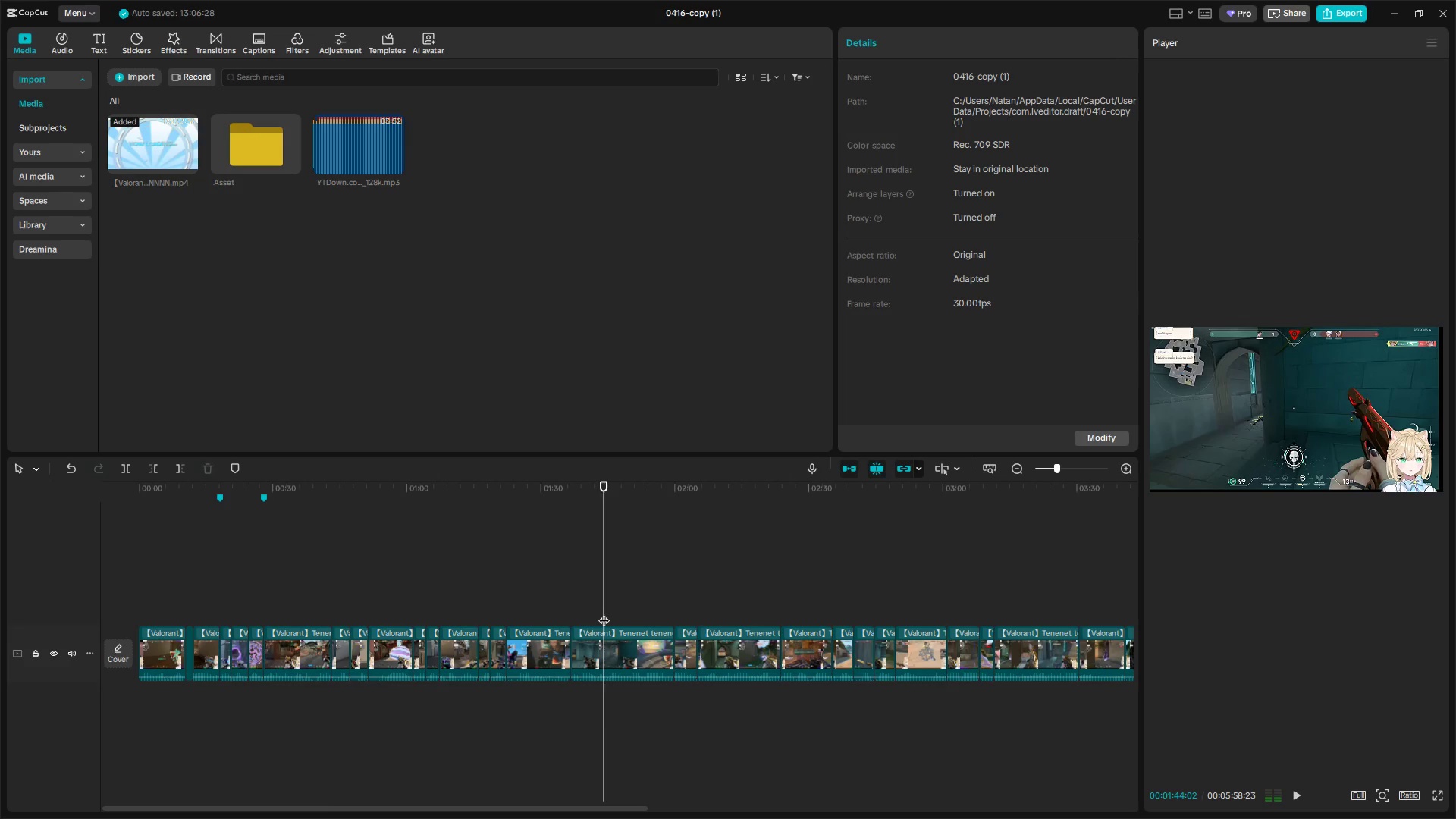 
left_click_drag(start_coordinate=[604, 613], to_coordinate=[577, 620])
 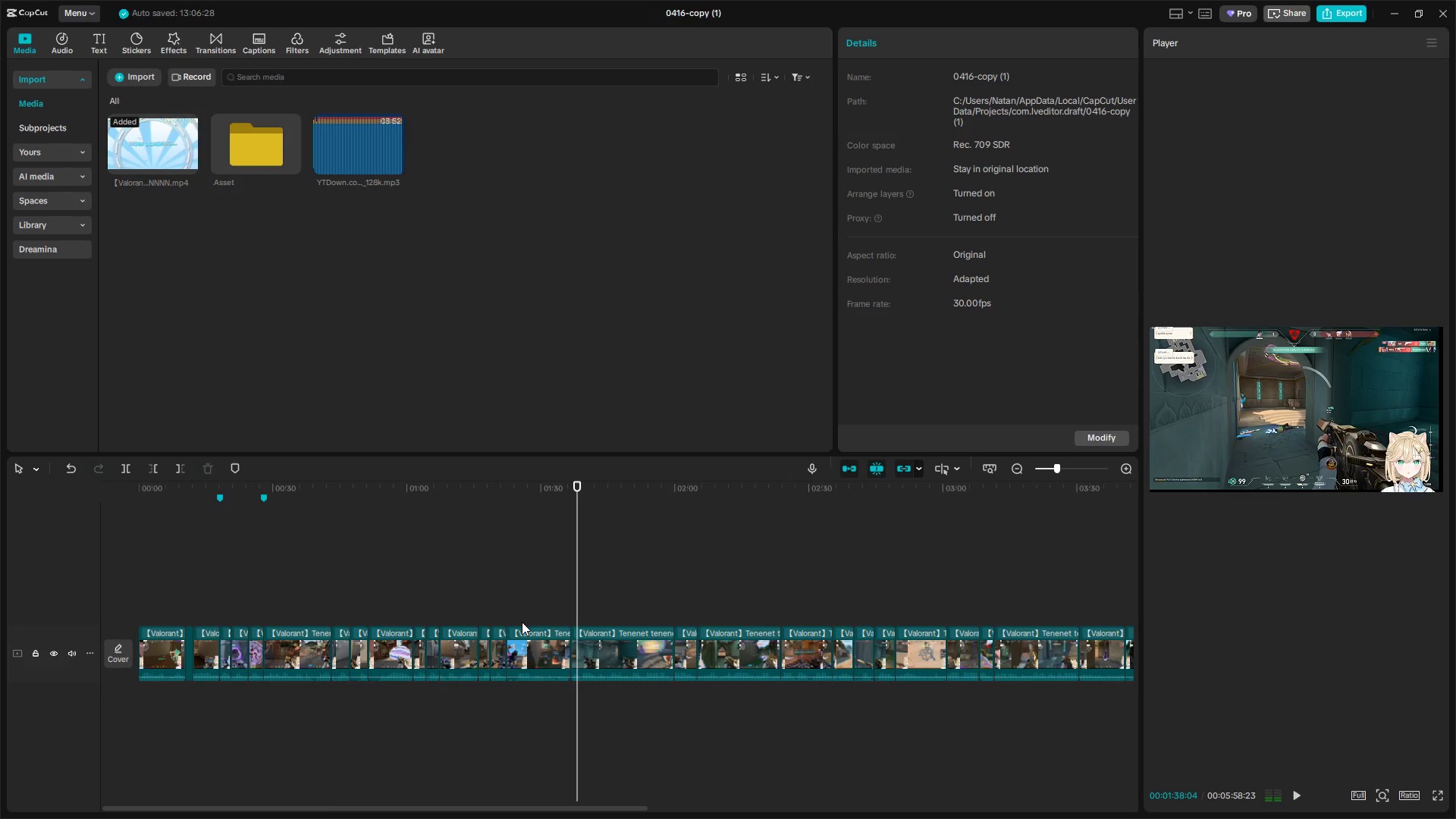 
left_click([544, 641])
 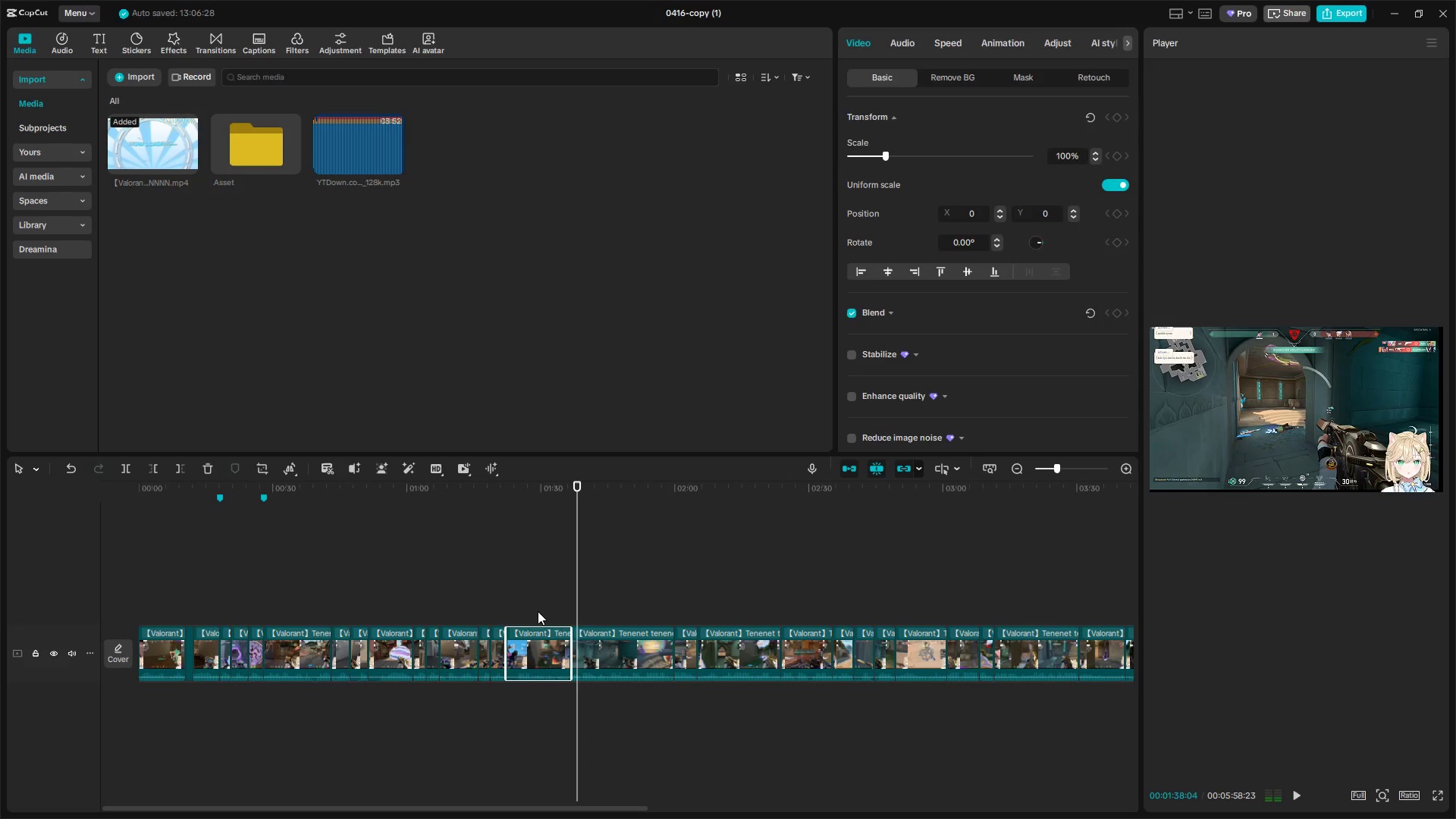 
left_click([538, 606])
 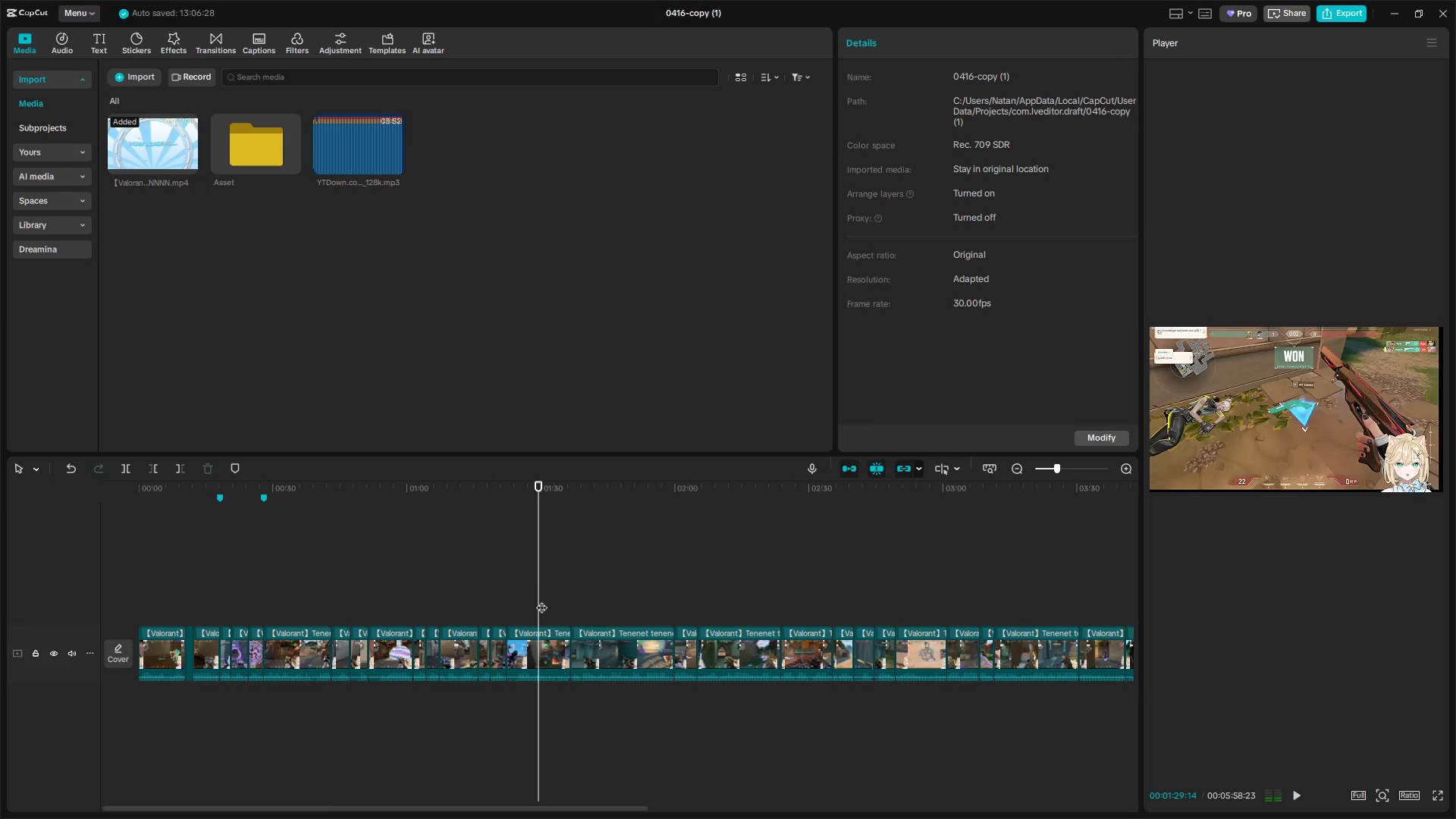 
left_click_drag(start_coordinate=[540, 600], to_coordinate=[533, 623])
 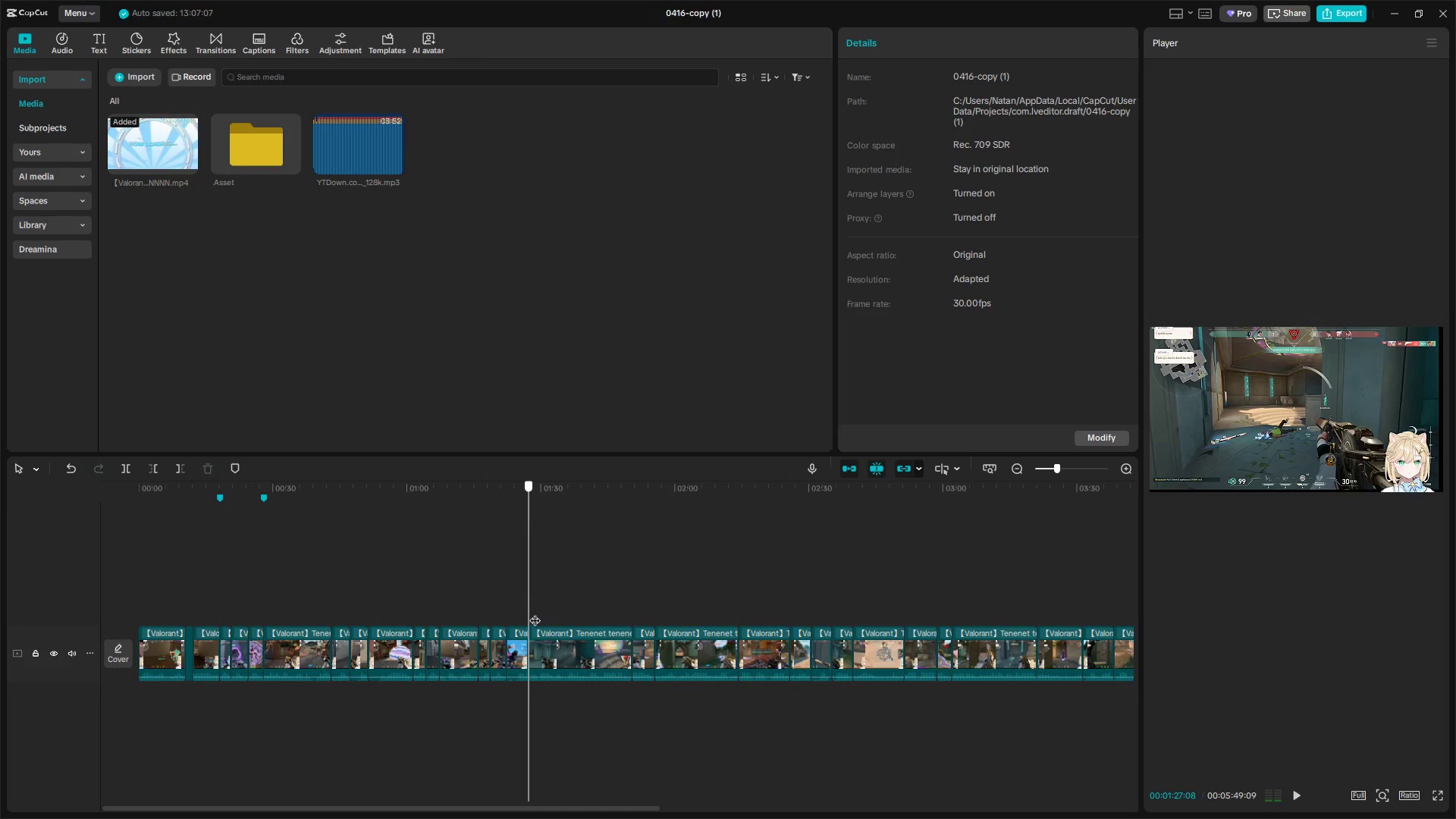 
key(W)
 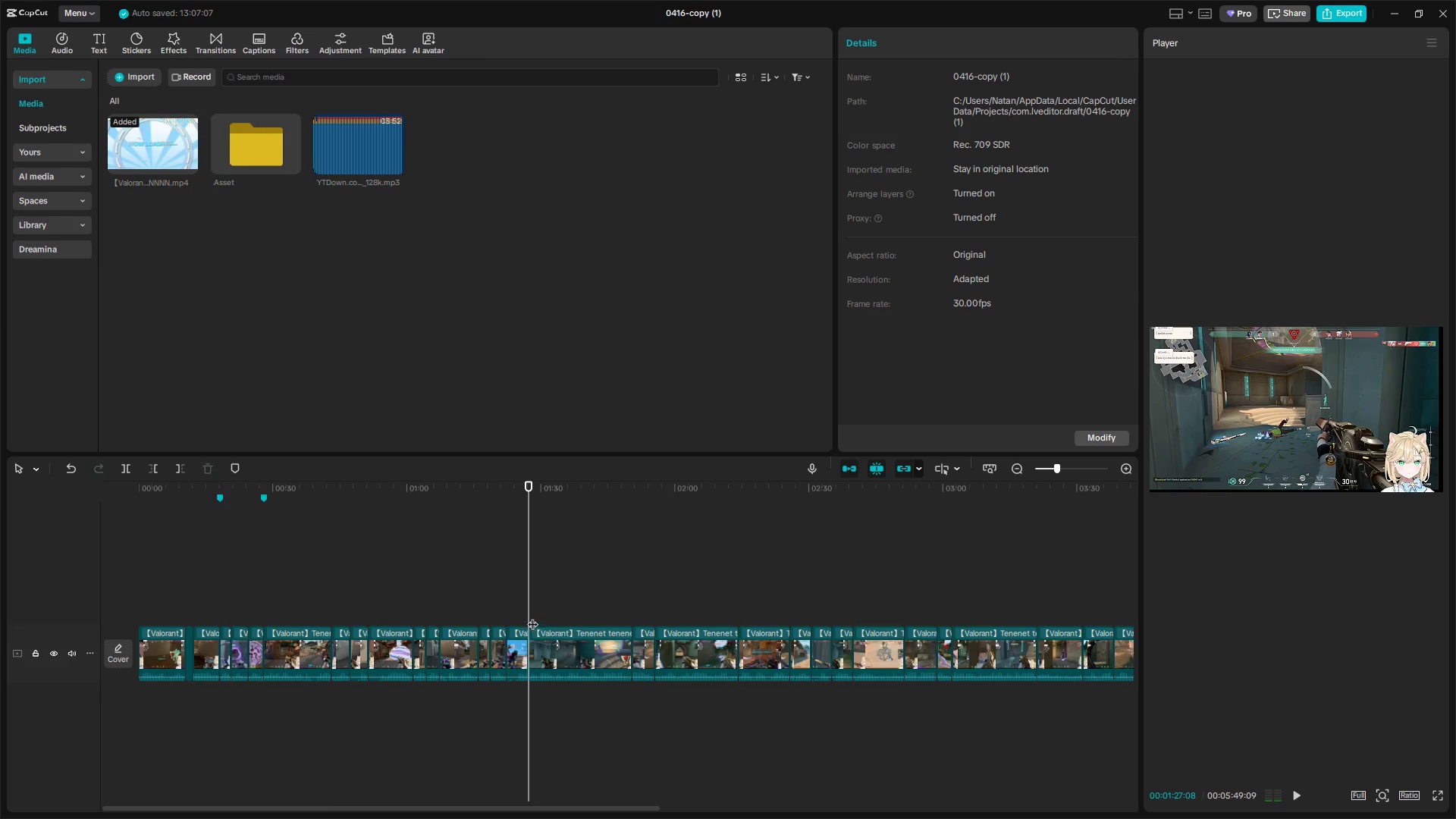 
left_click_drag(start_coordinate=[530, 613], to_coordinate=[716, 645])
 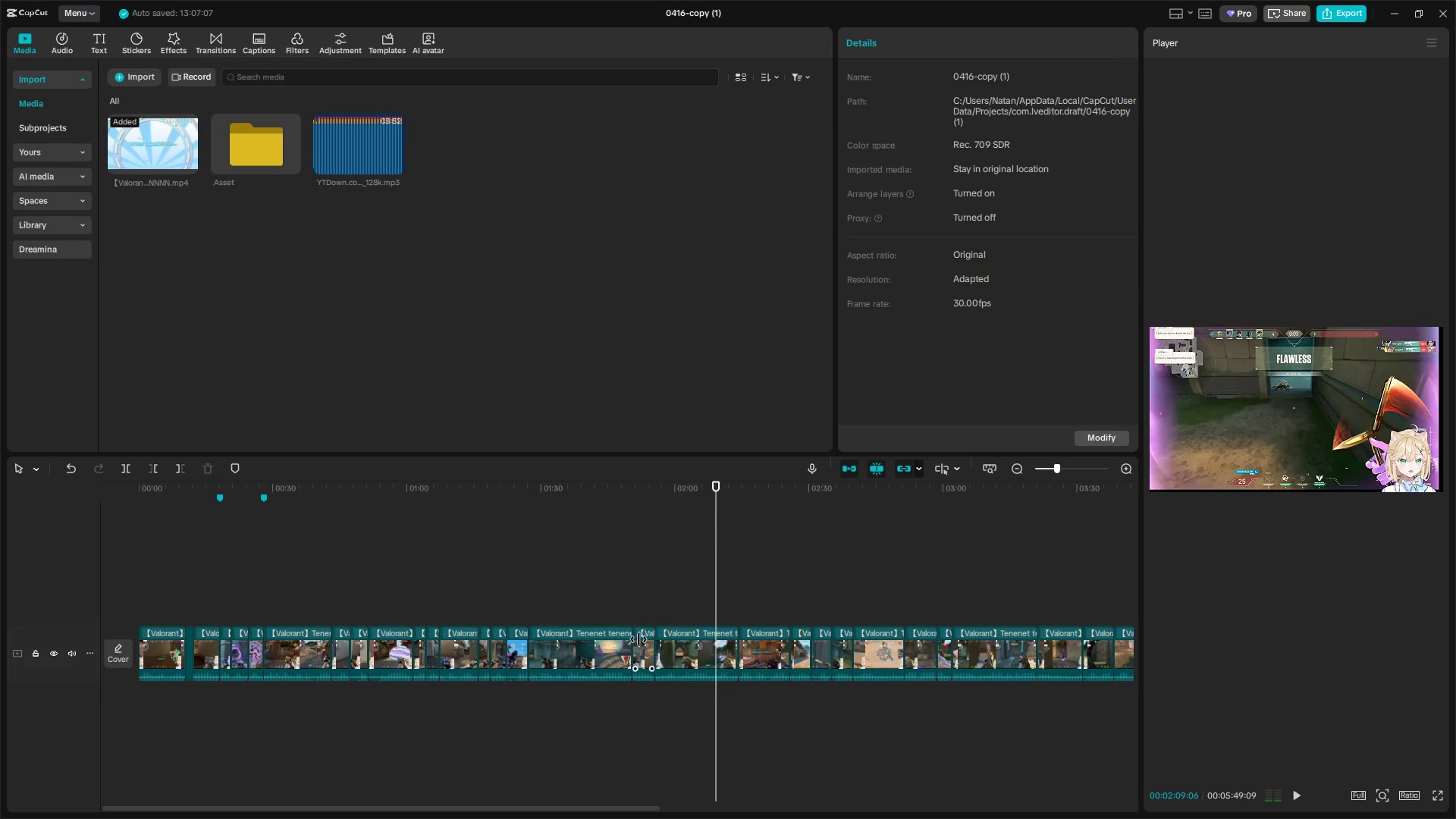 
left_click([637, 639])
 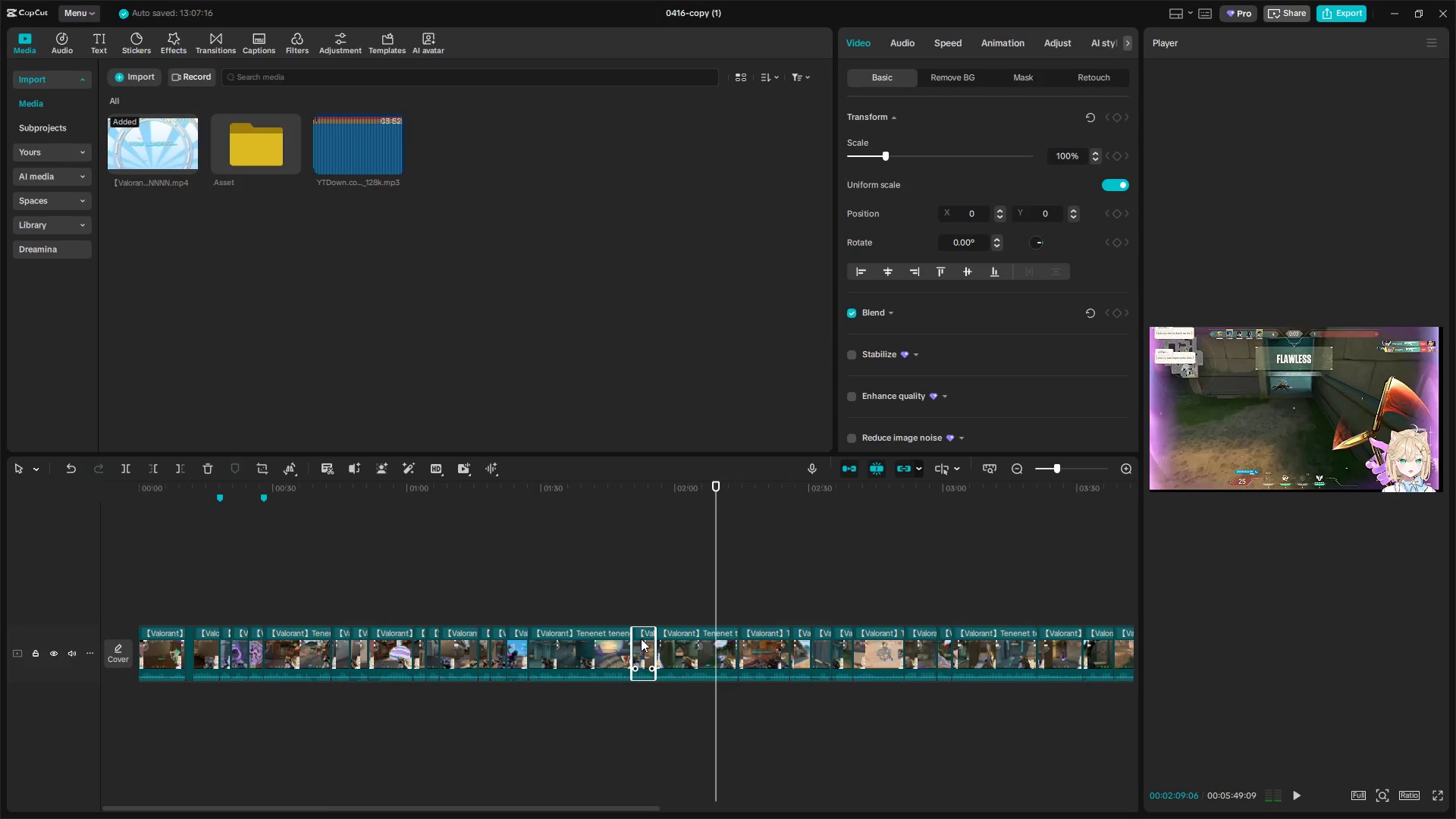 
key(Backspace)
 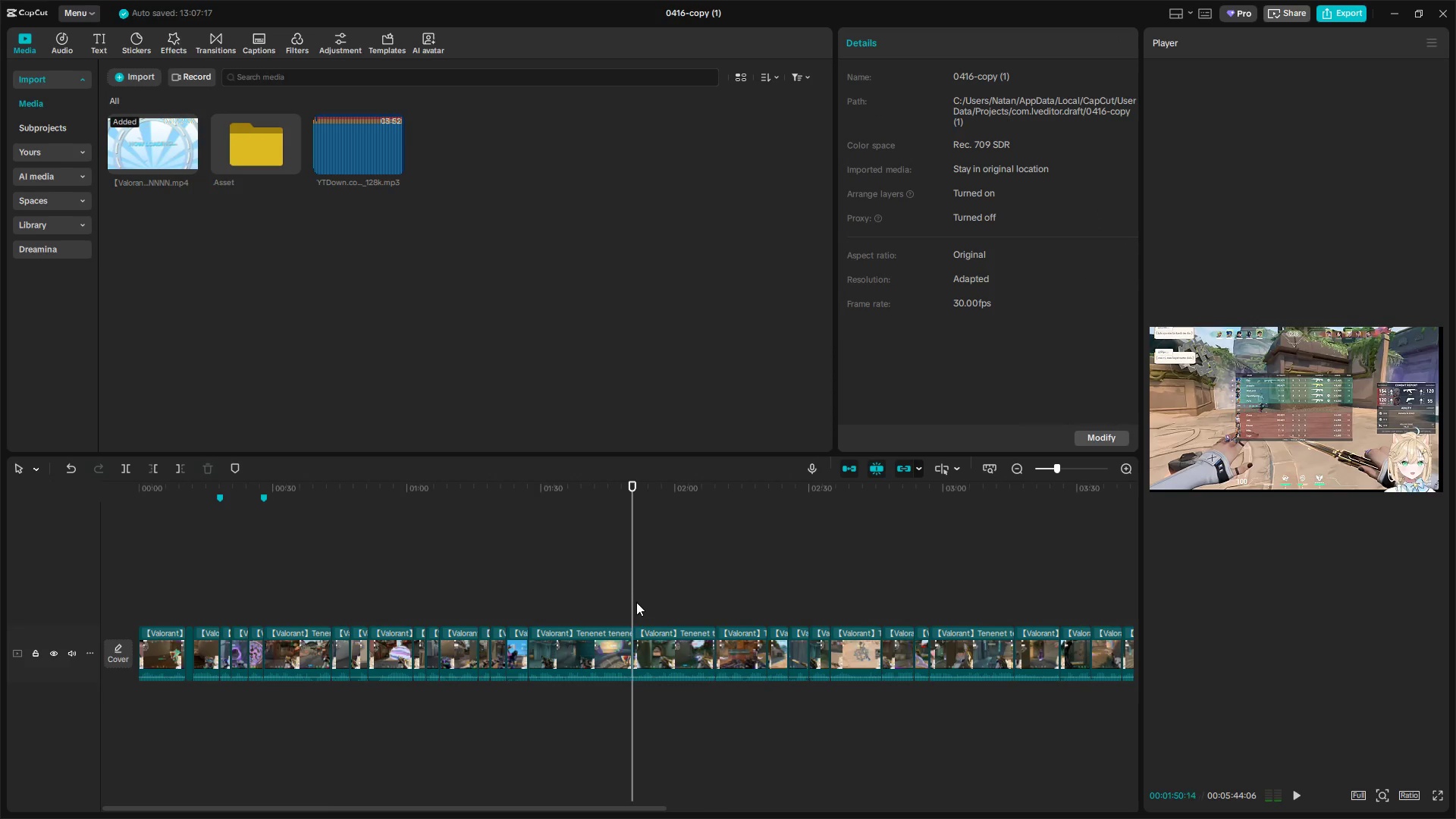 
left_click_drag(start_coordinate=[638, 604], to_coordinate=[644, 605])
 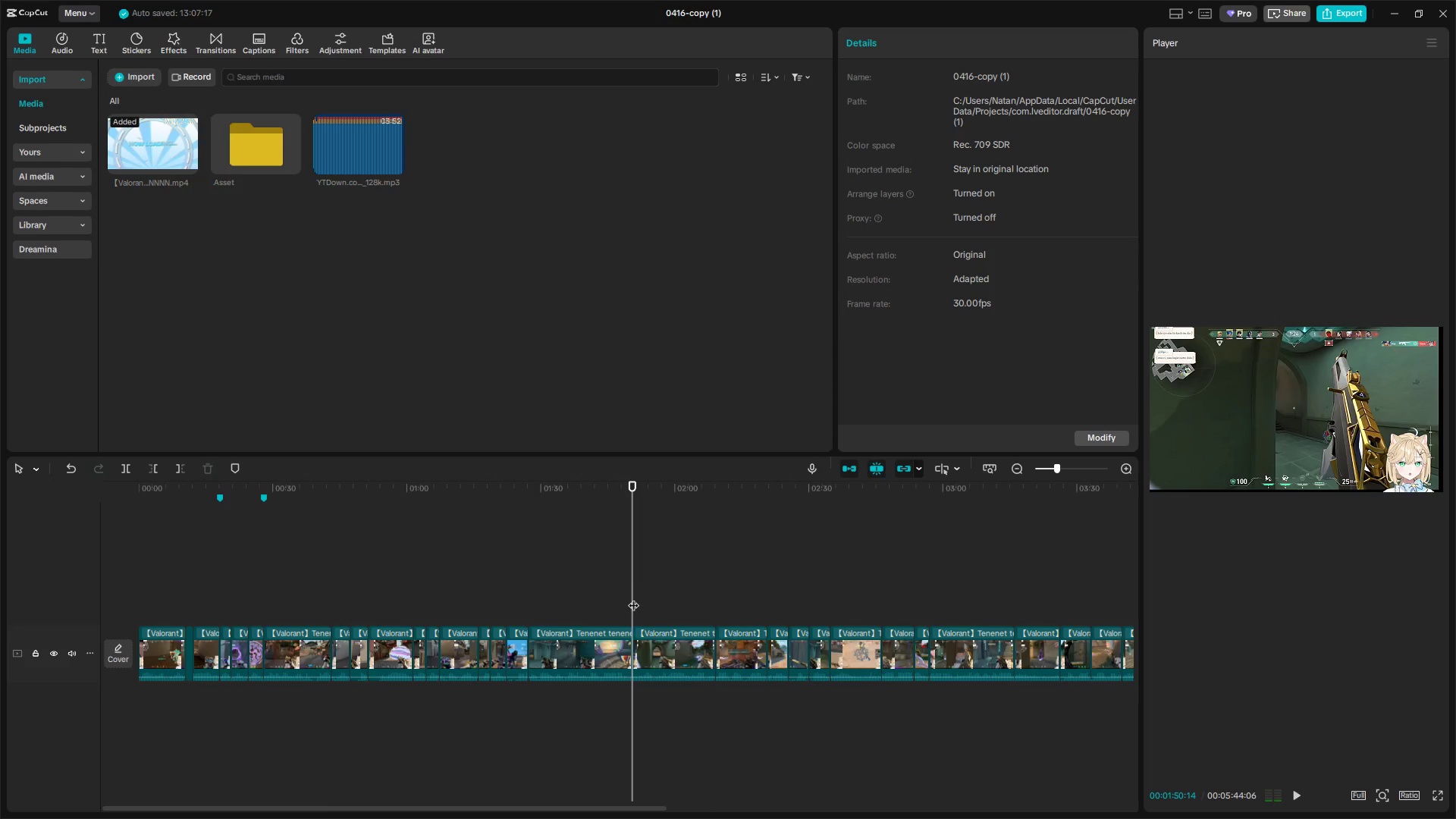 
left_click_drag(start_coordinate=[633, 598], to_coordinate=[687, 604])
 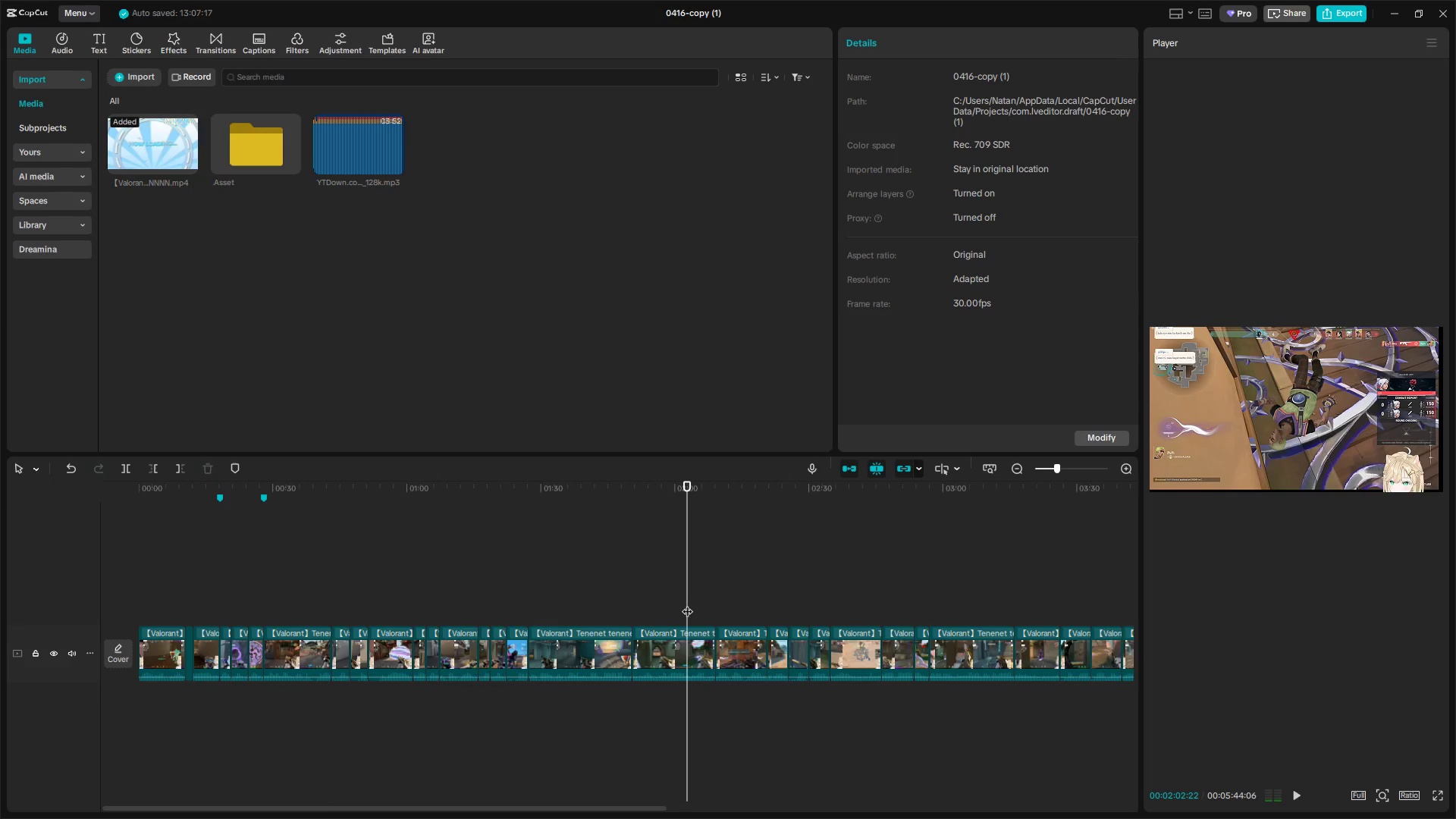 
key(W)
 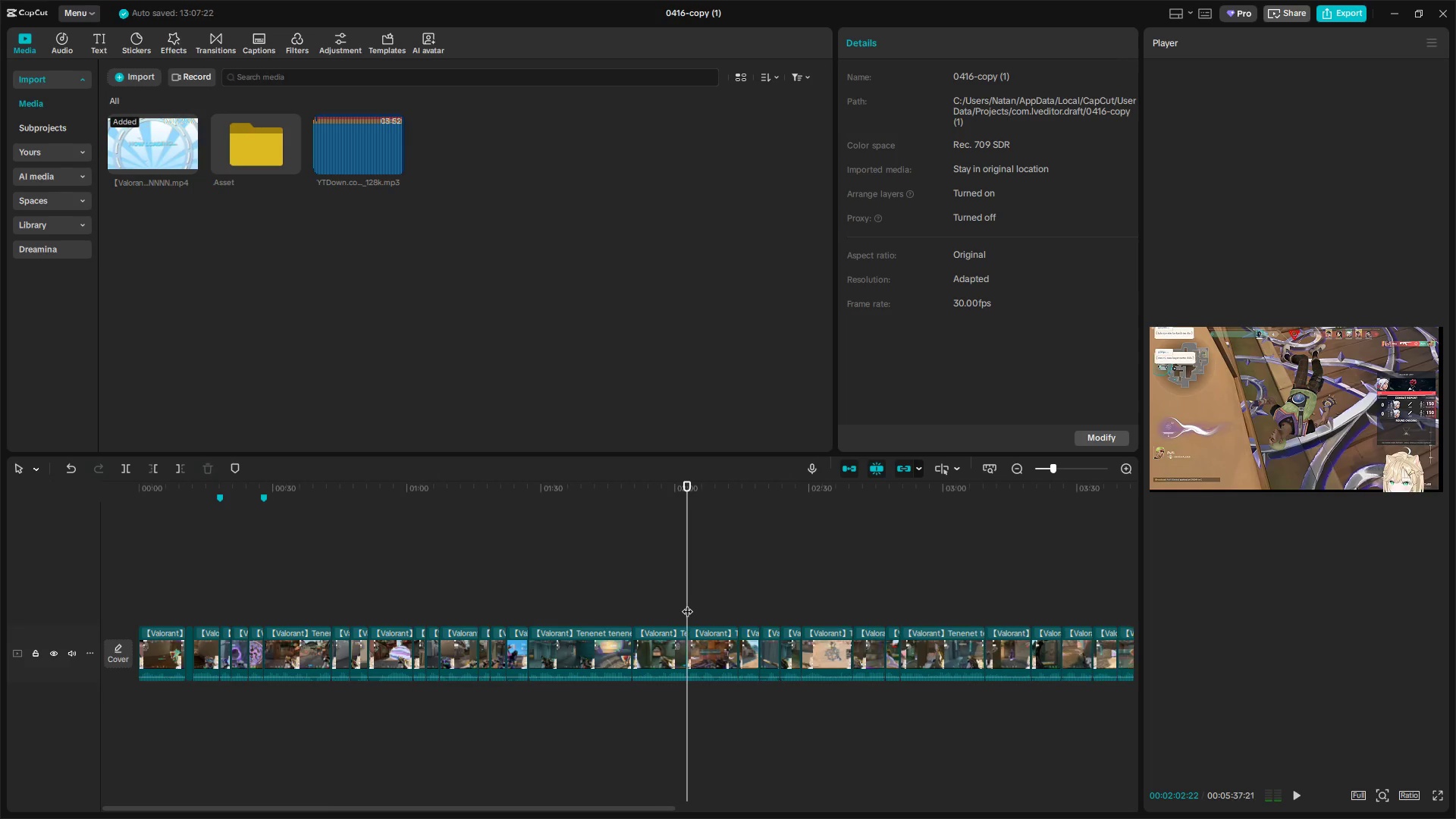 
left_click_drag(start_coordinate=[687, 604], to_coordinate=[717, 607])
 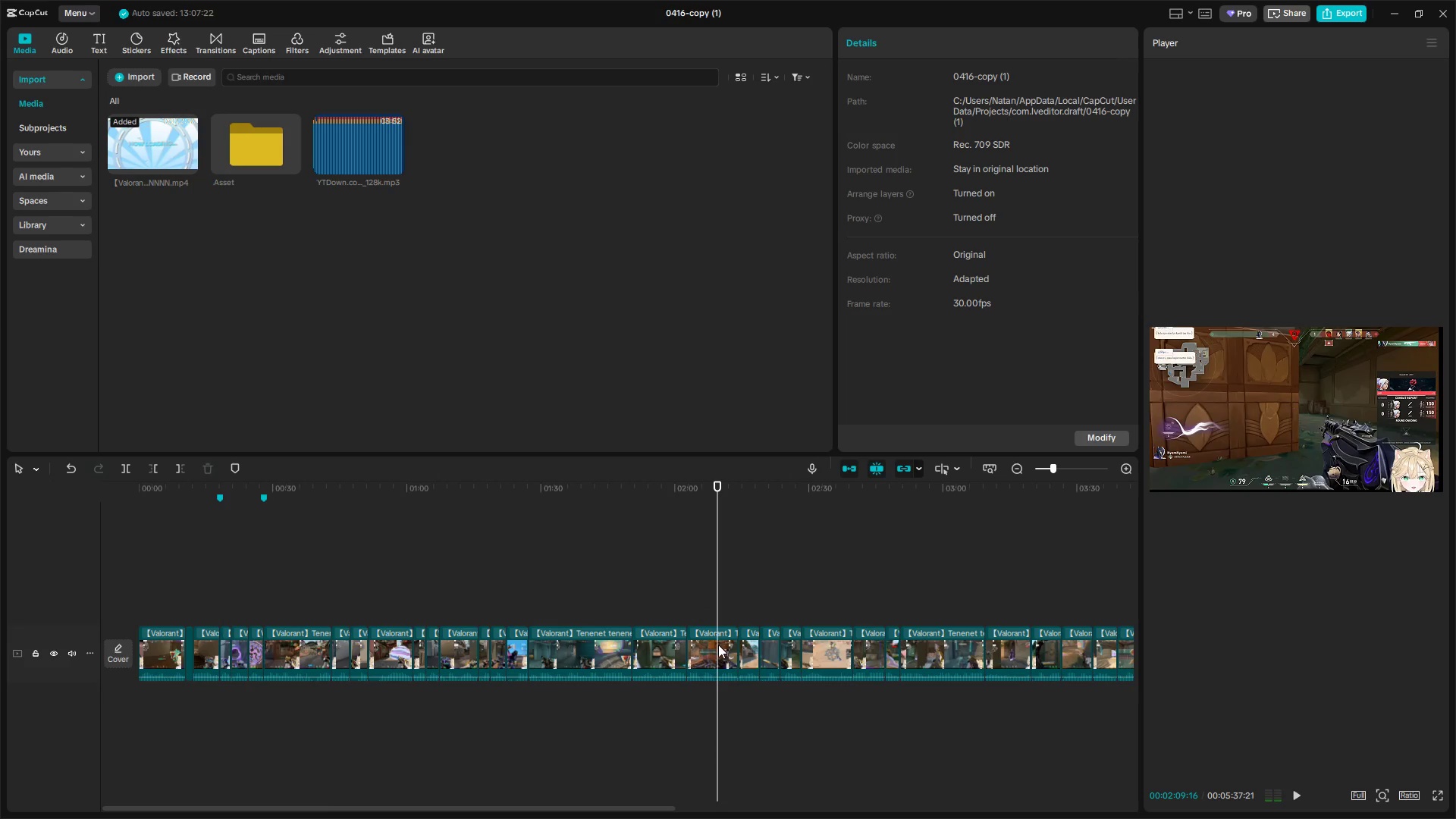 
left_click([718, 645])
 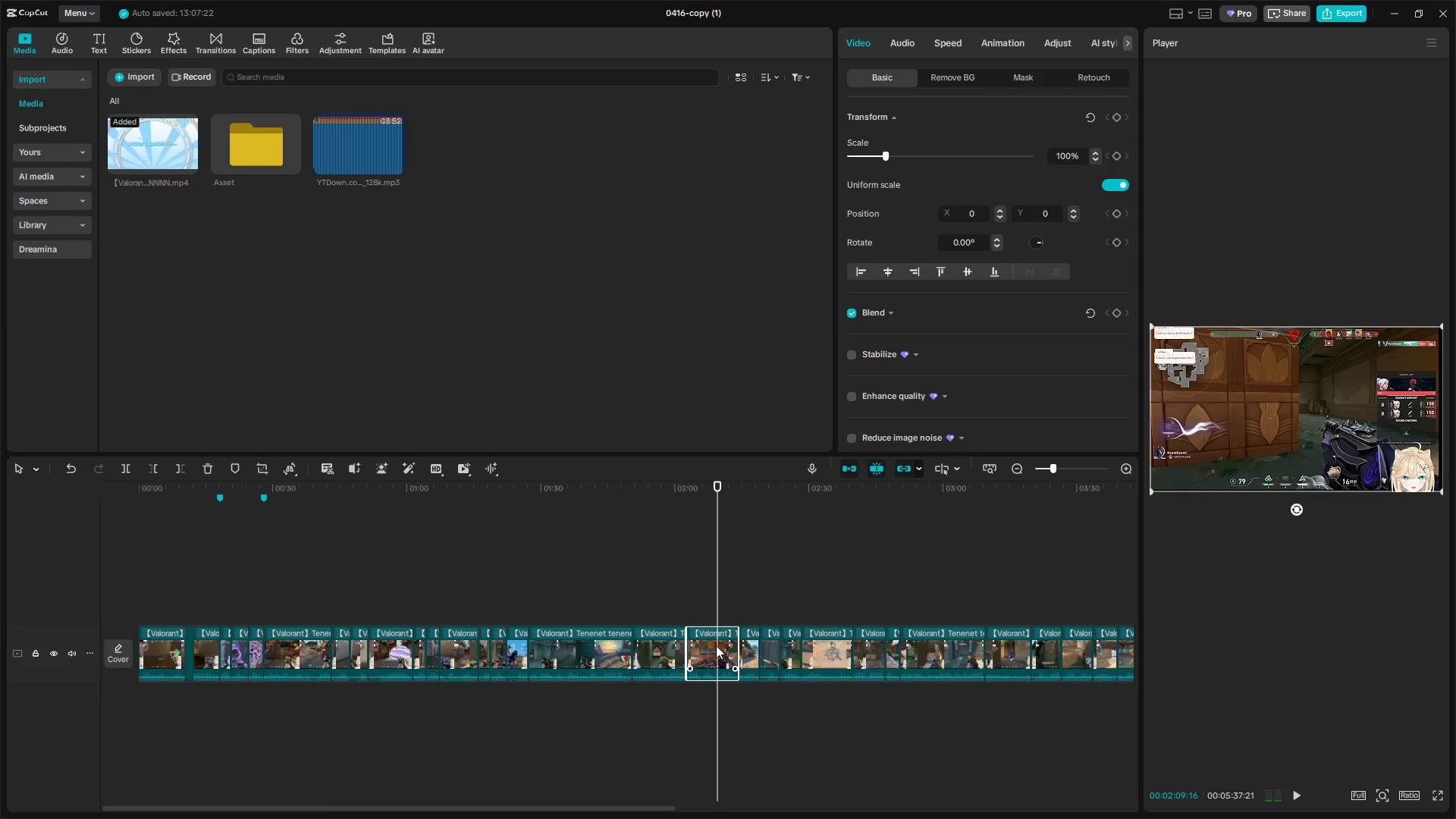 
key(Backspace)
 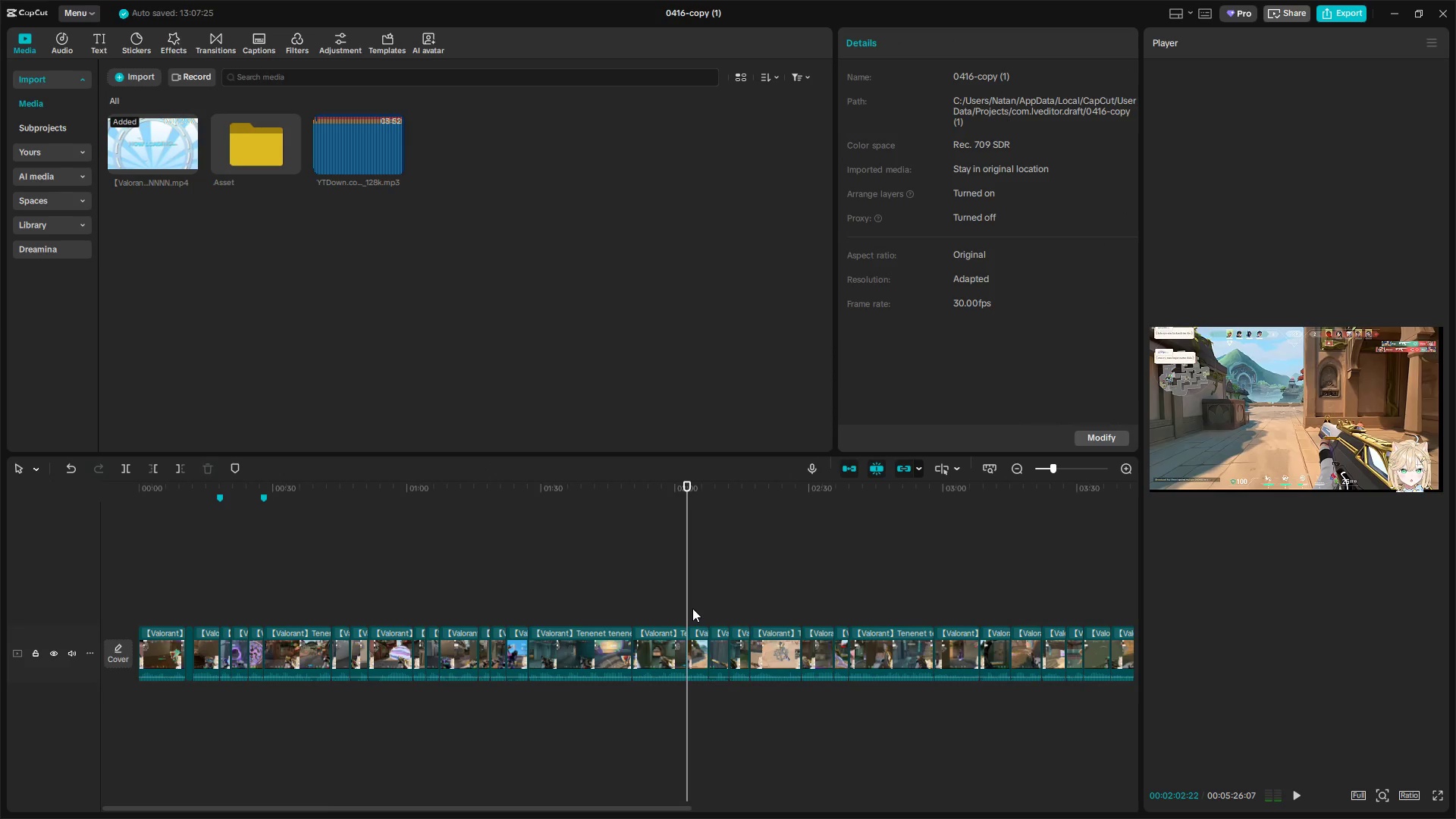 
left_click_drag(start_coordinate=[687, 604], to_coordinate=[712, 604])
 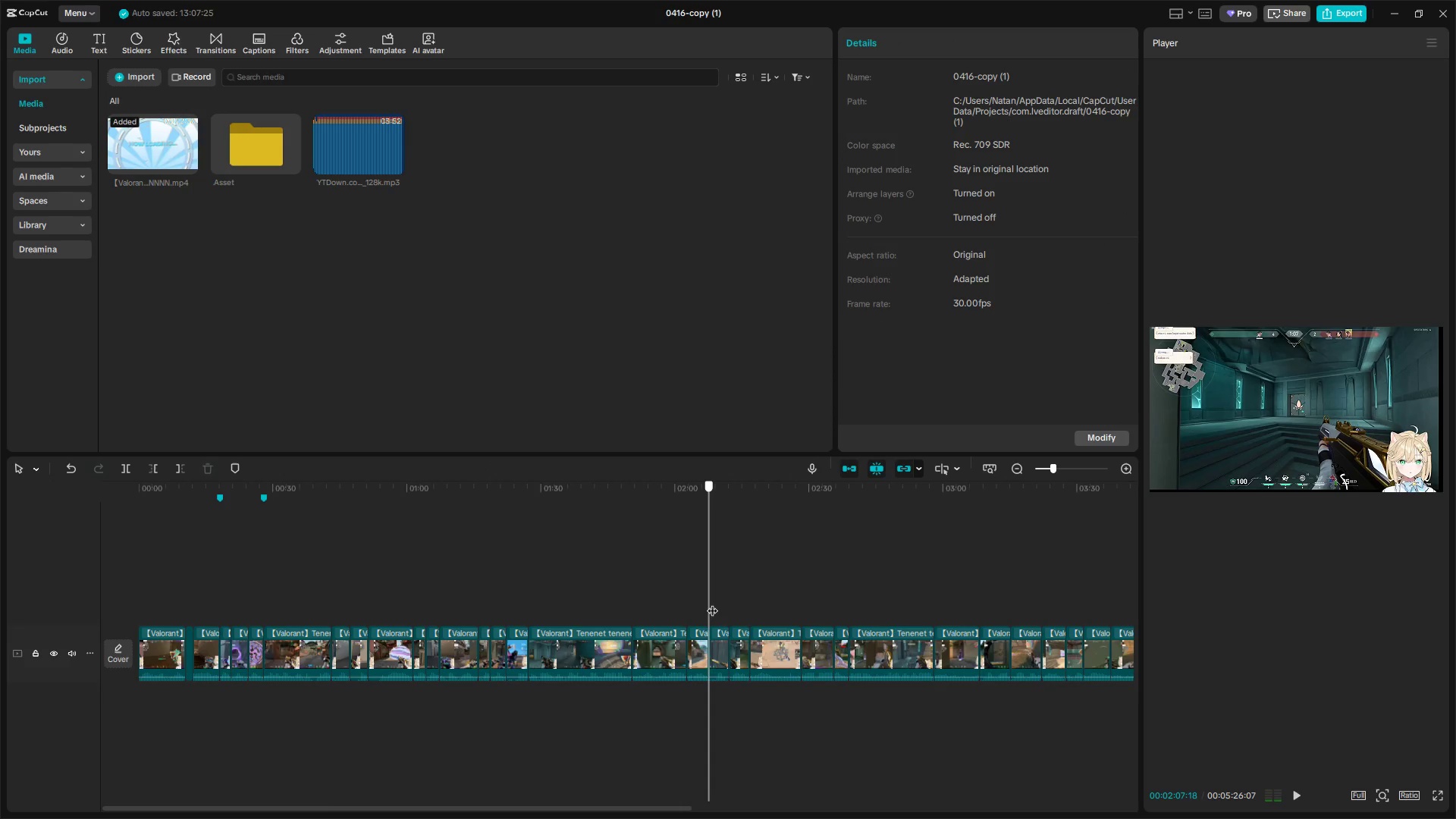 
left_click_drag(start_coordinate=[712, 603], to_coordinate=[726, 607])
 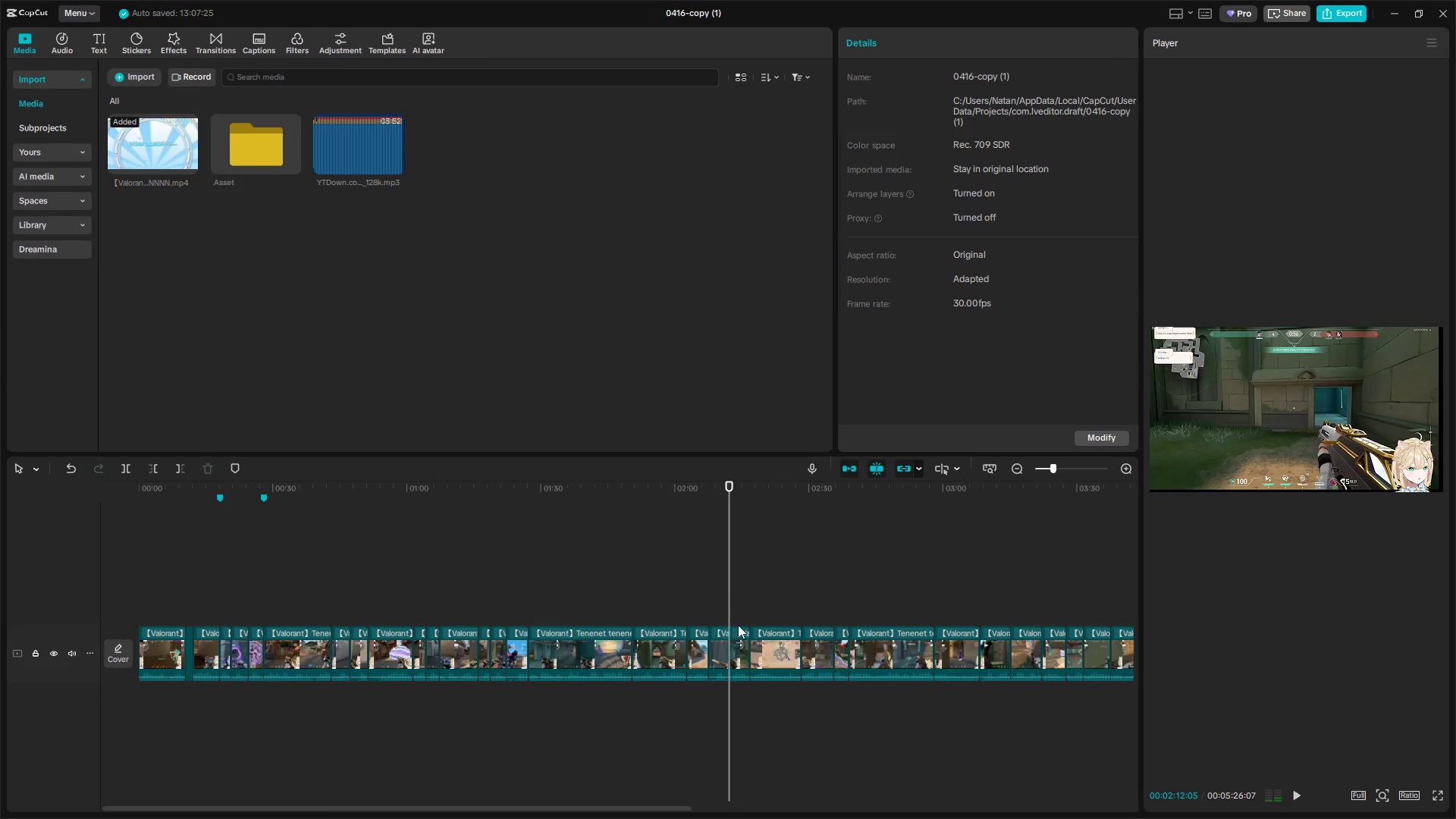 
hold_key(key=ControlLeft, duration=0.66)
scroll: coordinate [750, 678], scroll_direction: up, amount: 9.0
 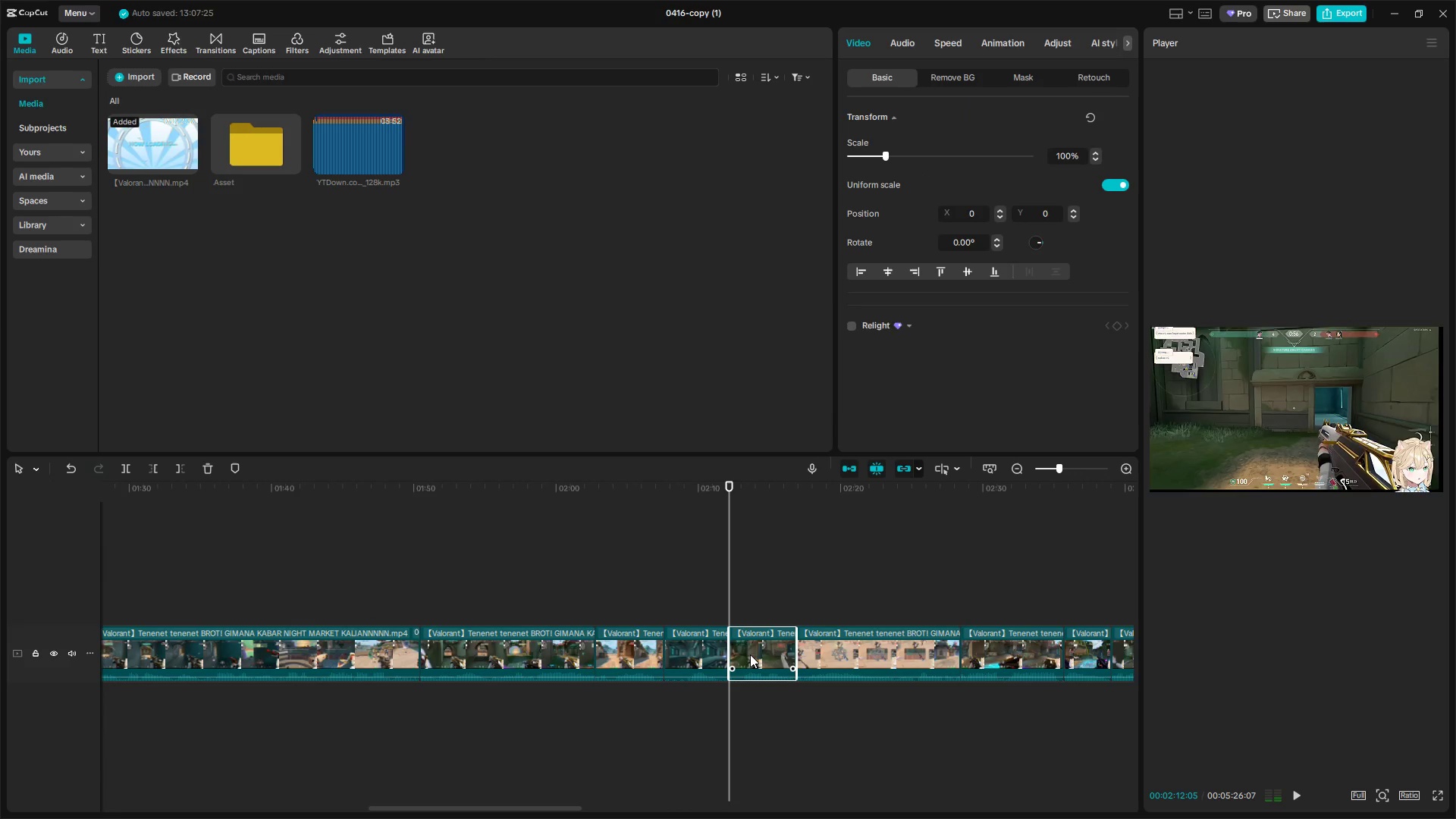 
key(Backspace)
 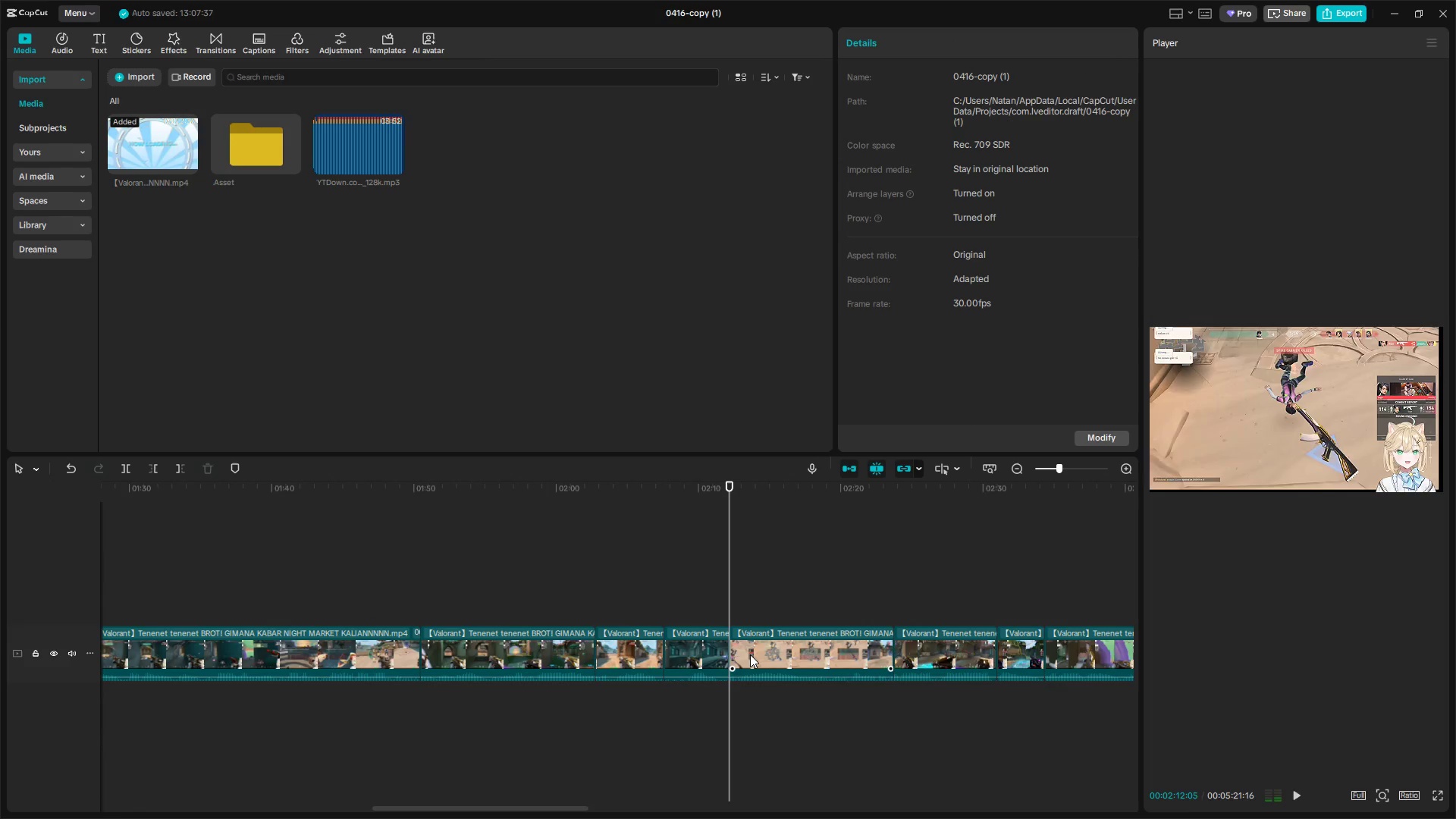 
key(Space)
 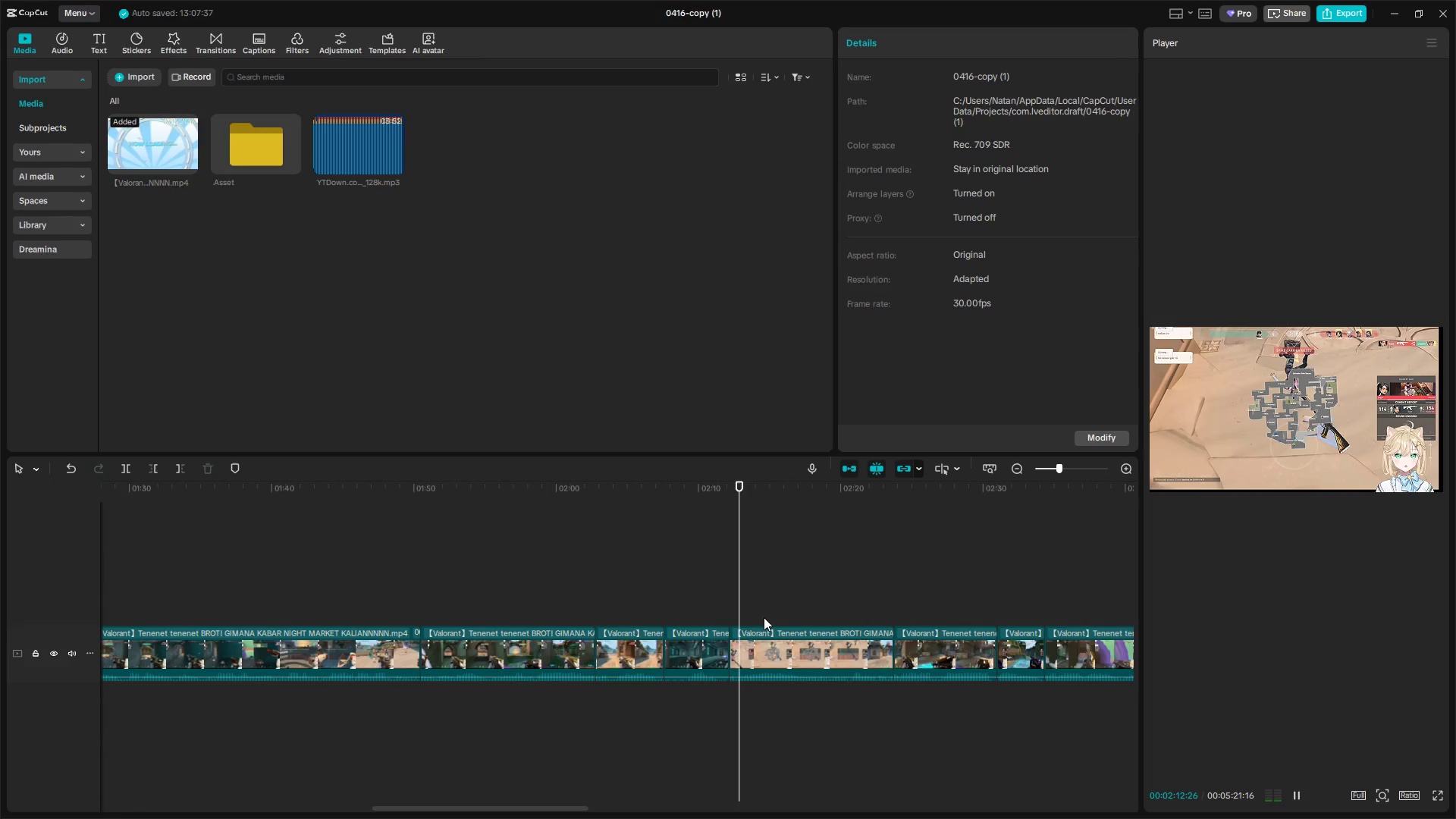 
key(Space)
 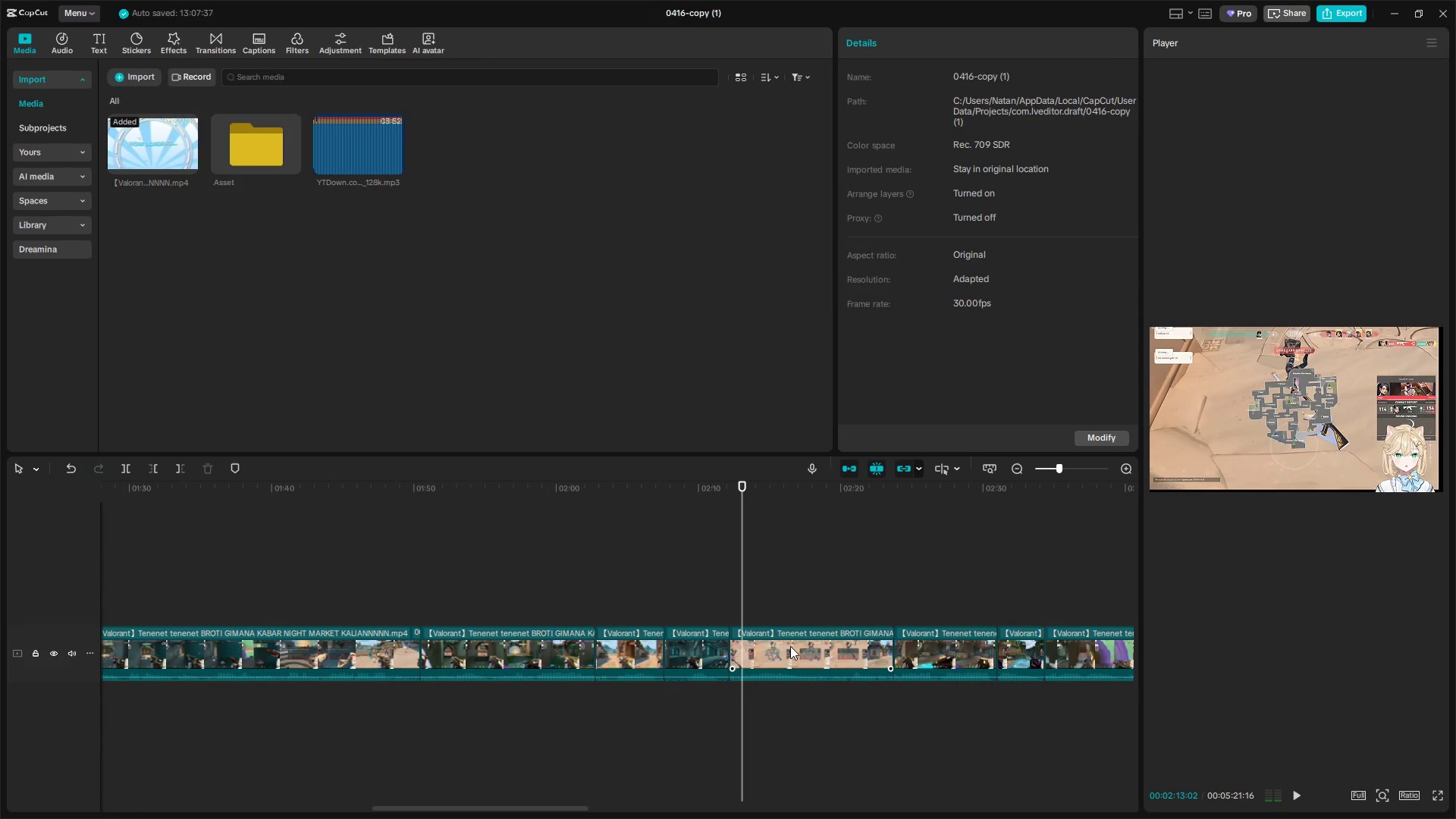 
left_click([793, 646])
 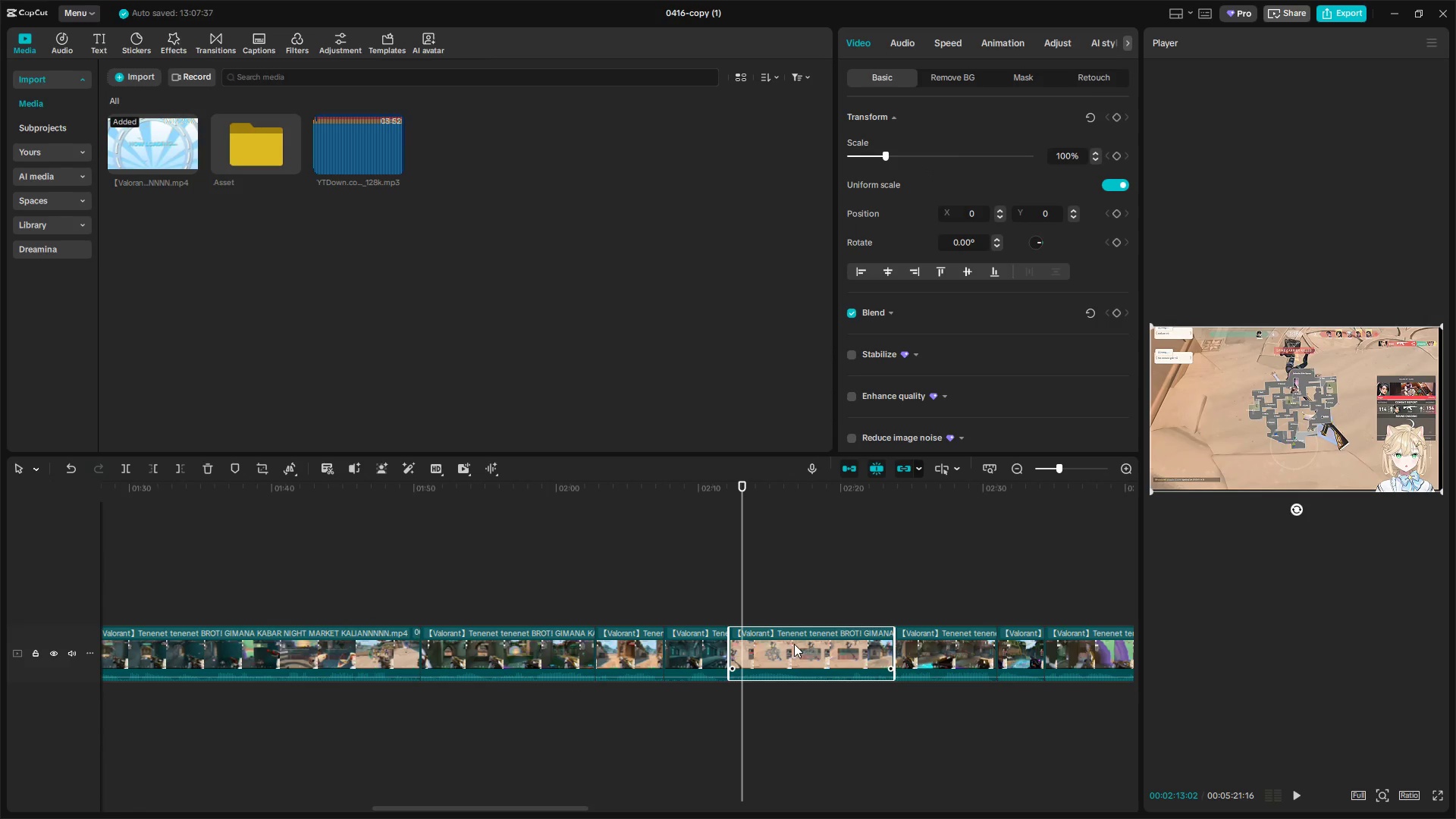 
key(Backspace)
 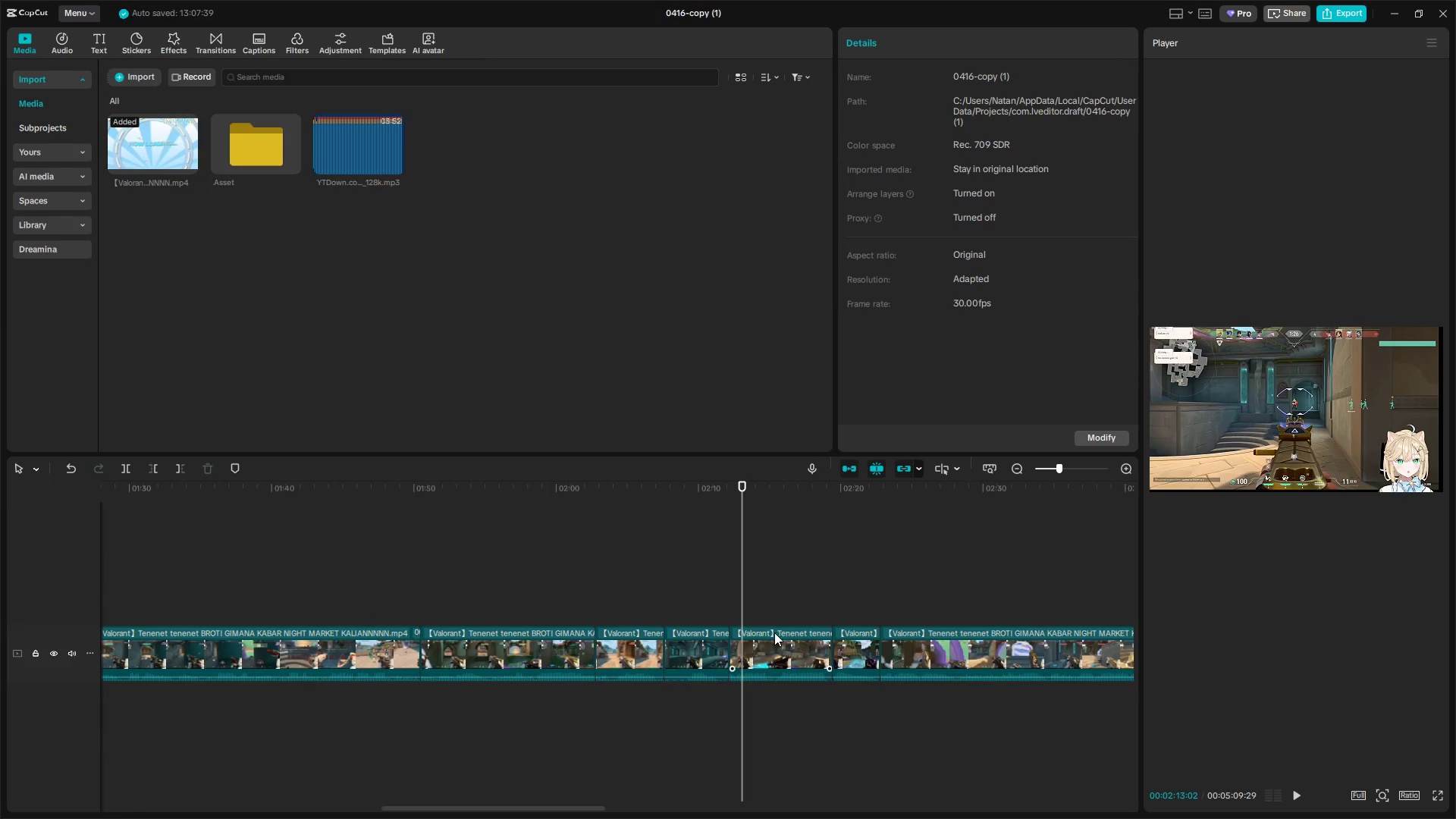 
key(Space)
 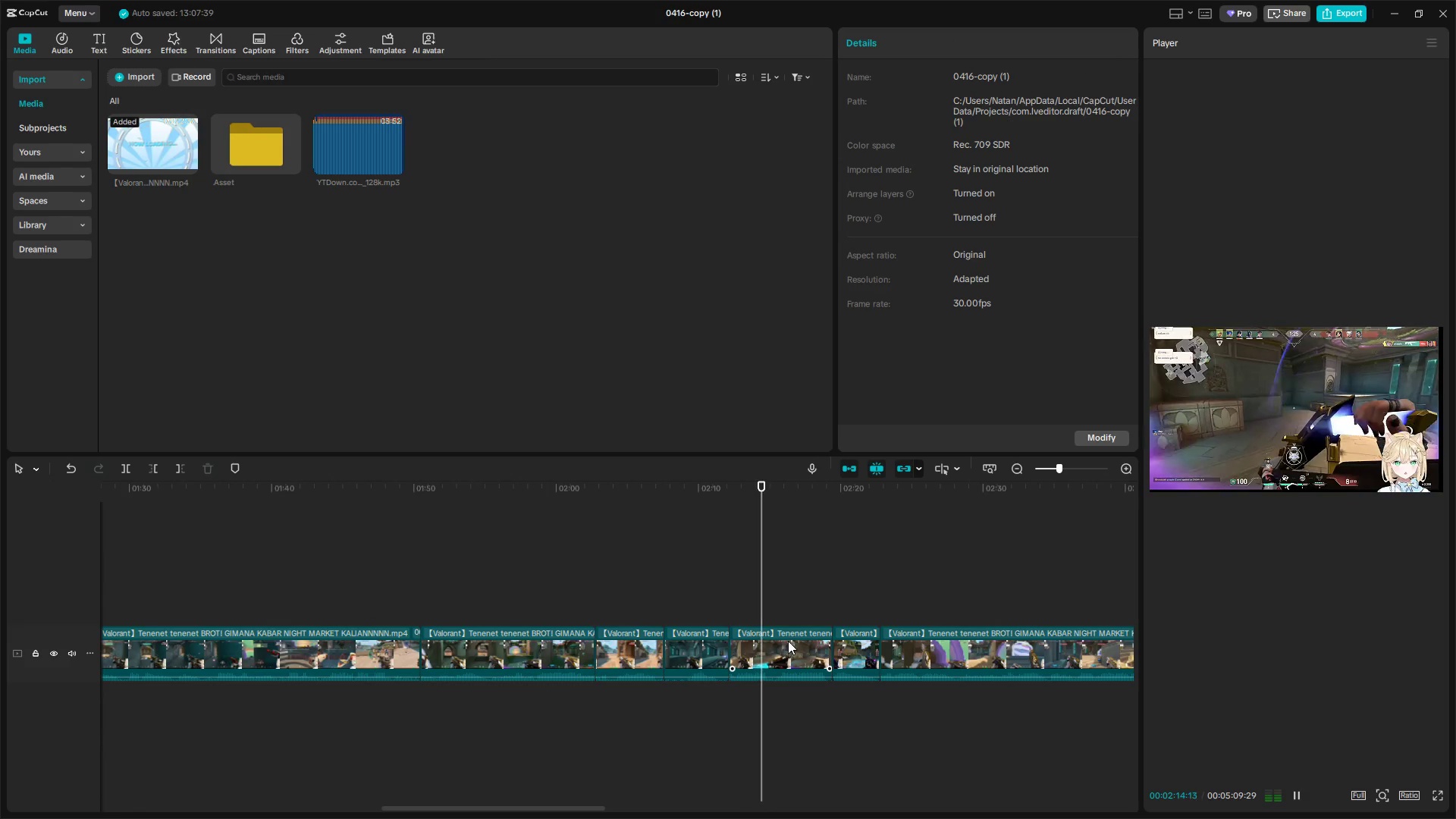 
key(Space)
 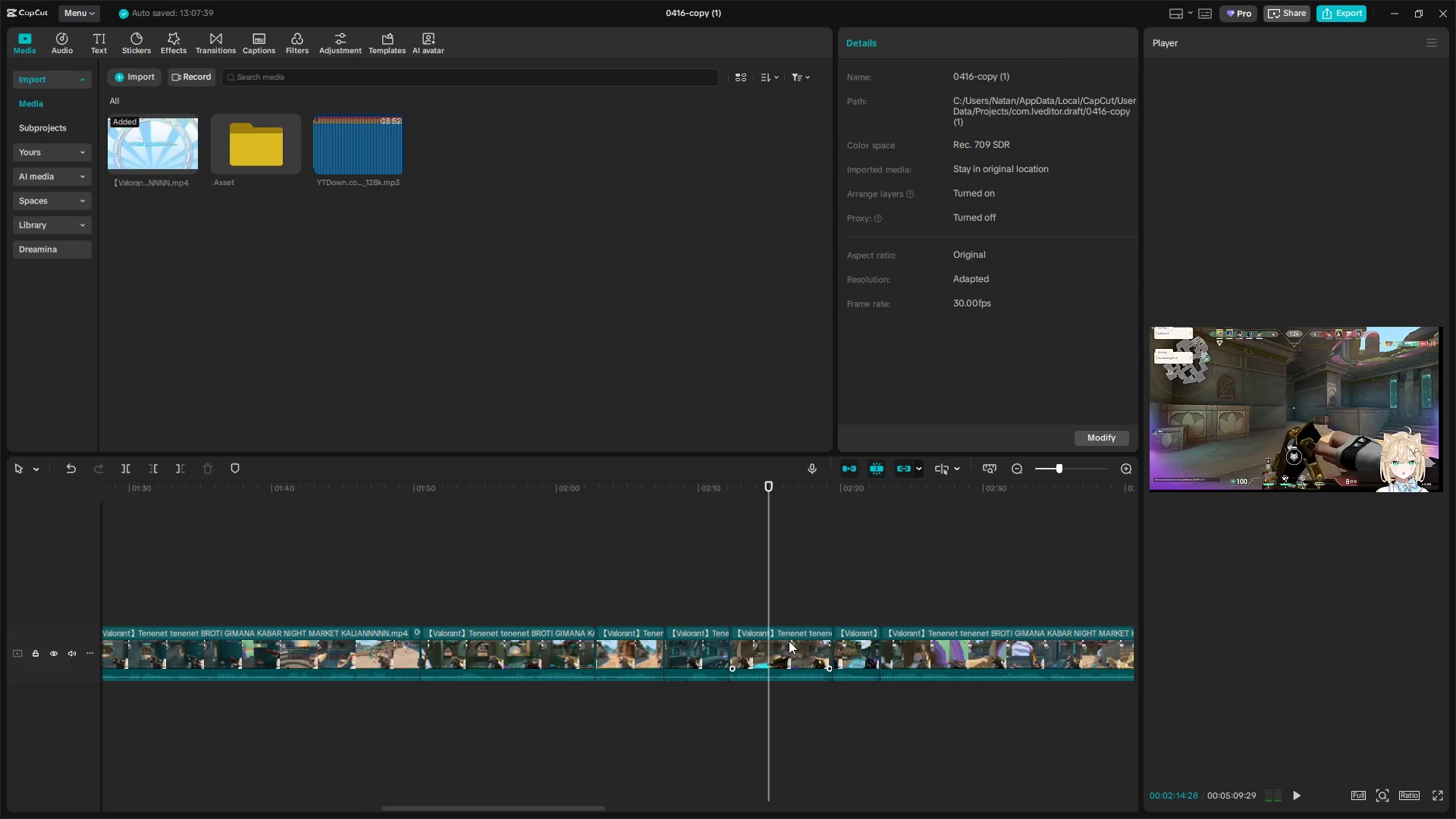 
key(W)
 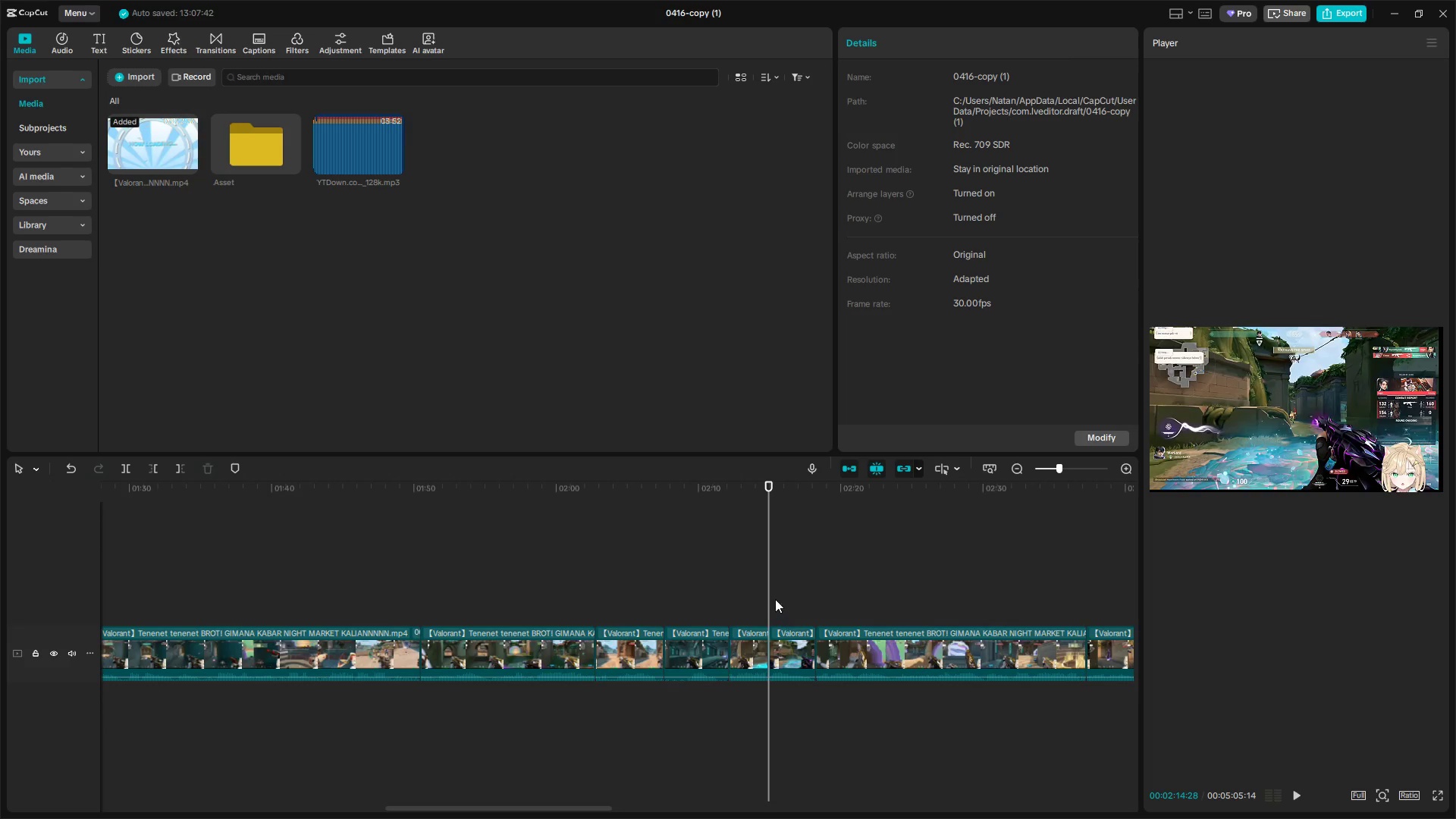 
left_click_drag(start_coordinate=[775, 598], to_coordinate=[786, 599])
 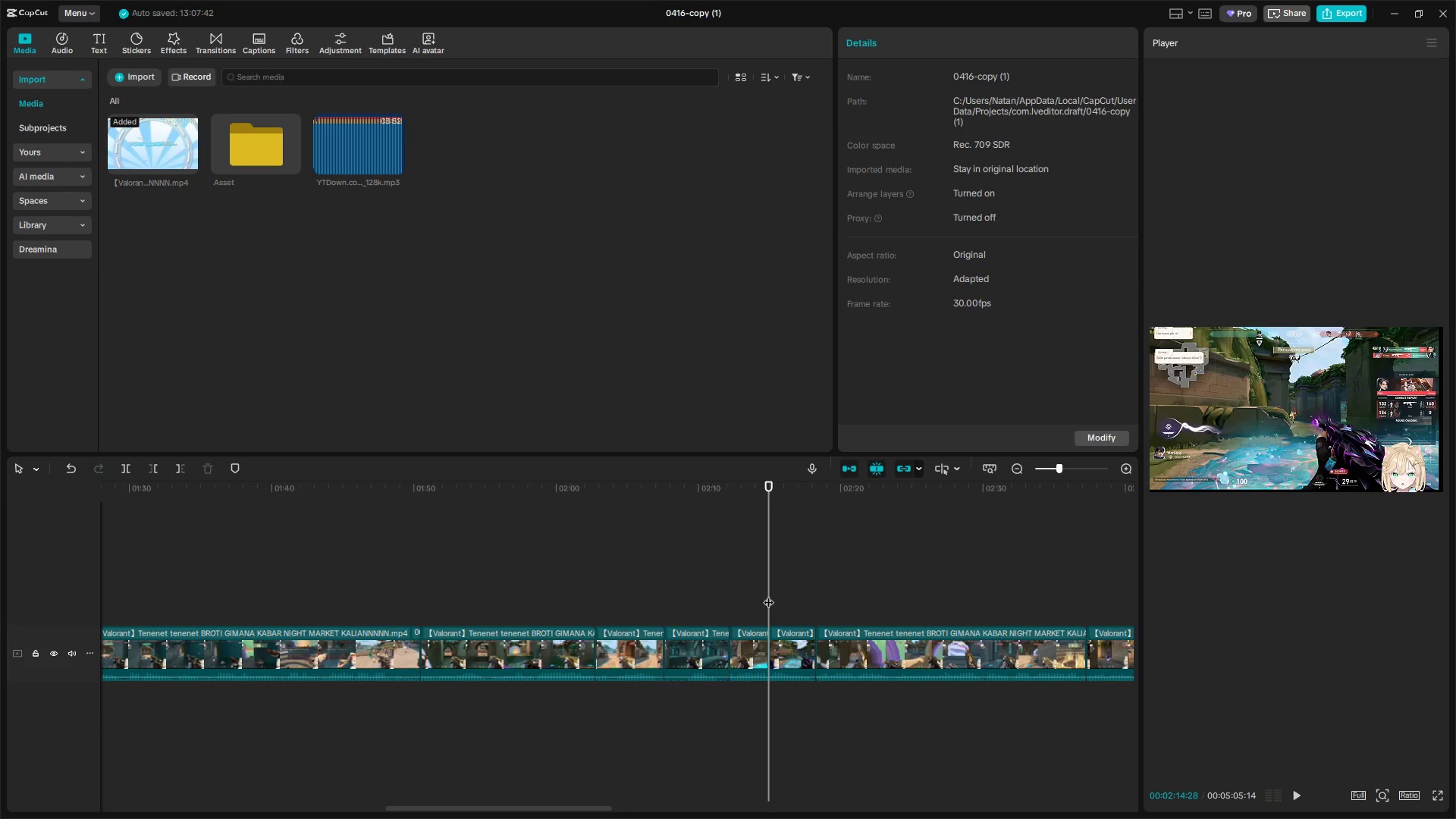 
left_click_drag(start_coordinate=[767, 595], to_coordinate=[858, 613])
 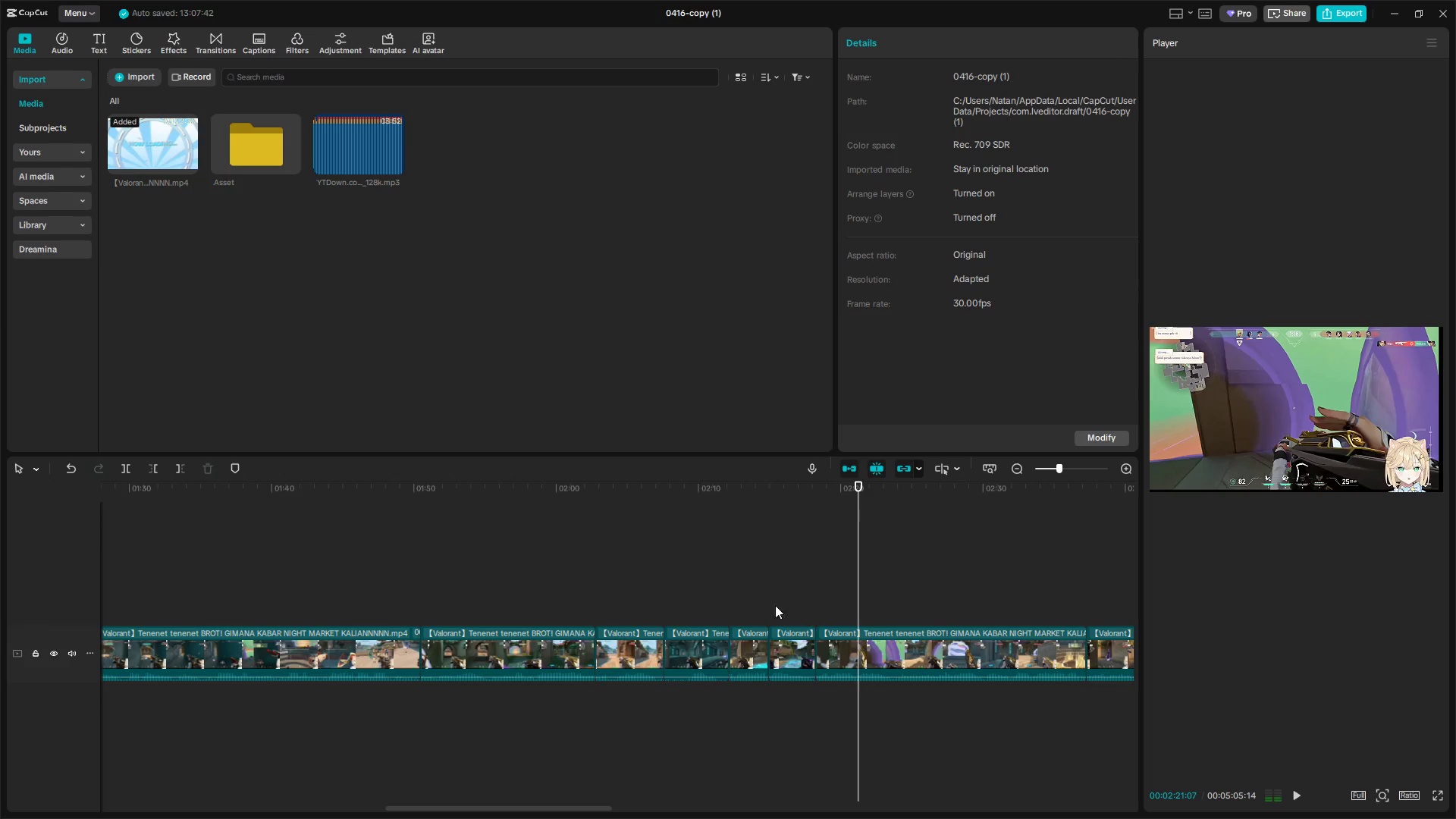 
left_click([767, 603])
 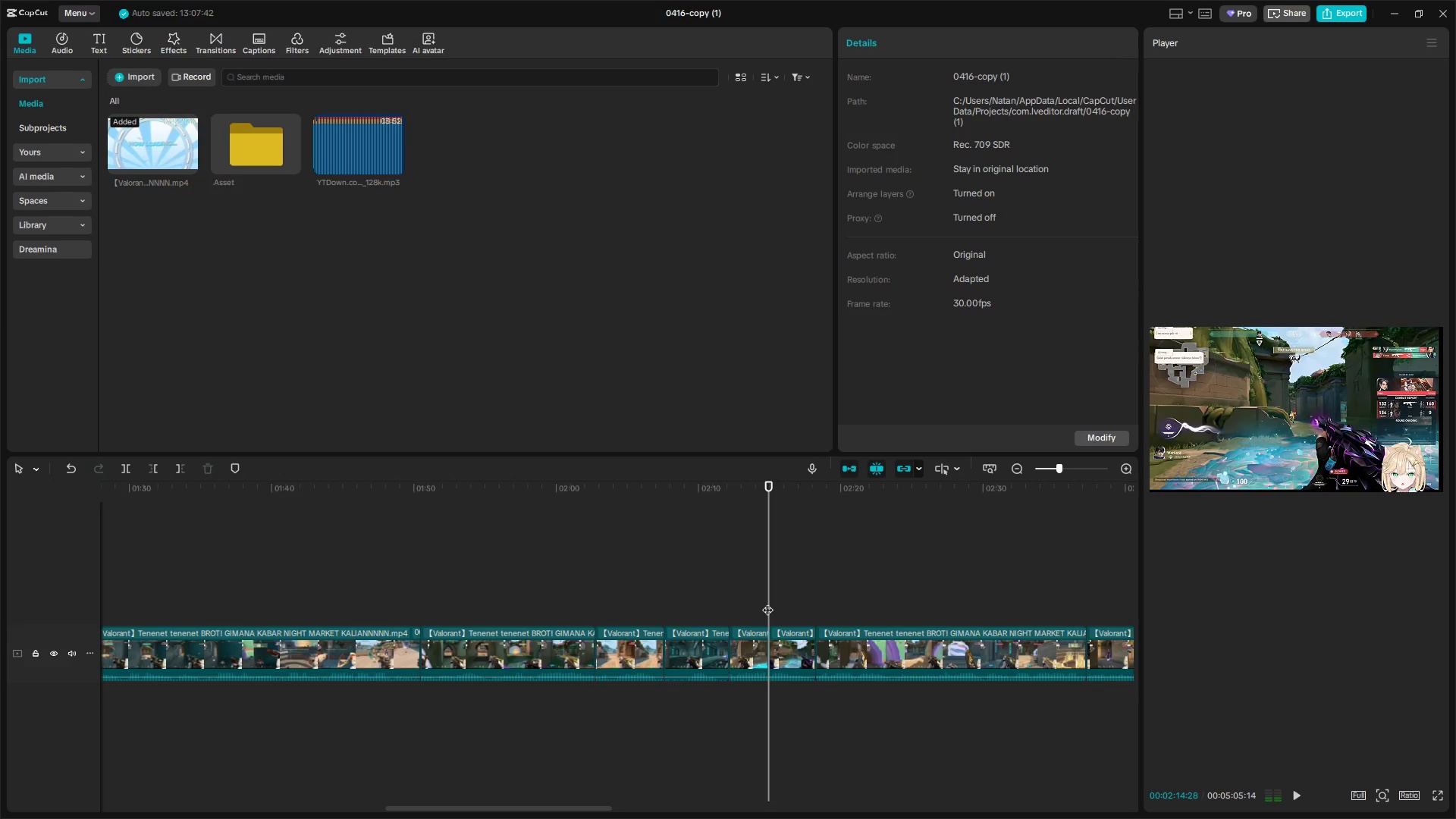 
key(M)
 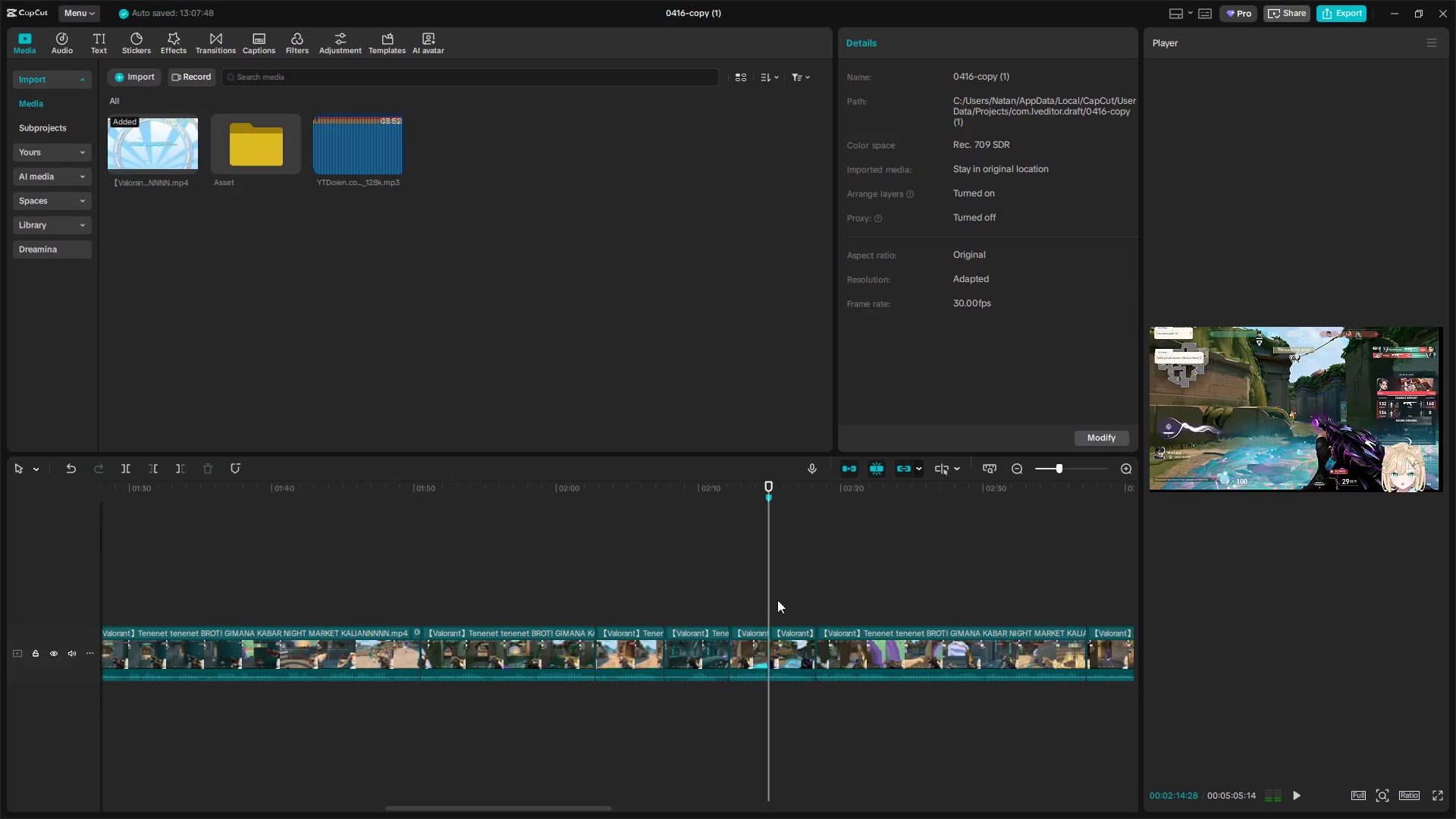 
left_click([787, 593])
 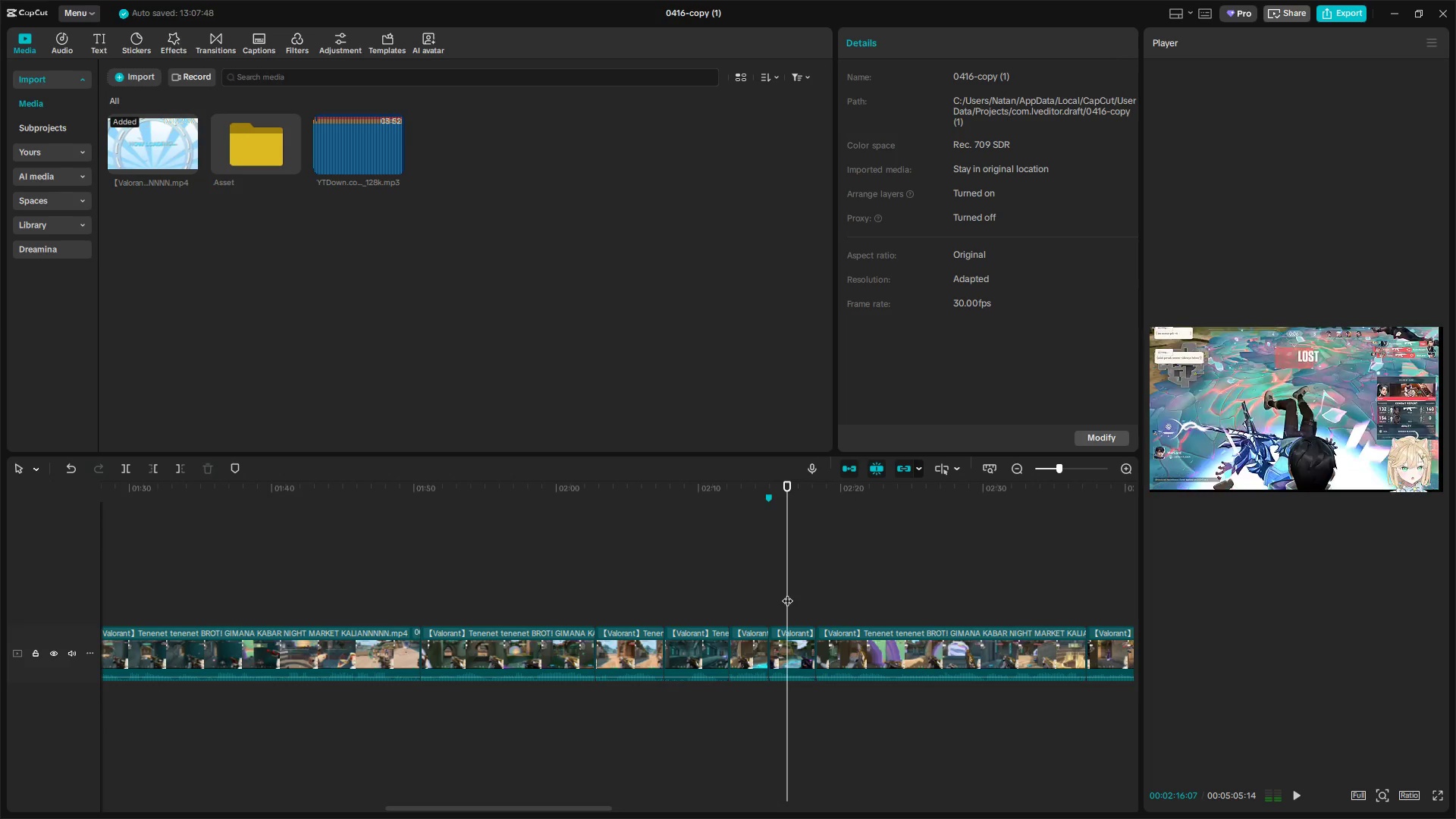 
left_click_drag(start_coordinate=[787, 593], to_coordinate=[1012, 614])
 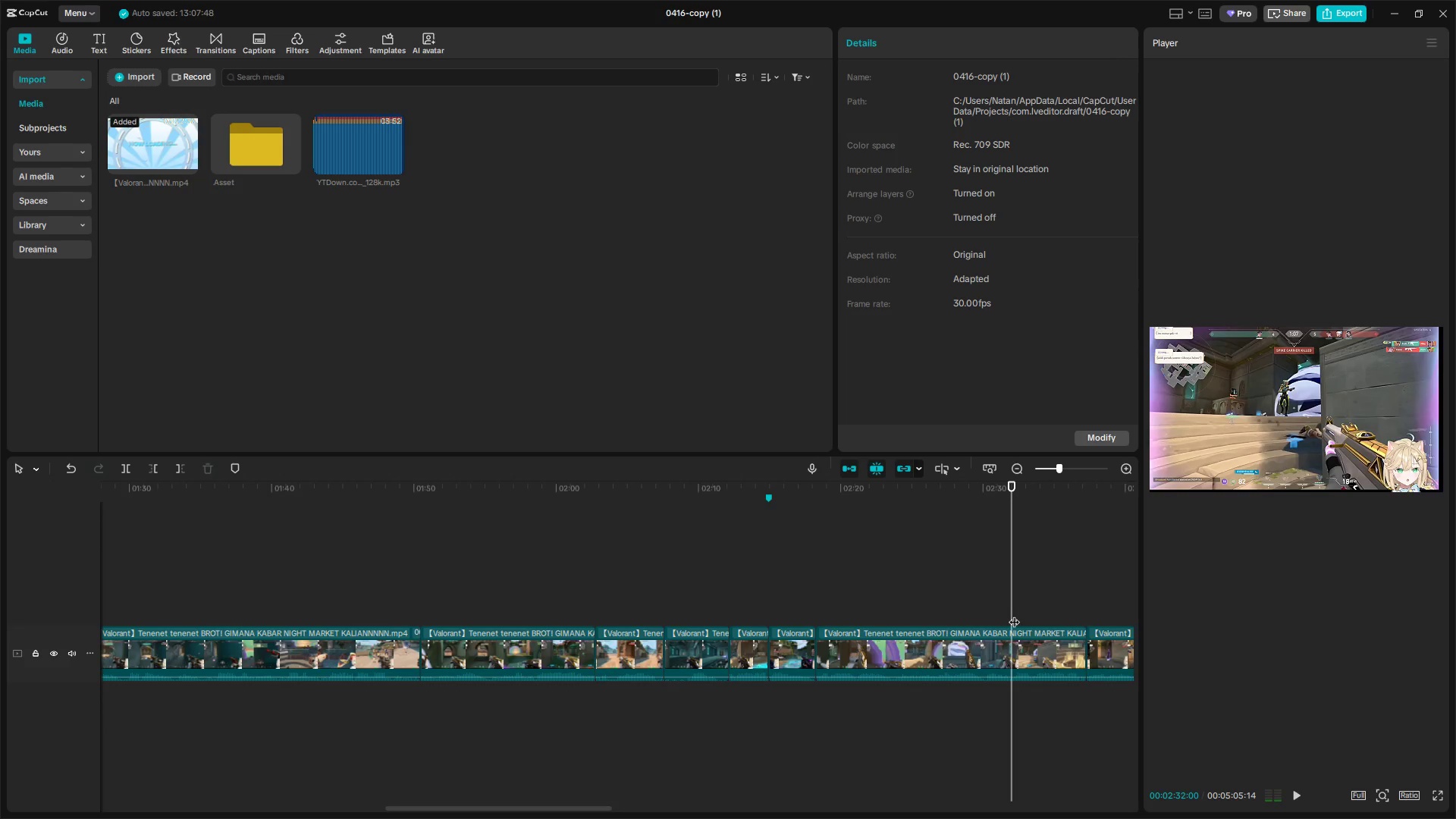 
key(Q)
 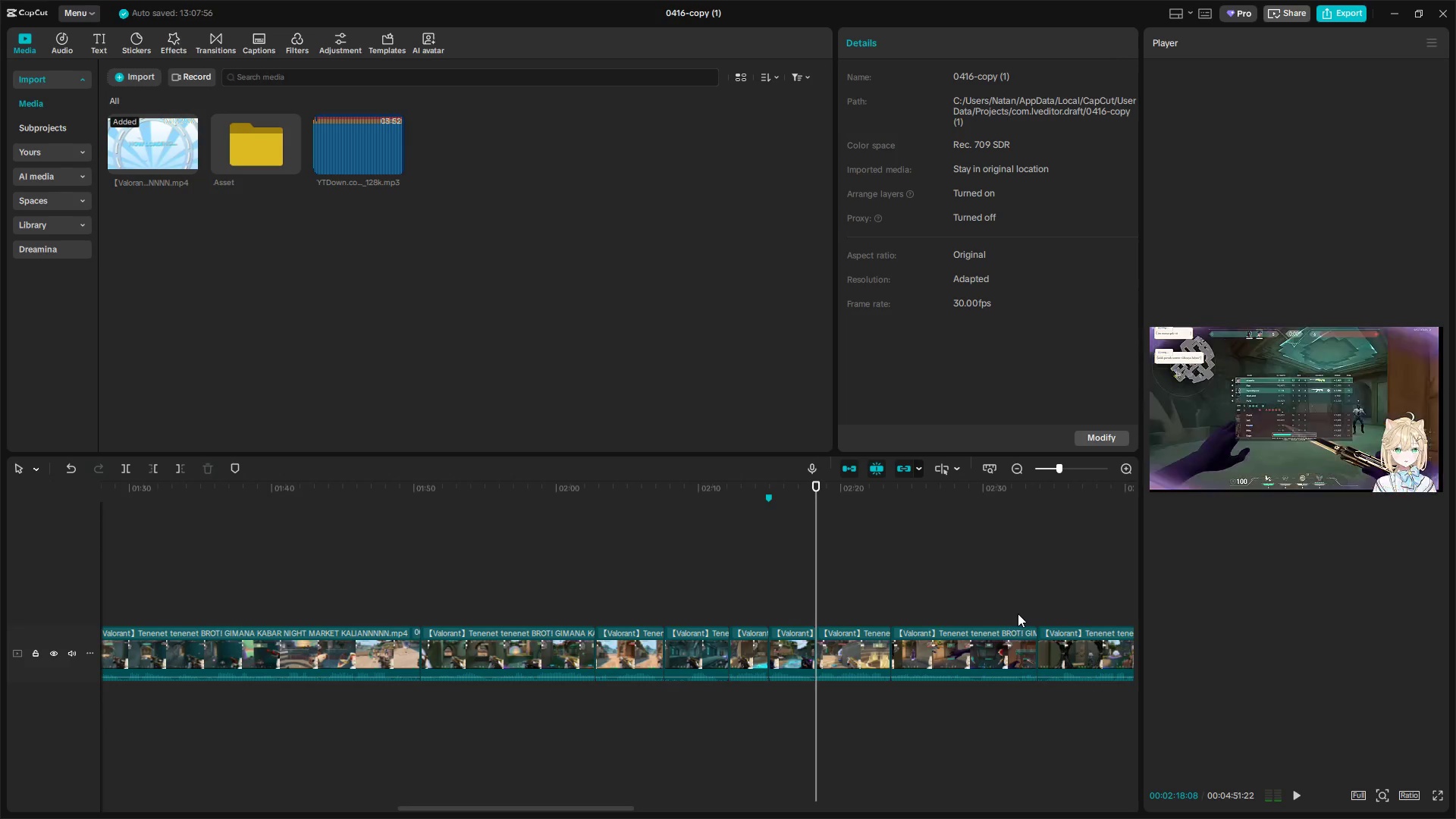 
key(Space)
 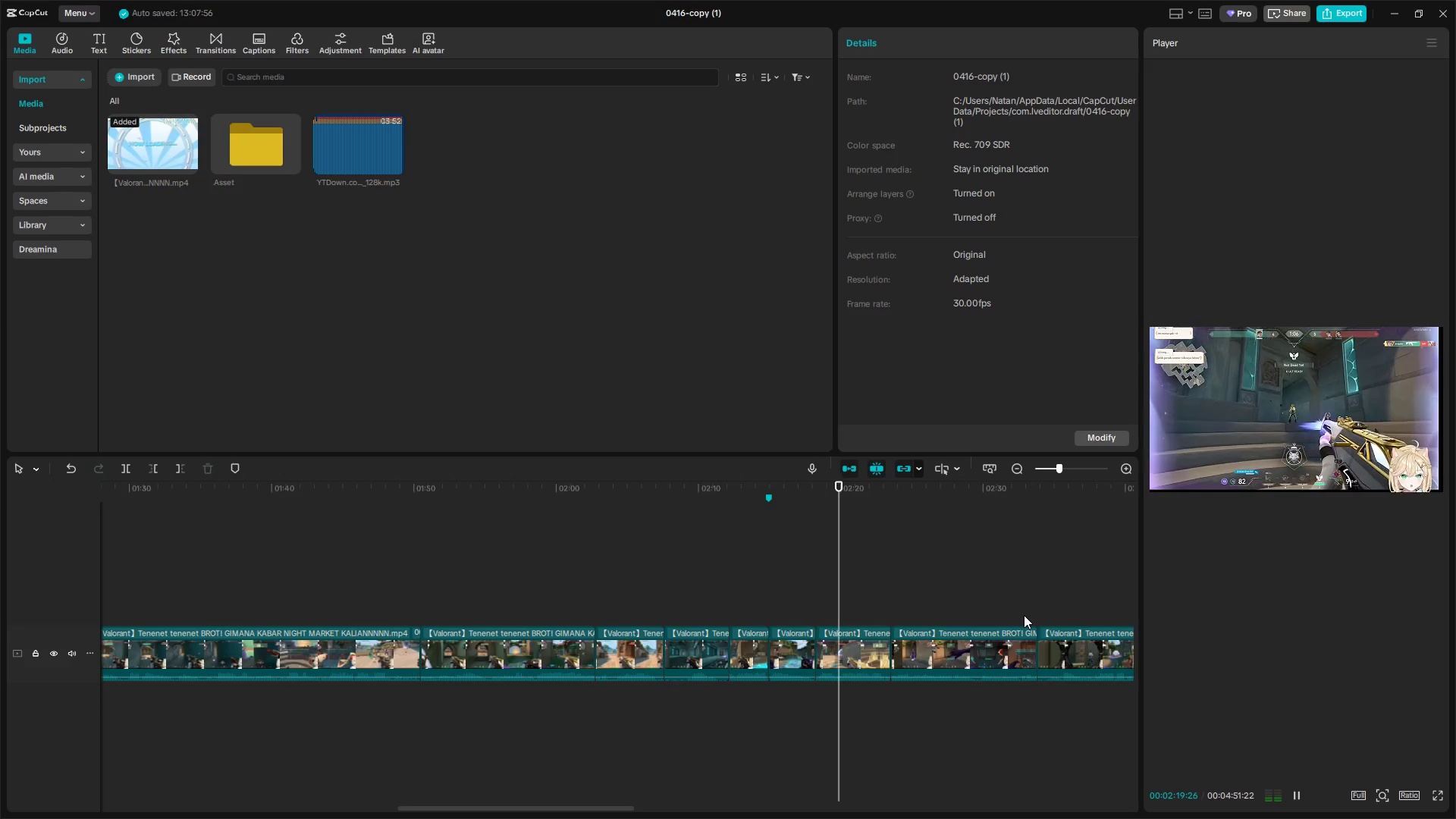 
key(Space)
 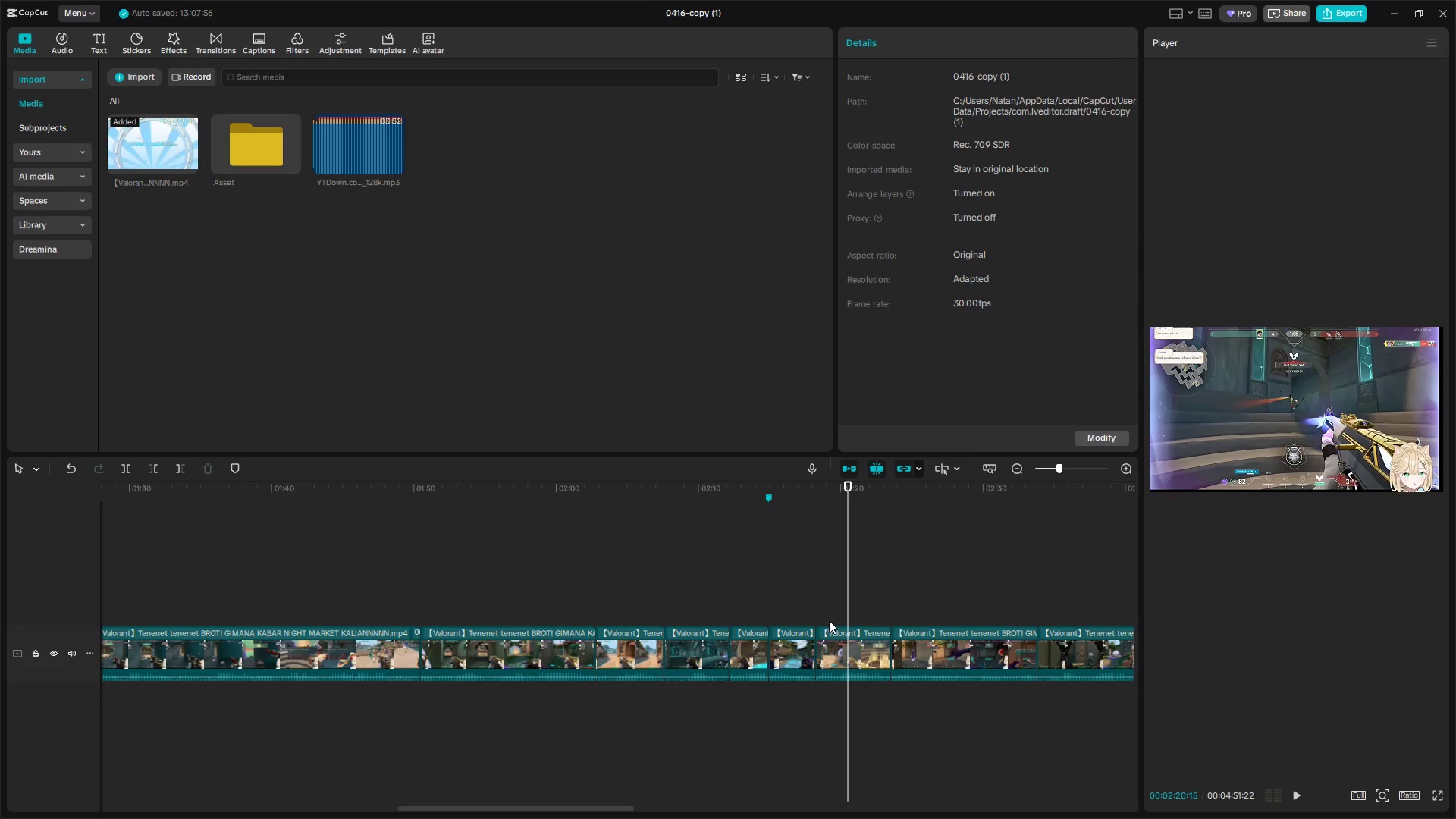 
key(Space)
 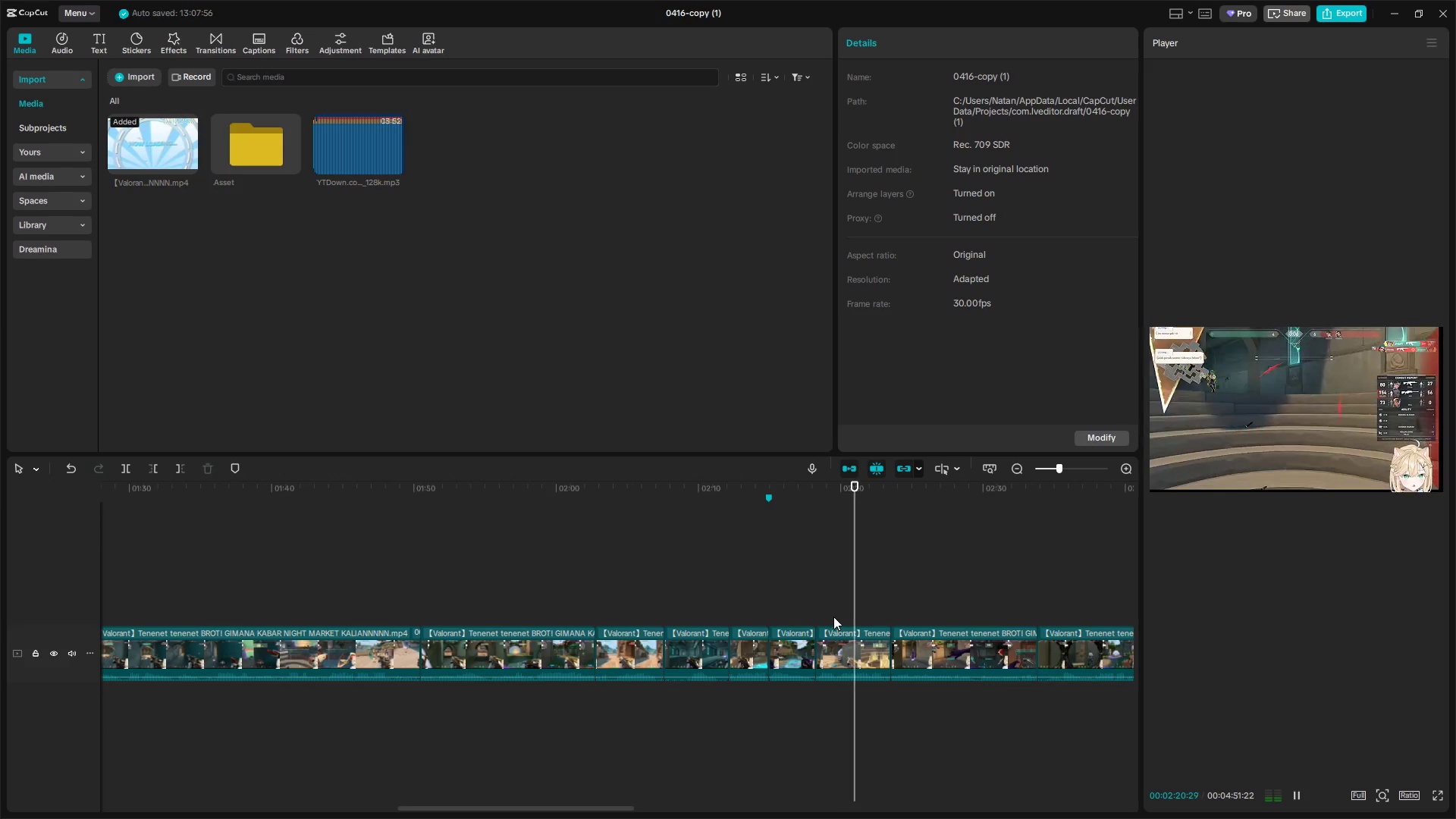 
left_click([836, 614])
 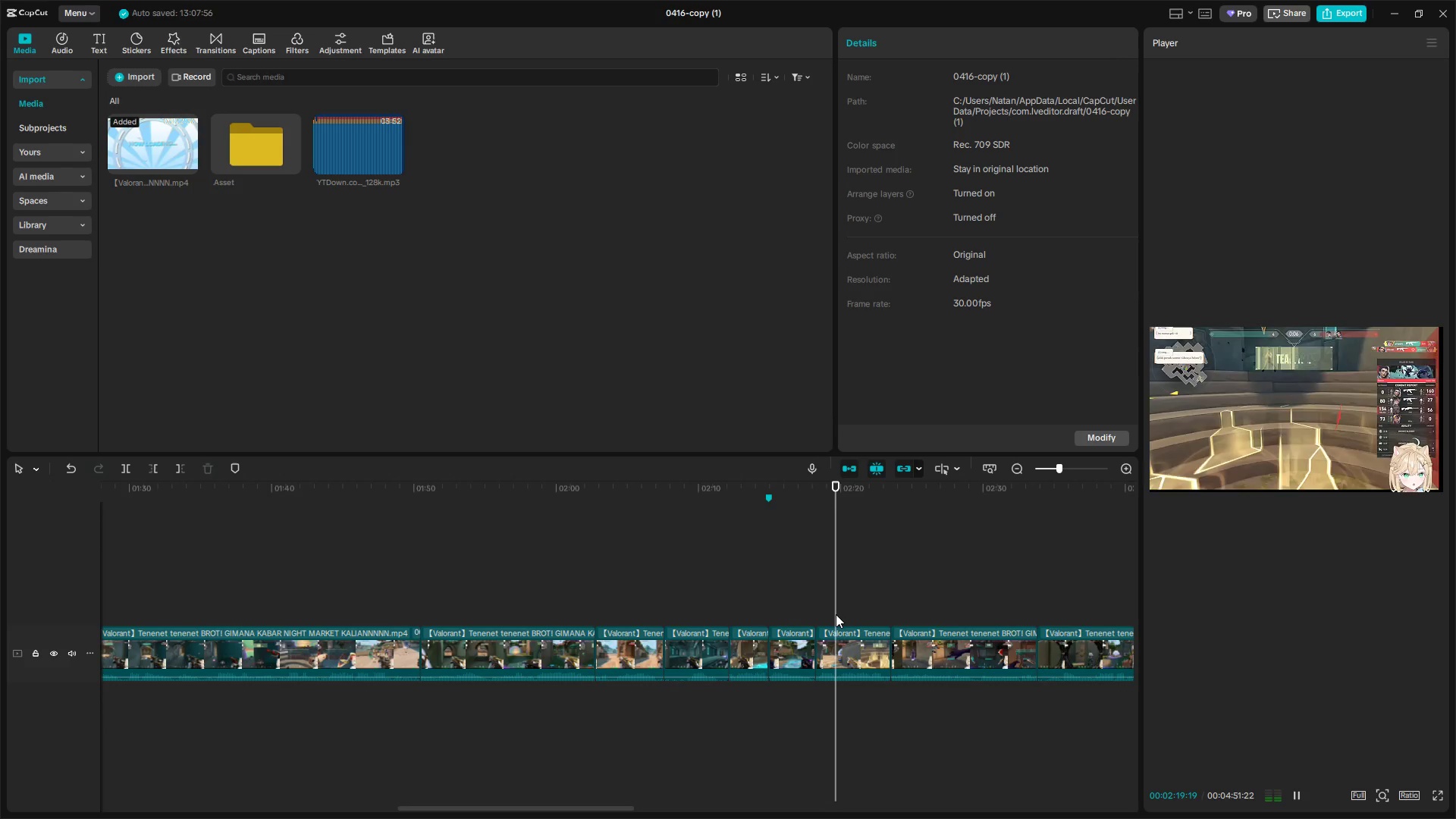 
key(Space)
 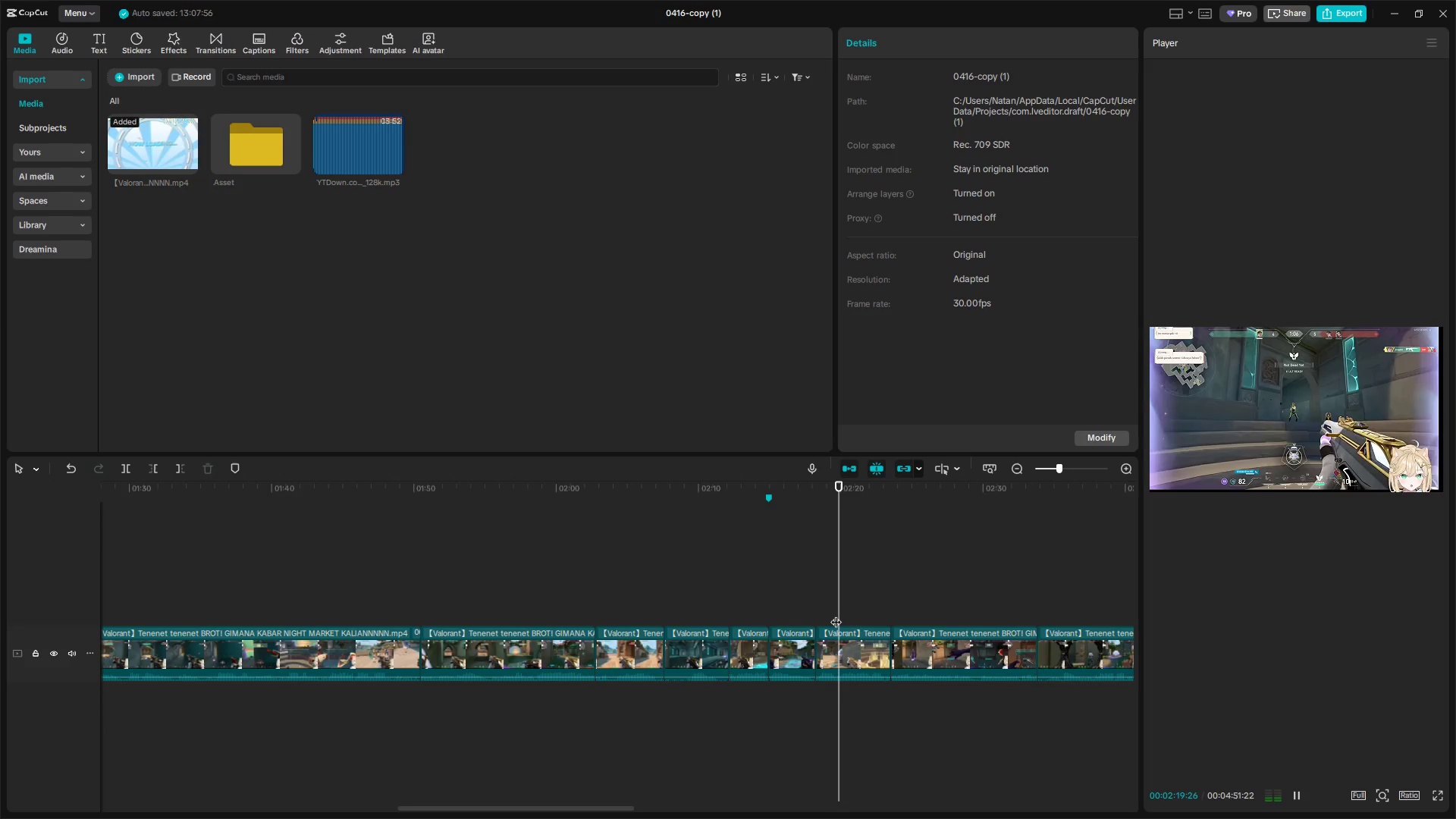 
key(Space)
 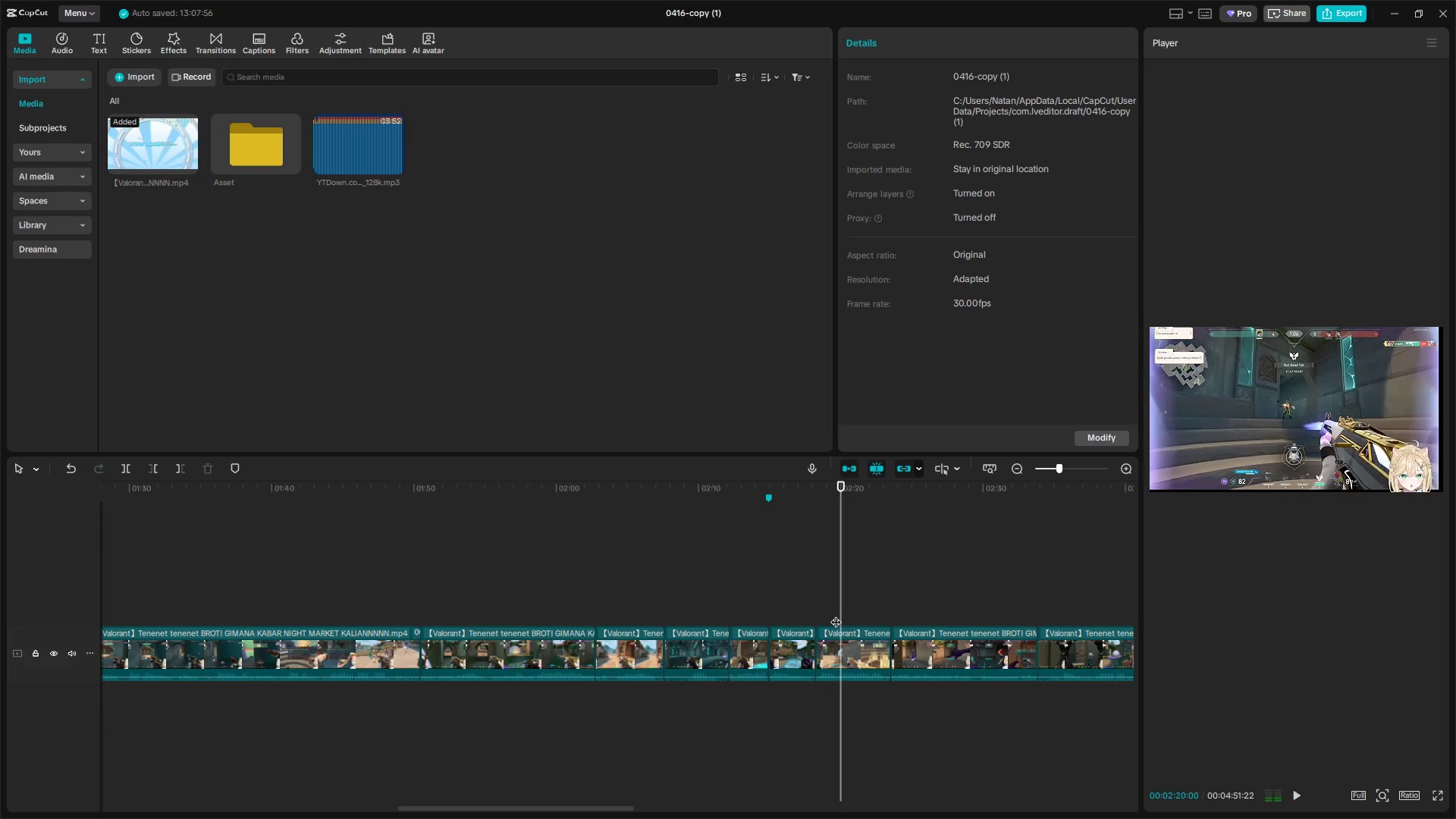 
key(W)
 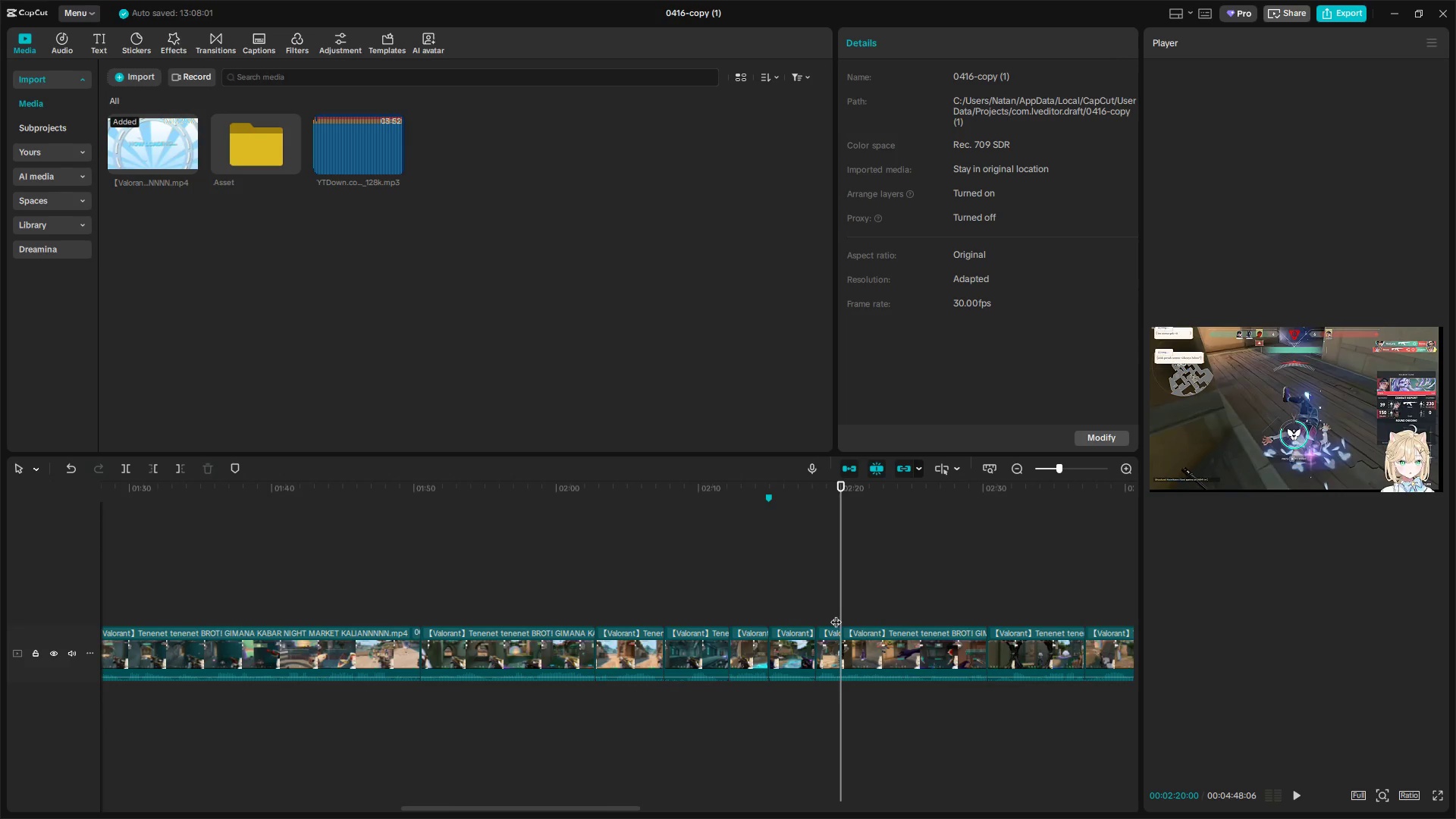 
key(Space)
 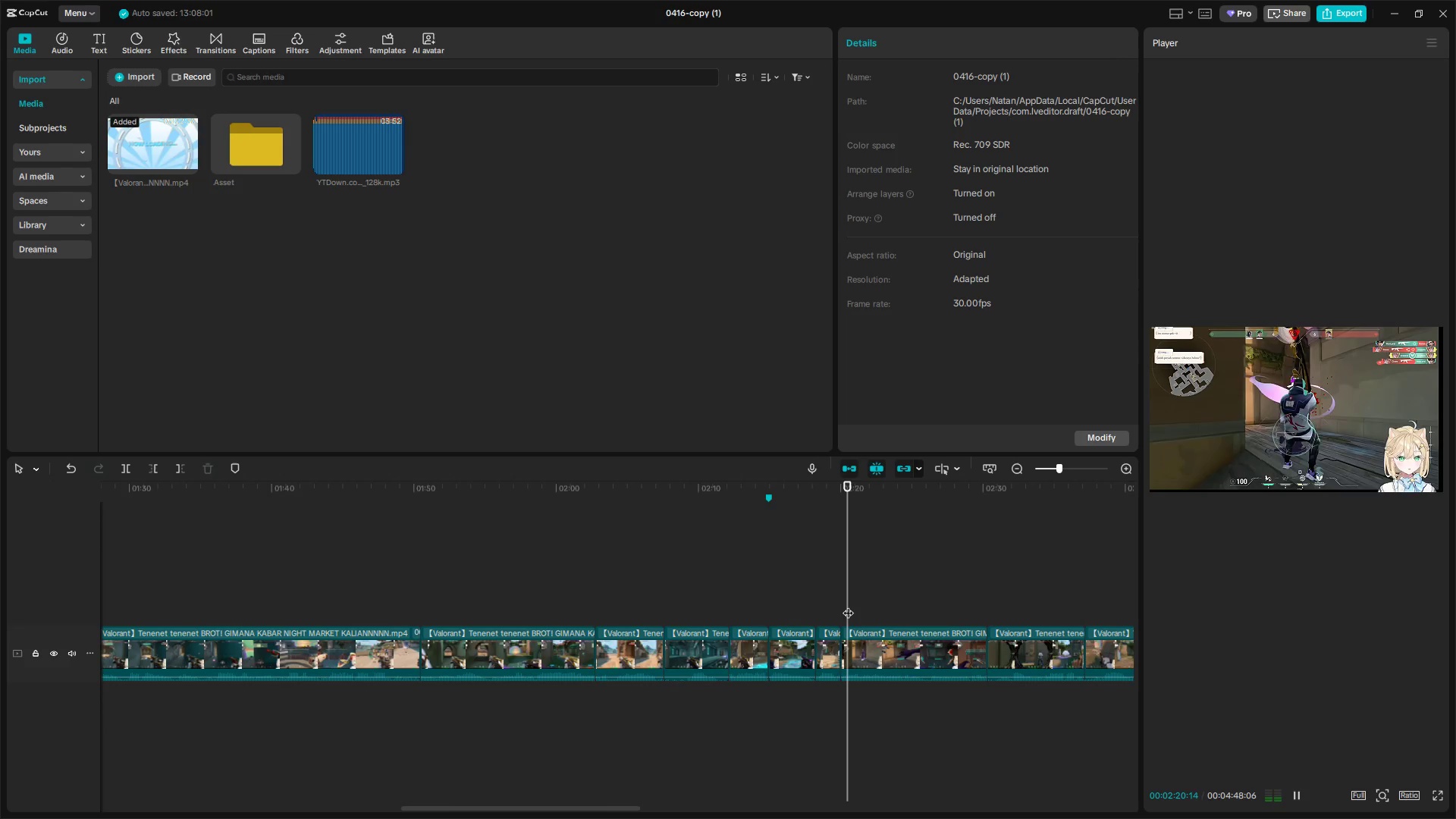 
left_click_drag(start_coordinate=[849, 605], to_coordinate=[901, 604])
 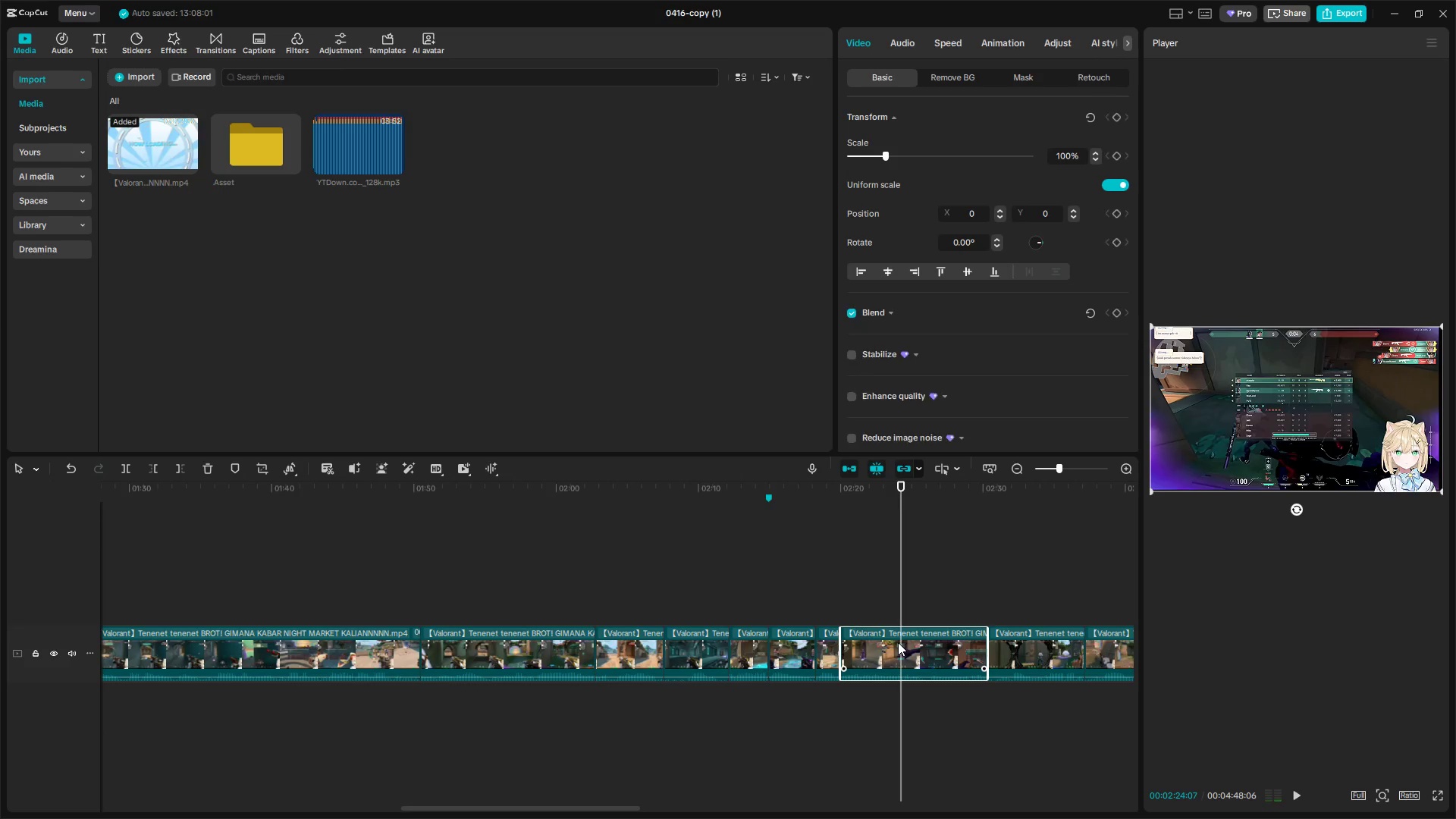 
key(Backspace)
 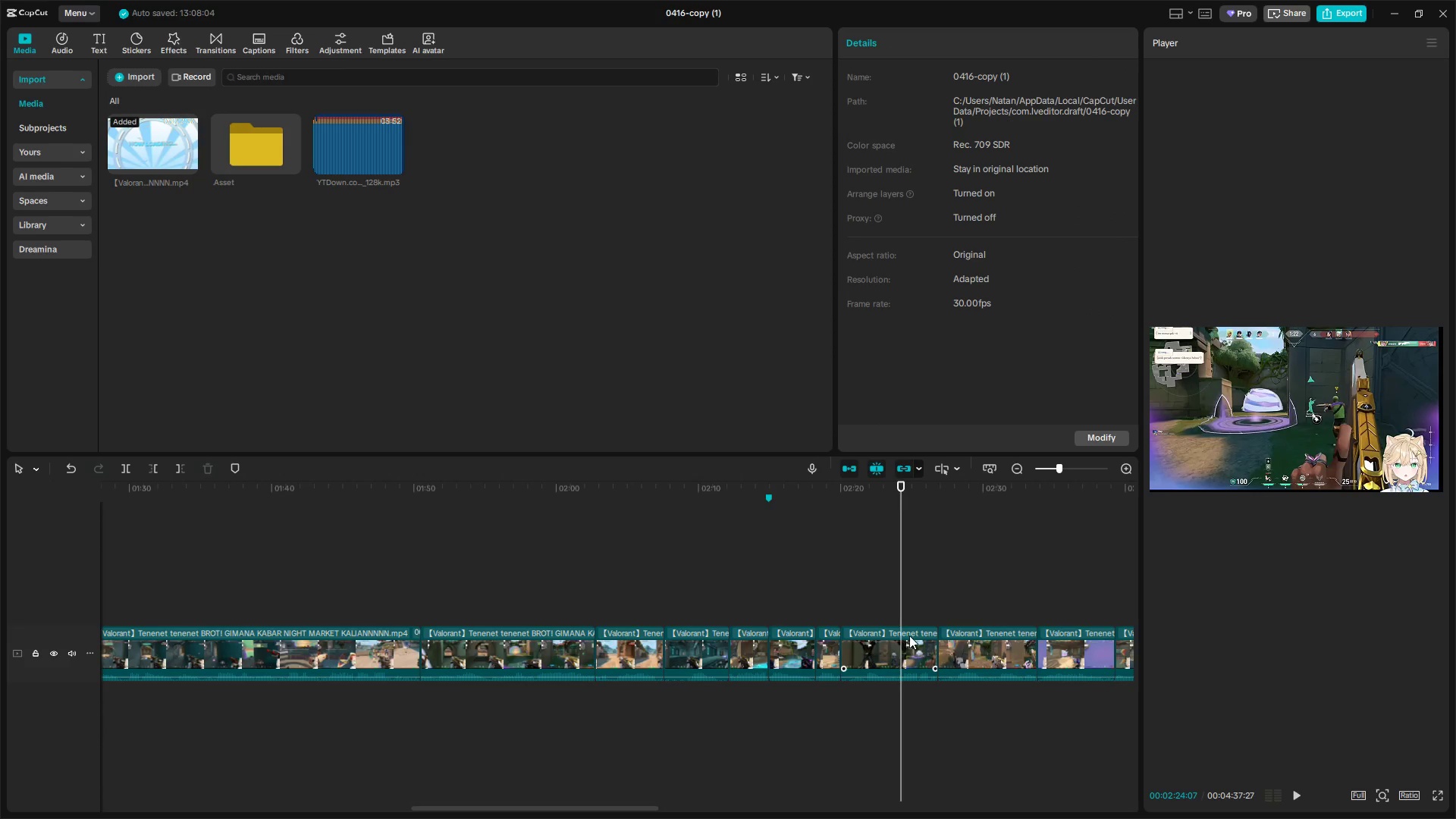 
left_click([874, 609])
 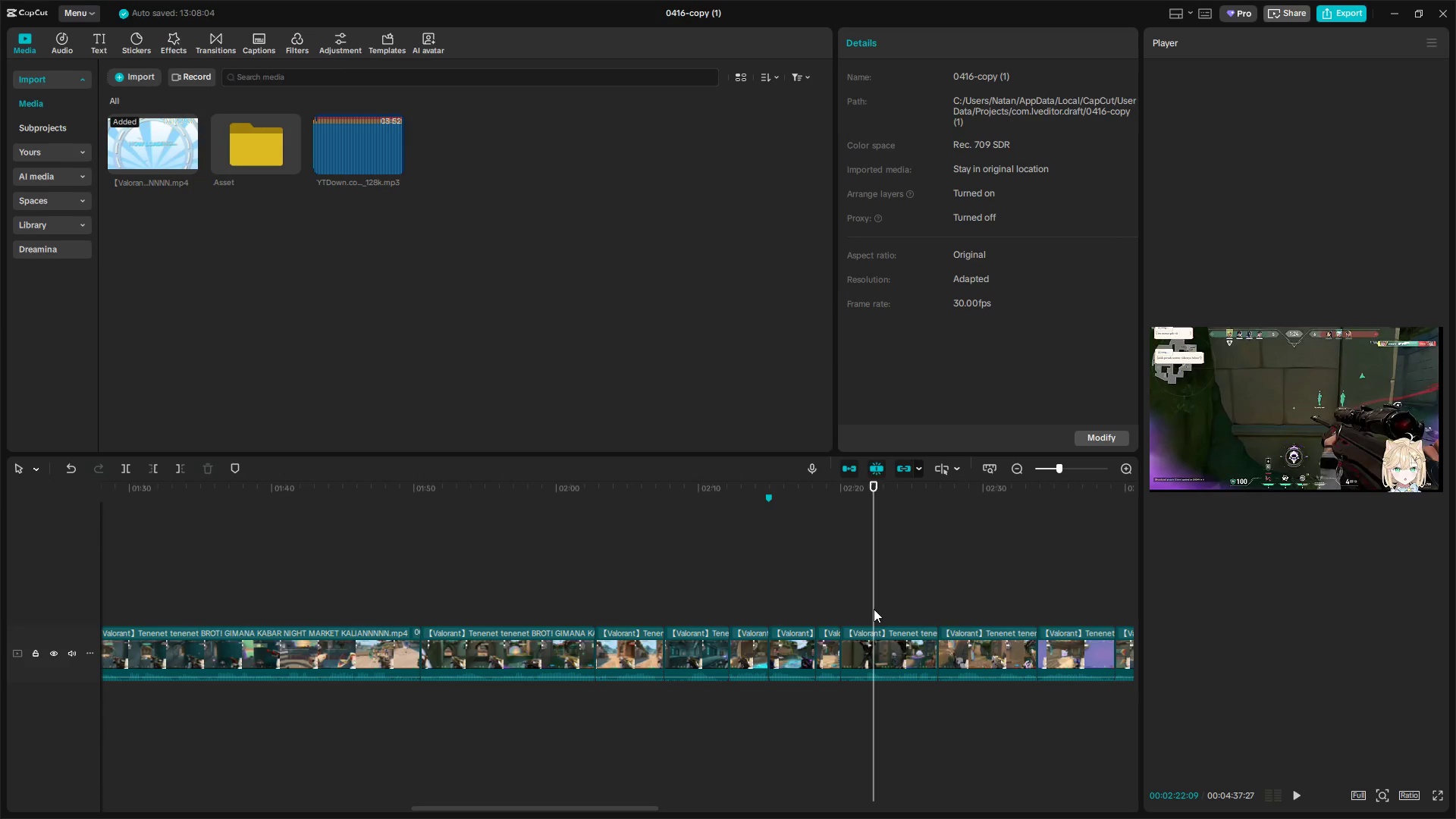 
left_click_drag(start_coordinate=[874, 609], to_coordinate=[888, 614])
 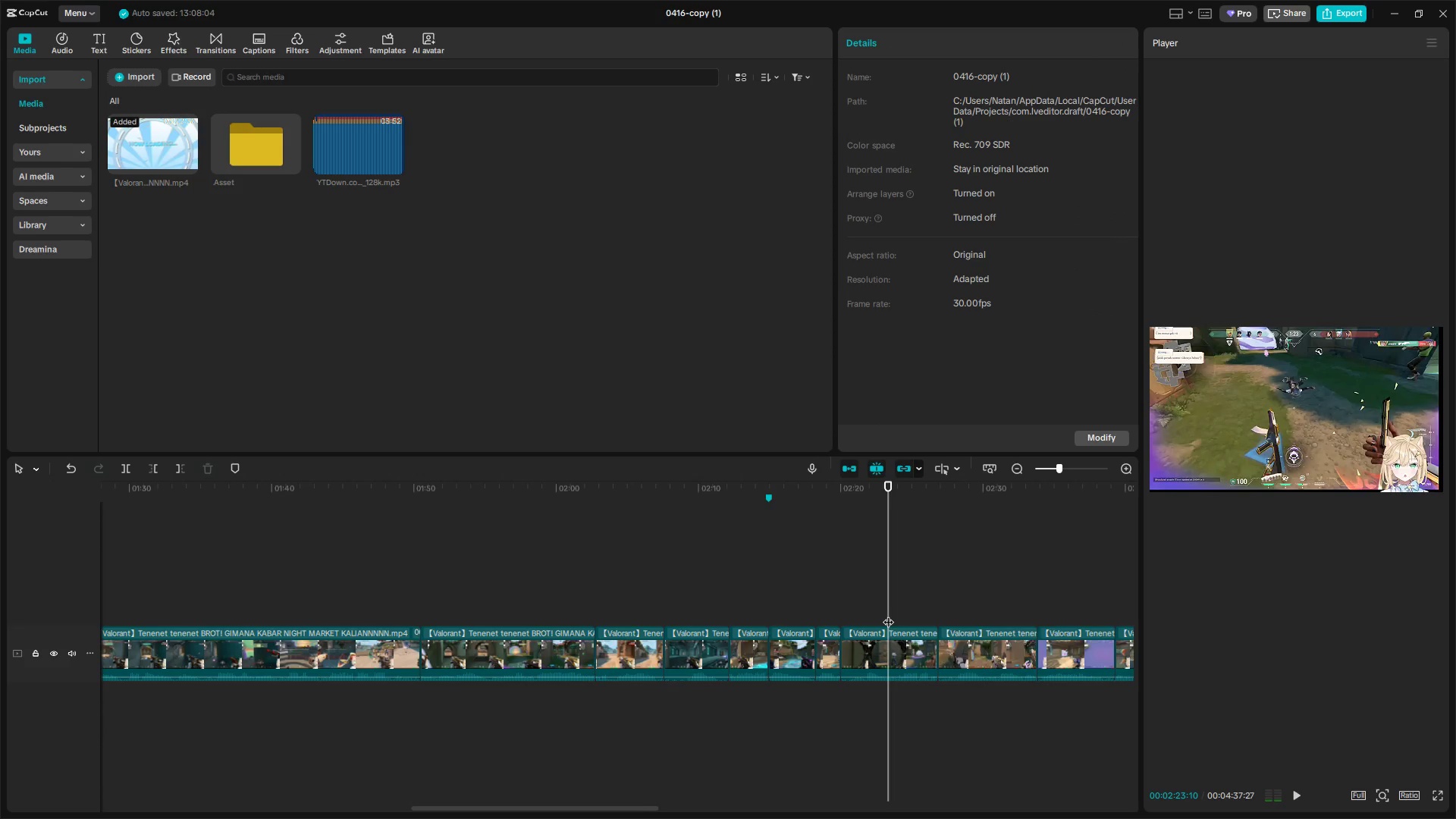 
key(W)
 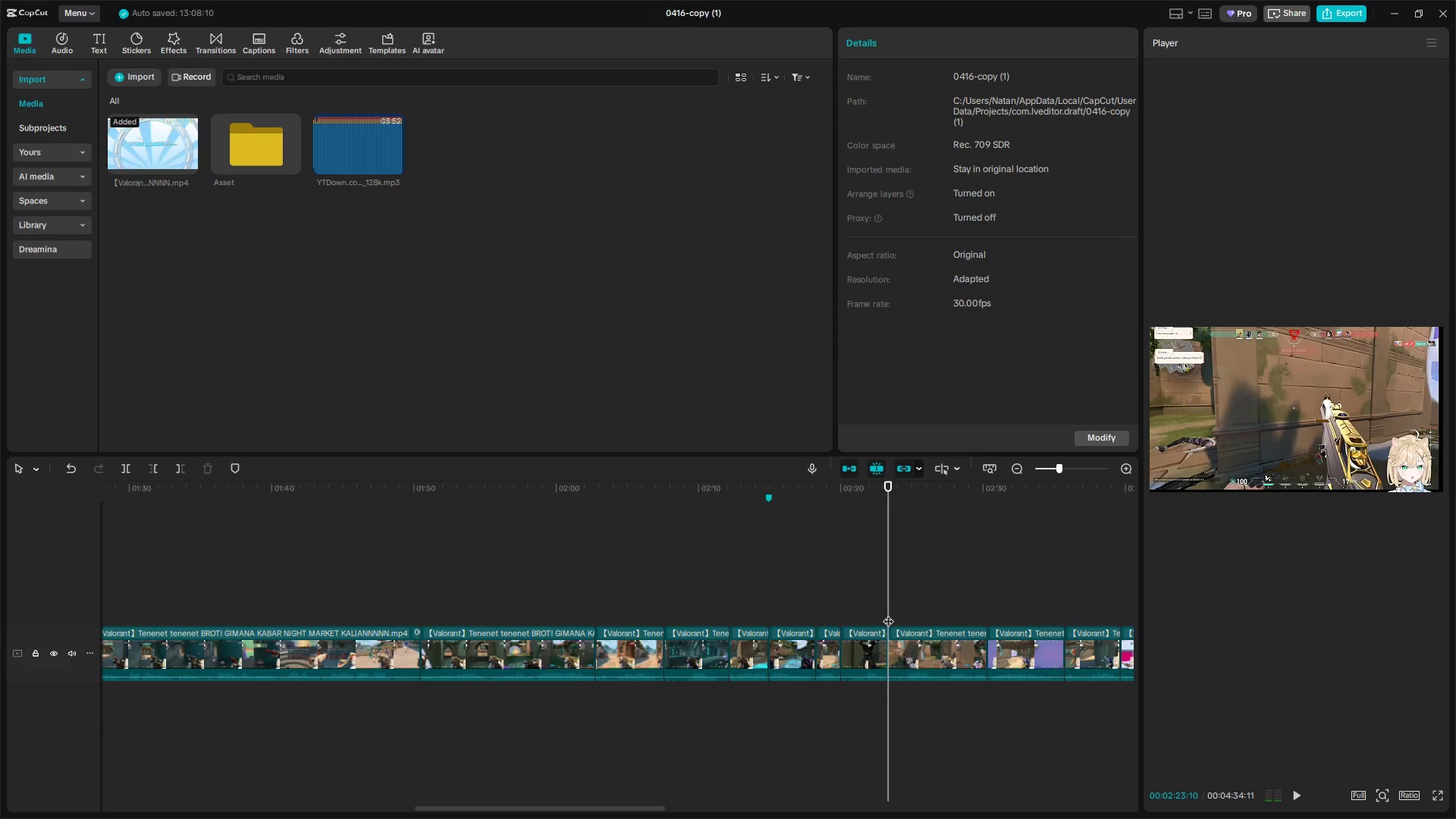 
left_click_drag(start_coordinate=[888, 613], to_coordinate=[934, 617])
 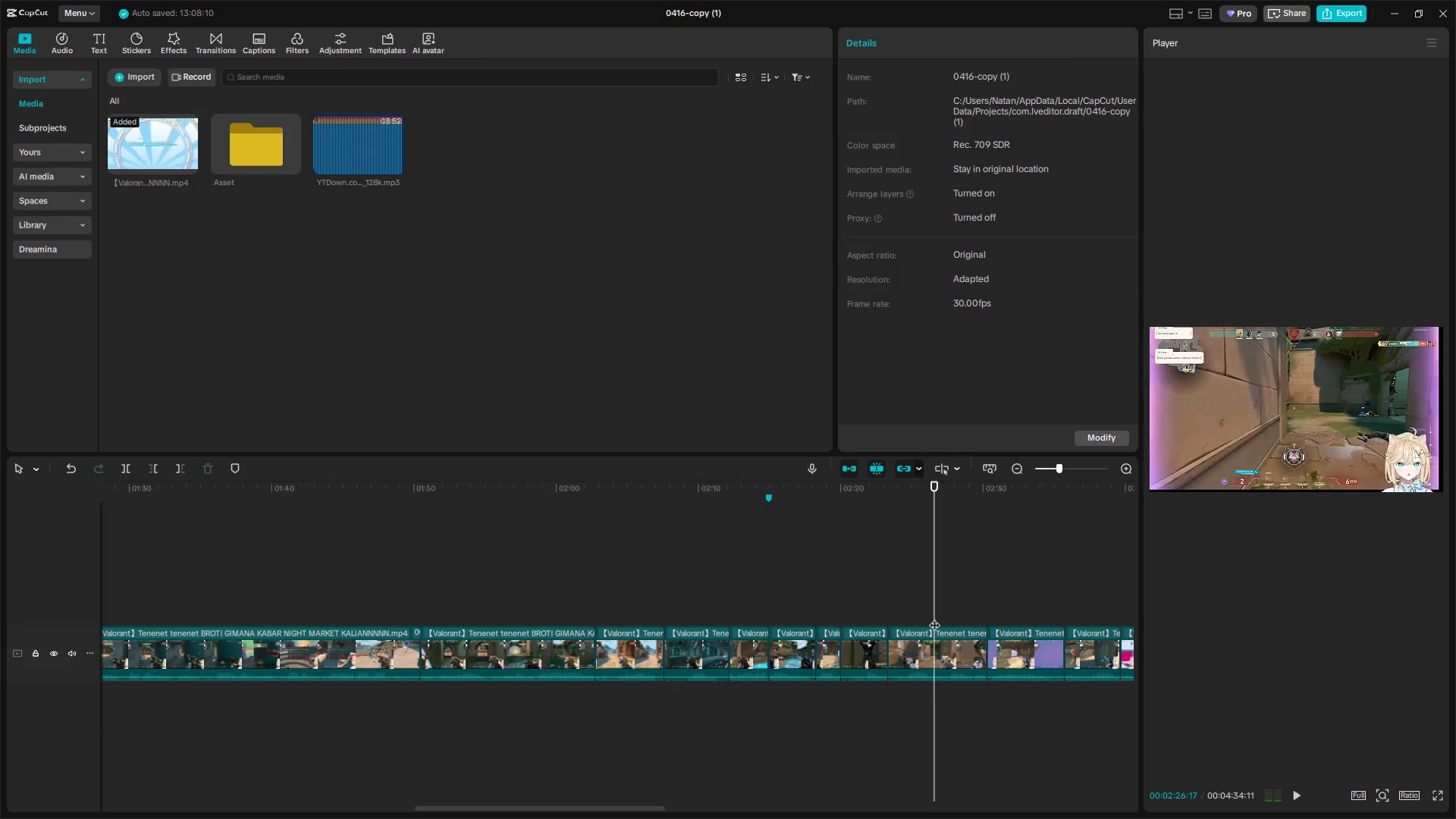 
key(W)
 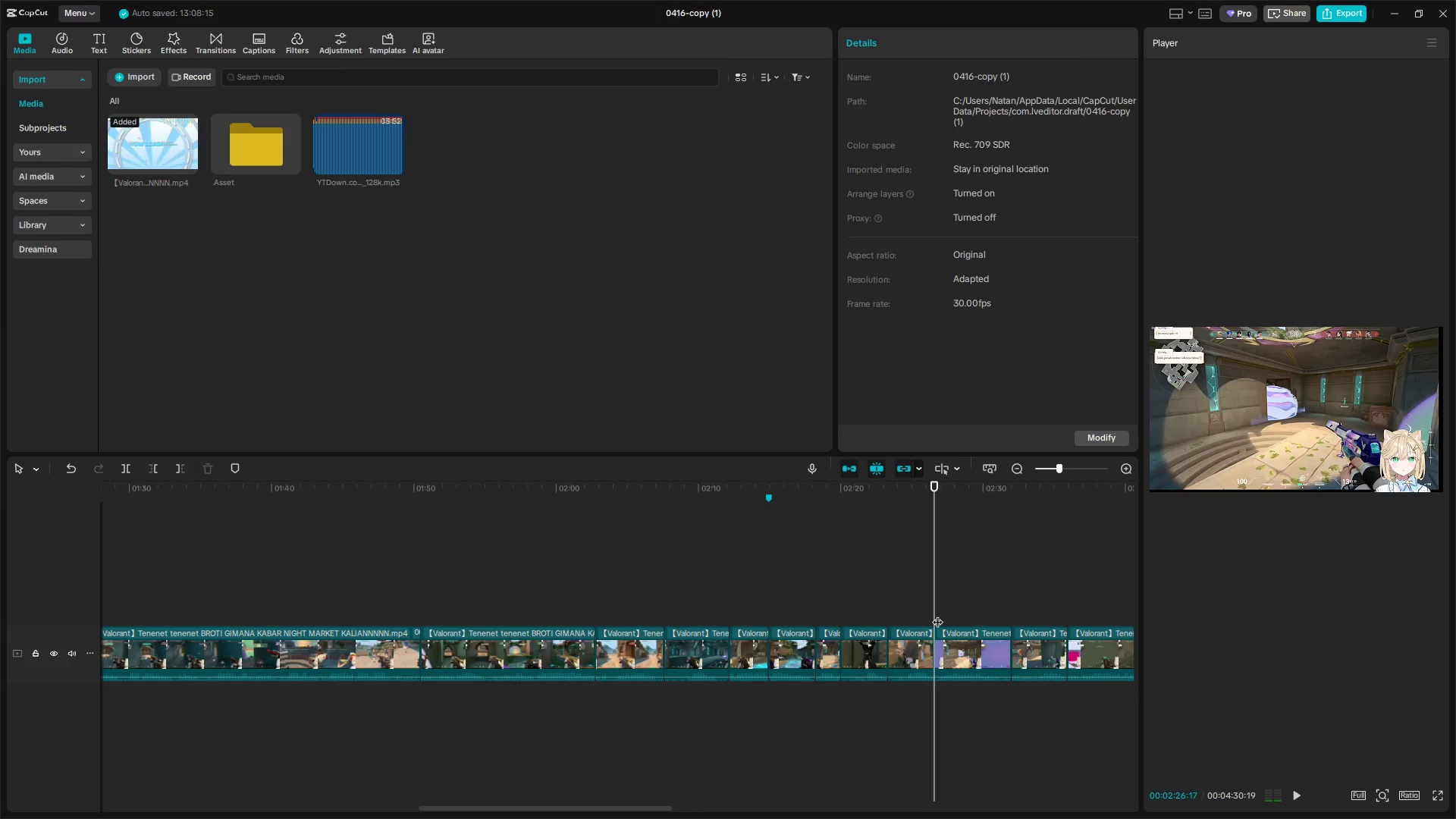 
wait(40.81)
 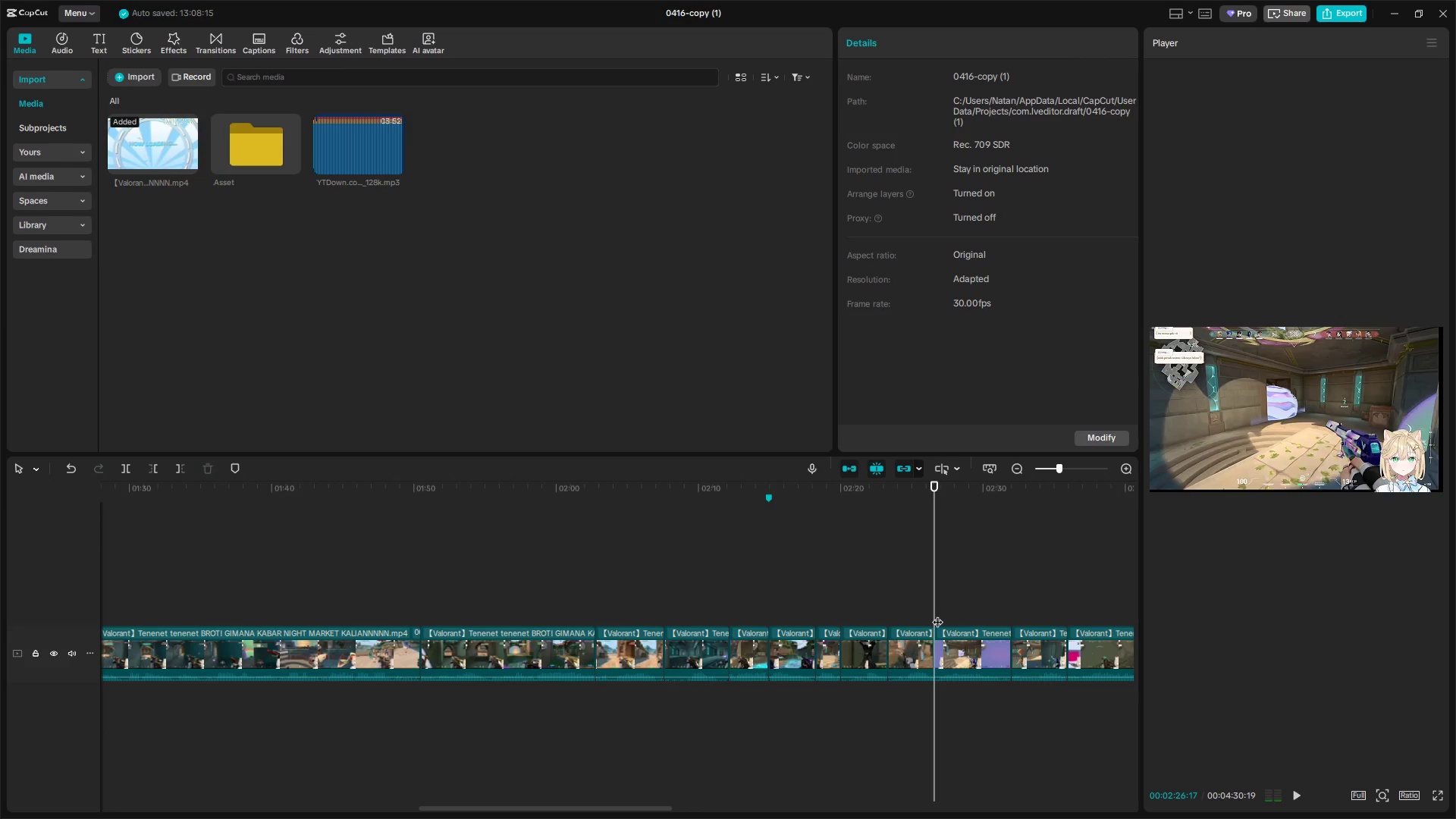 
key(Space)
 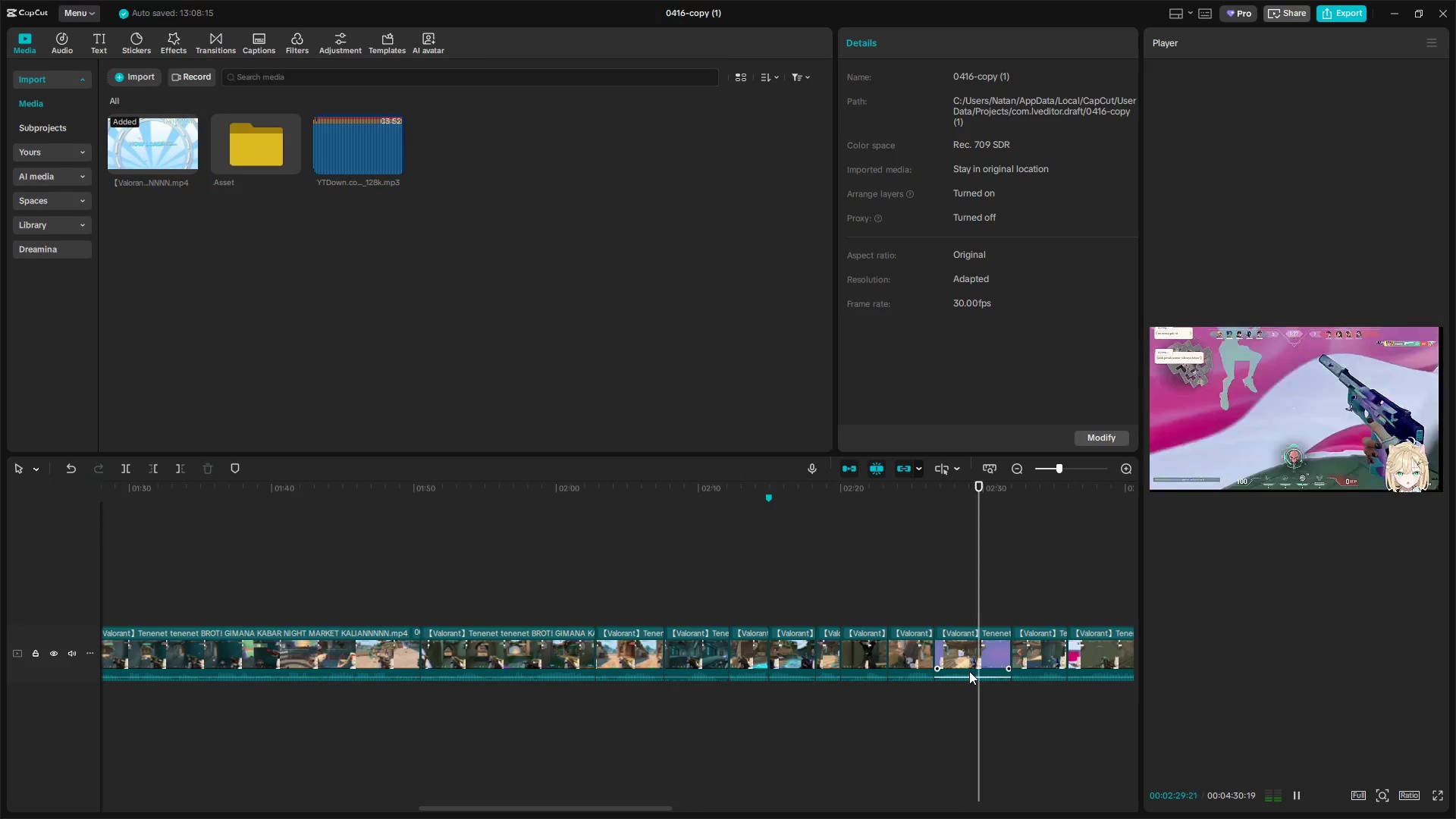 
key(Space)
 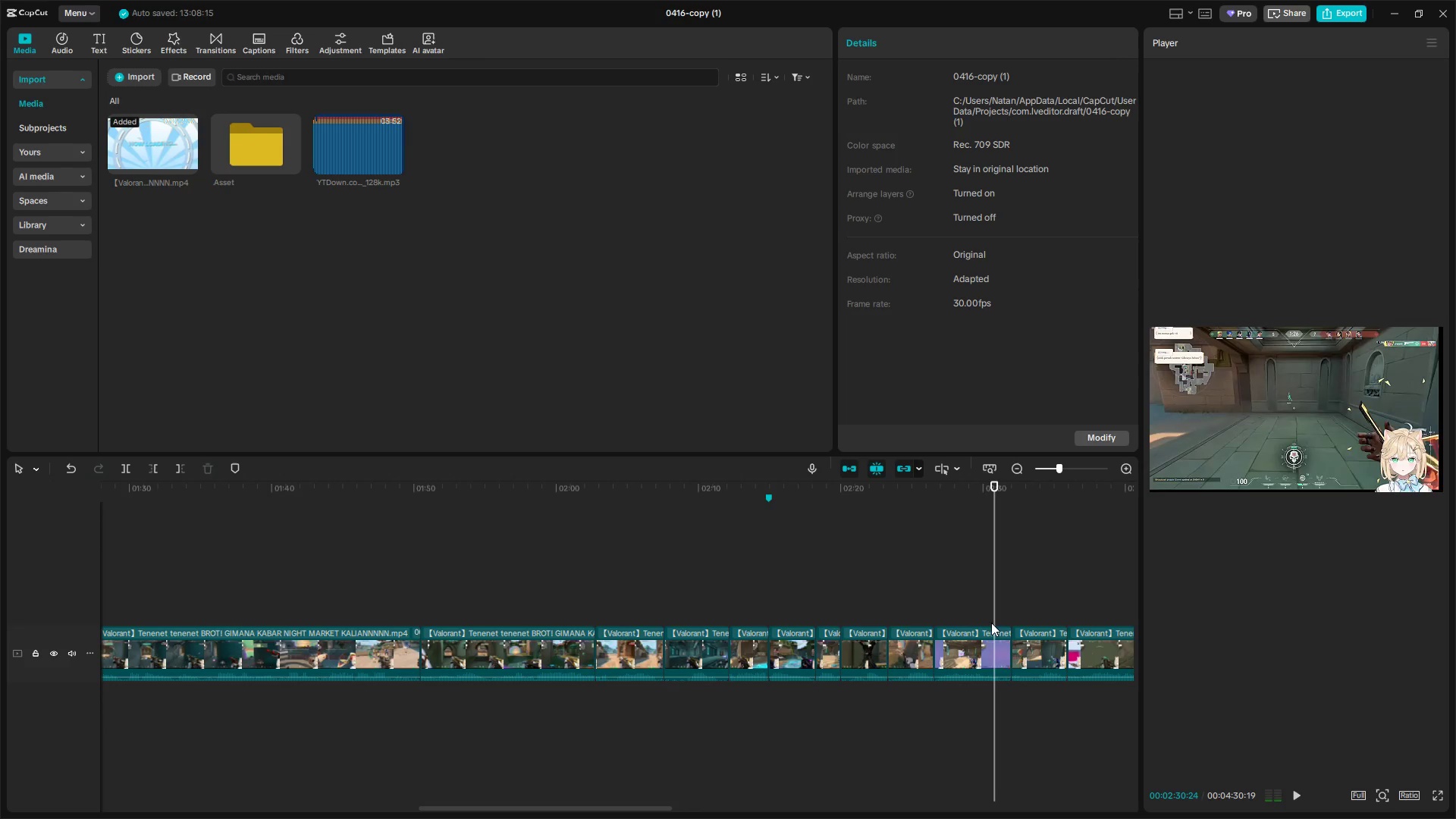 
left_click([991, 623])
 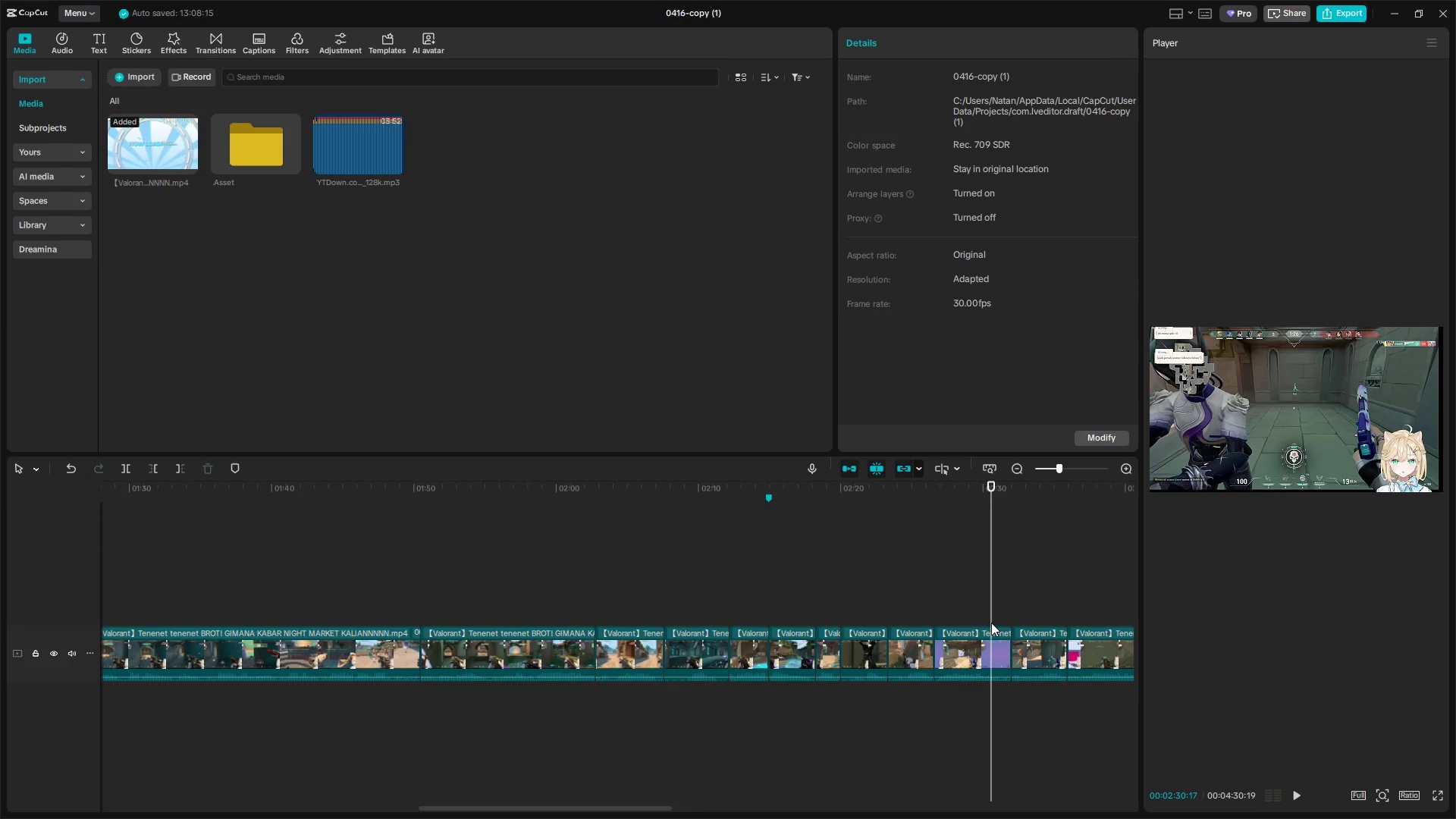 
left_click_drag(start_coordinate=[991, 623], to_coordinate=[979, 623])
 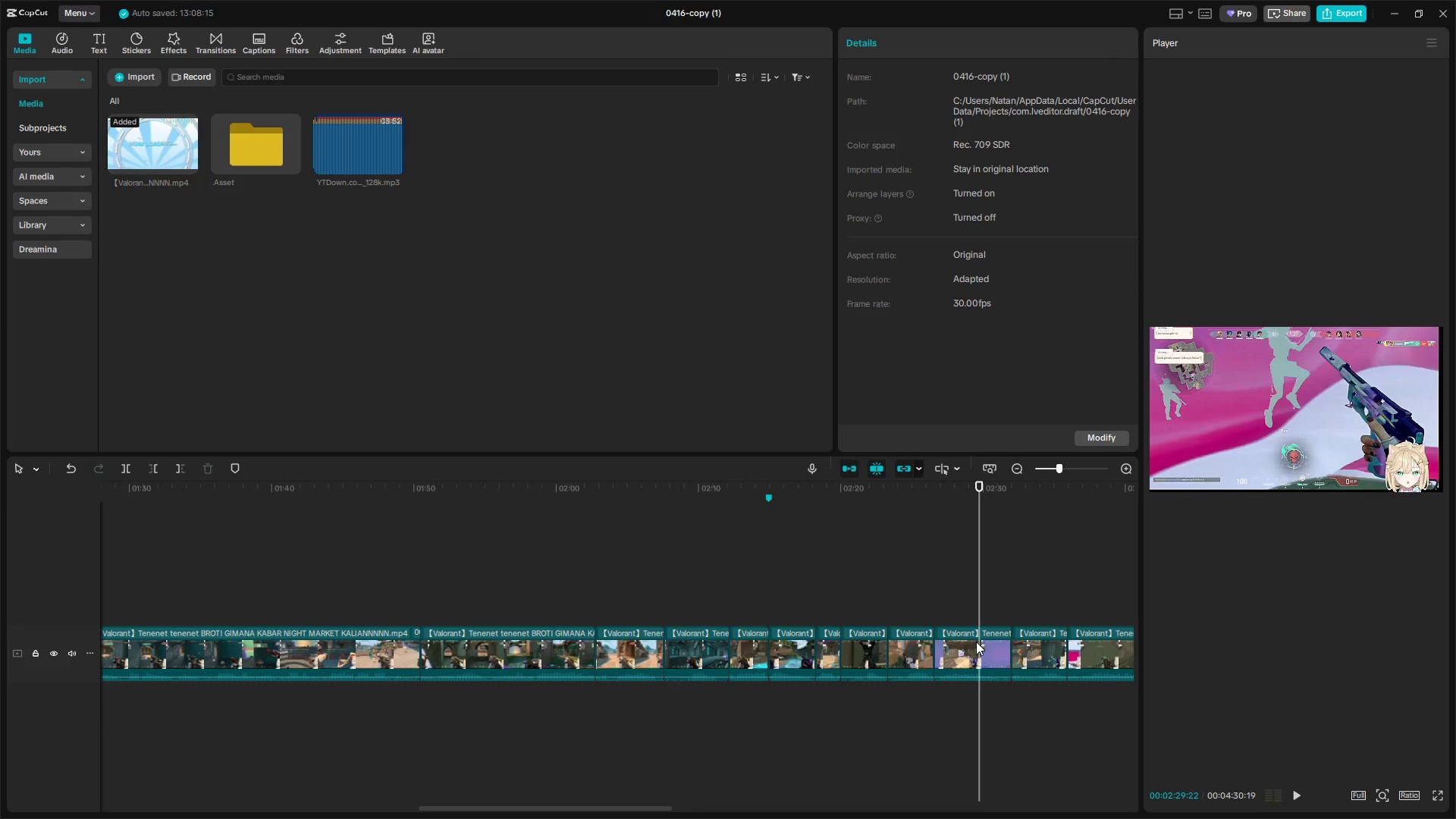 
left_click_drag(start_coordinate=[977, 612], to_coordinate=[963, 611])
 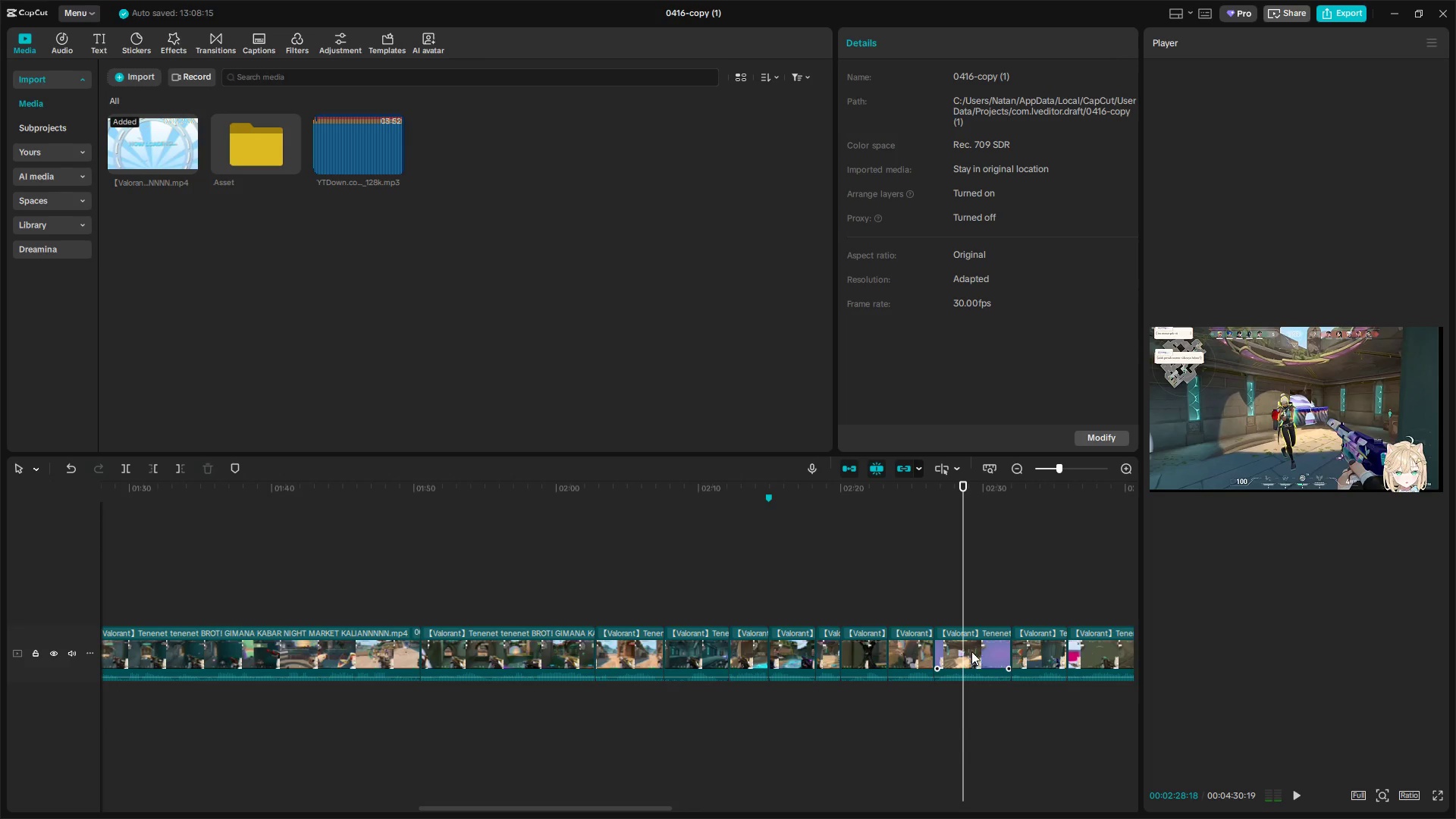 
left_click([960, 647])
 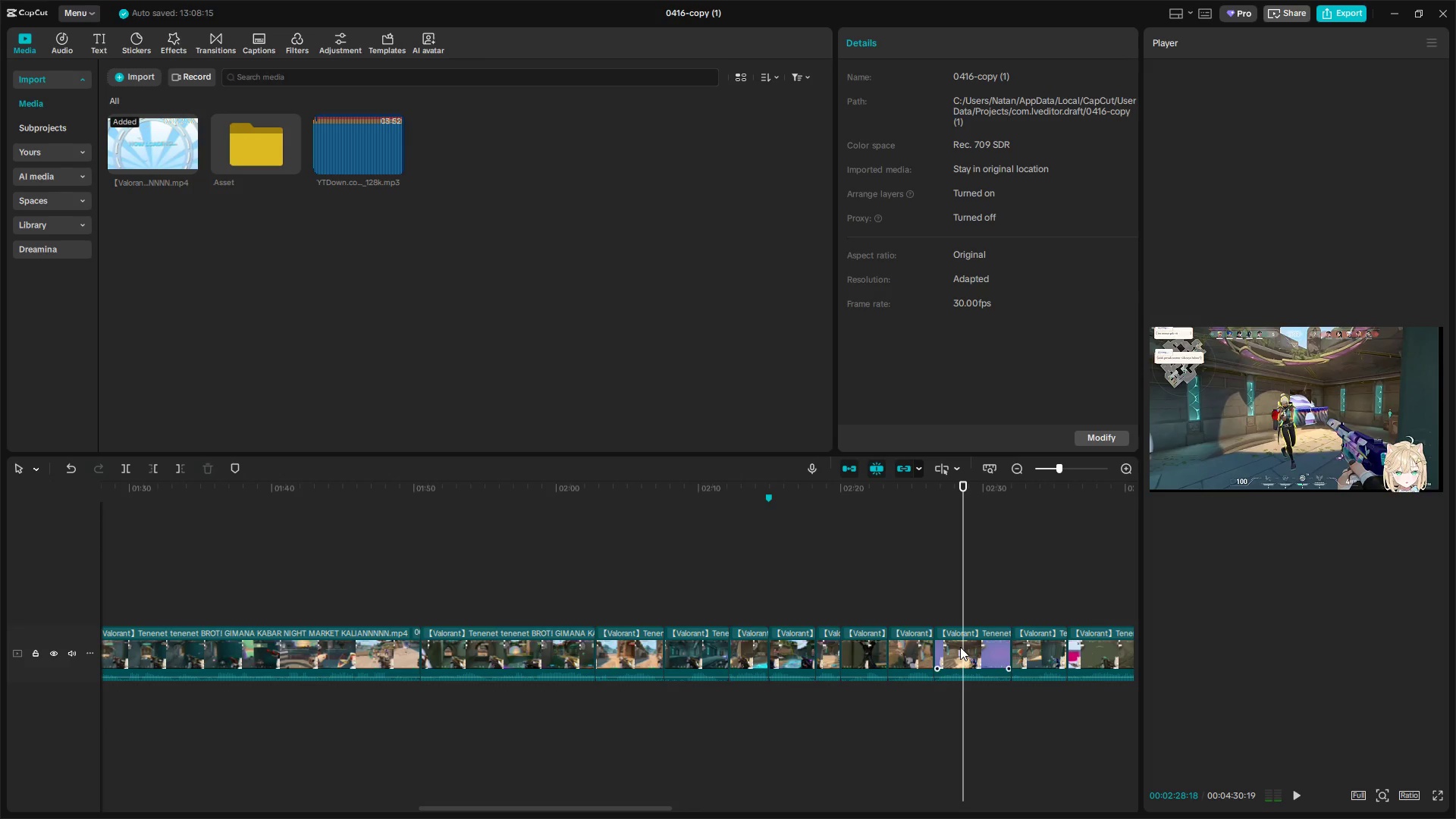 
key(Q)
 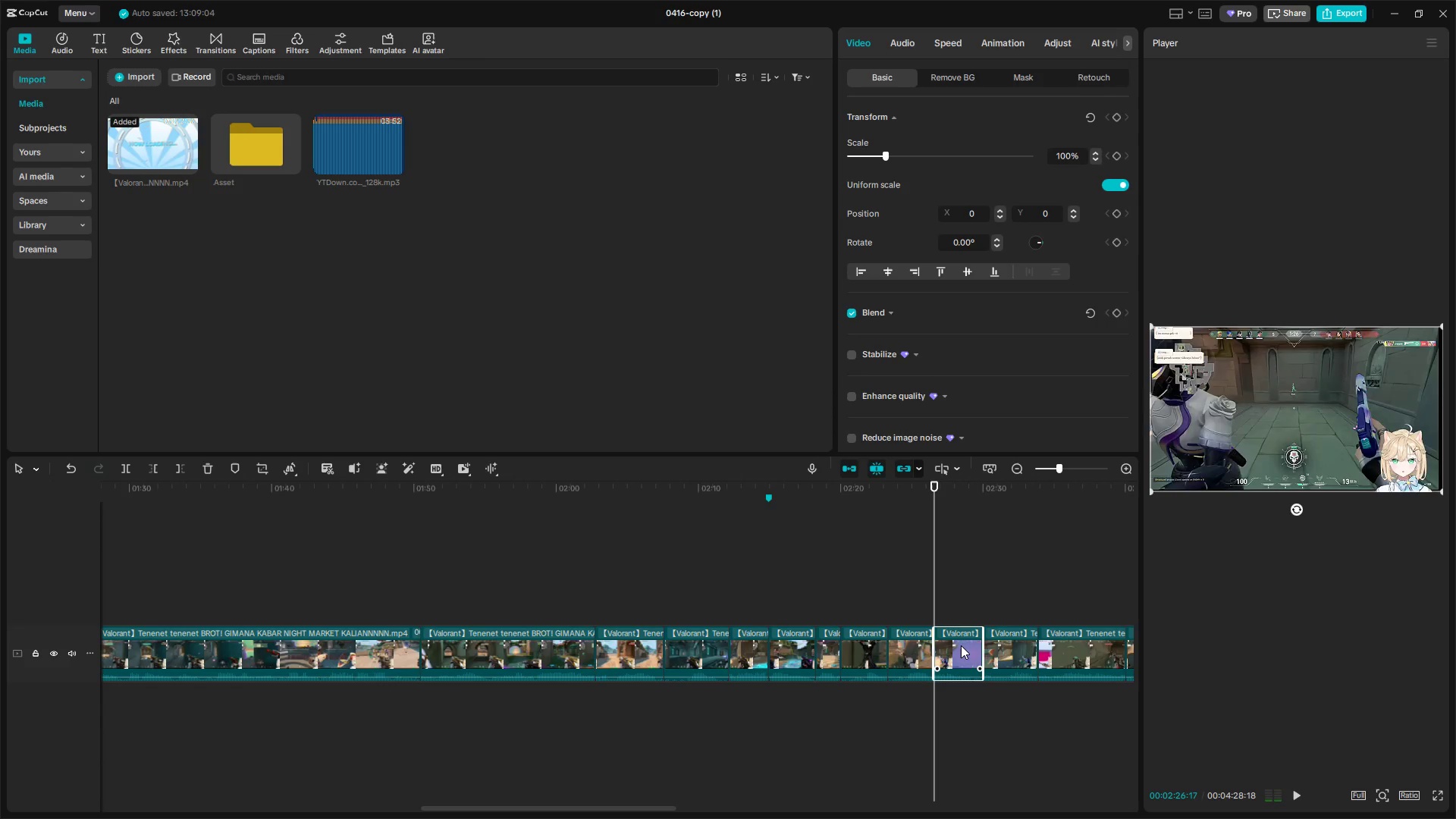 
key(Space)
 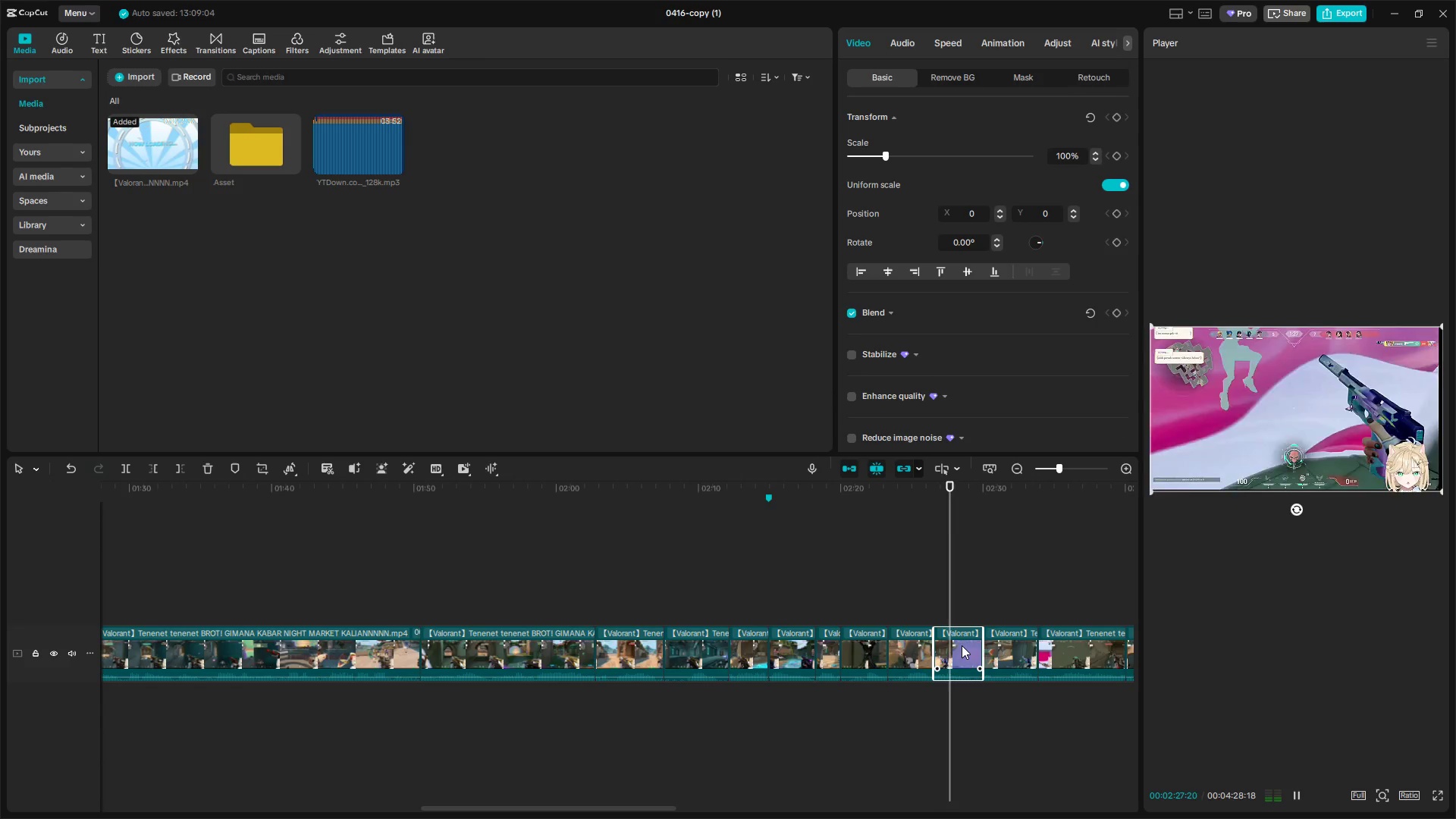 
key(Space)
 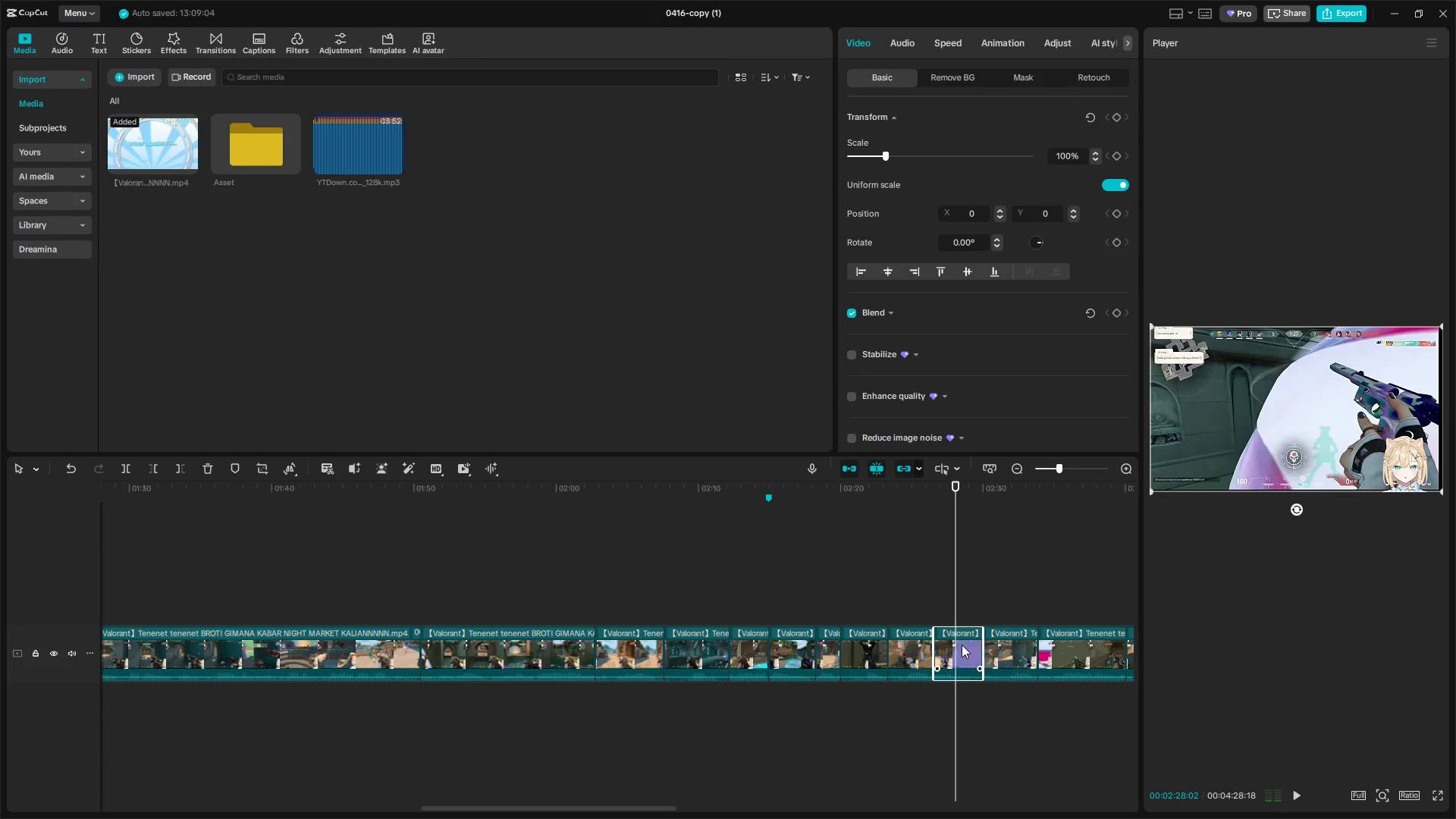 
key(Space)
 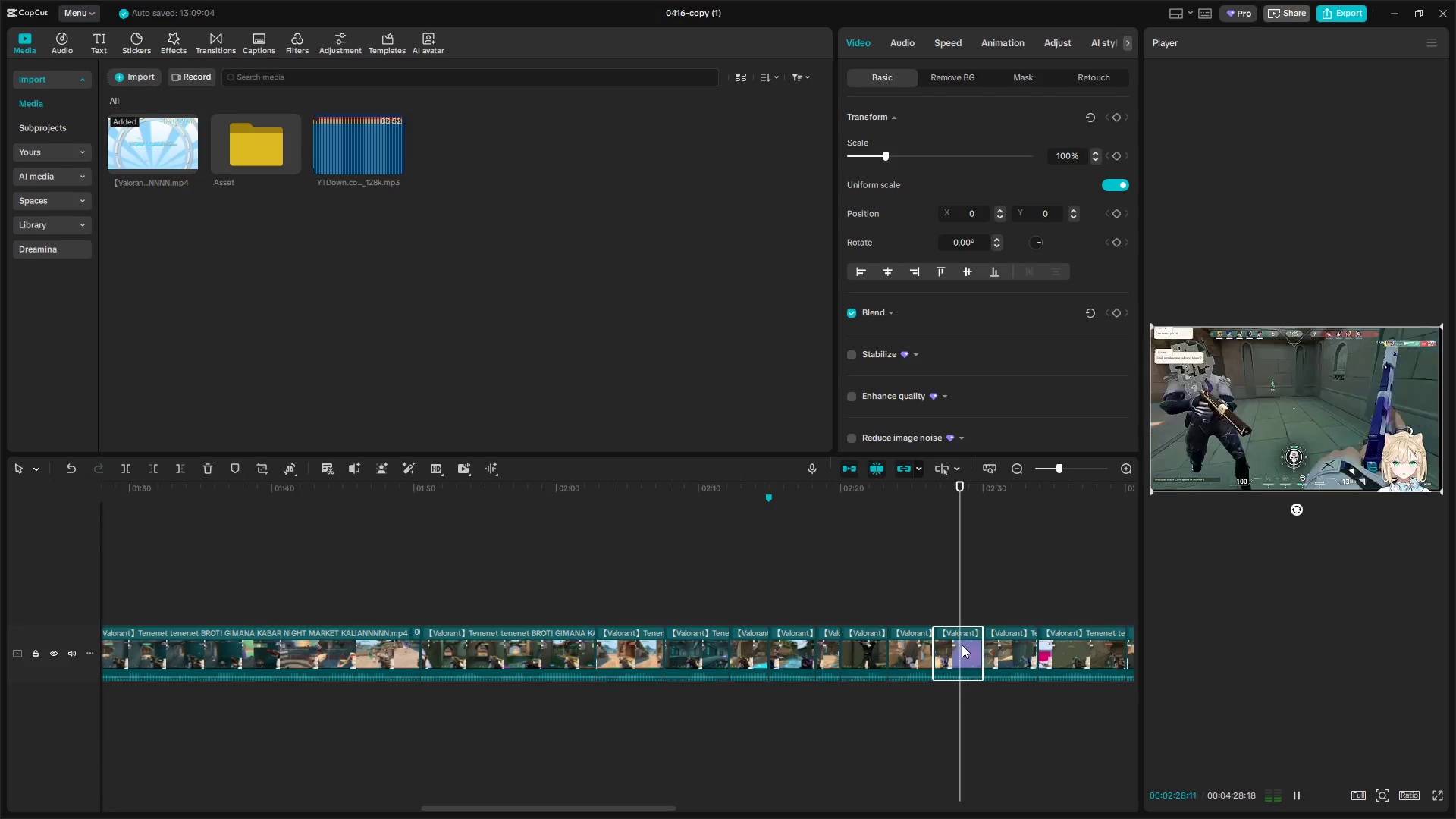 
key(Space)
 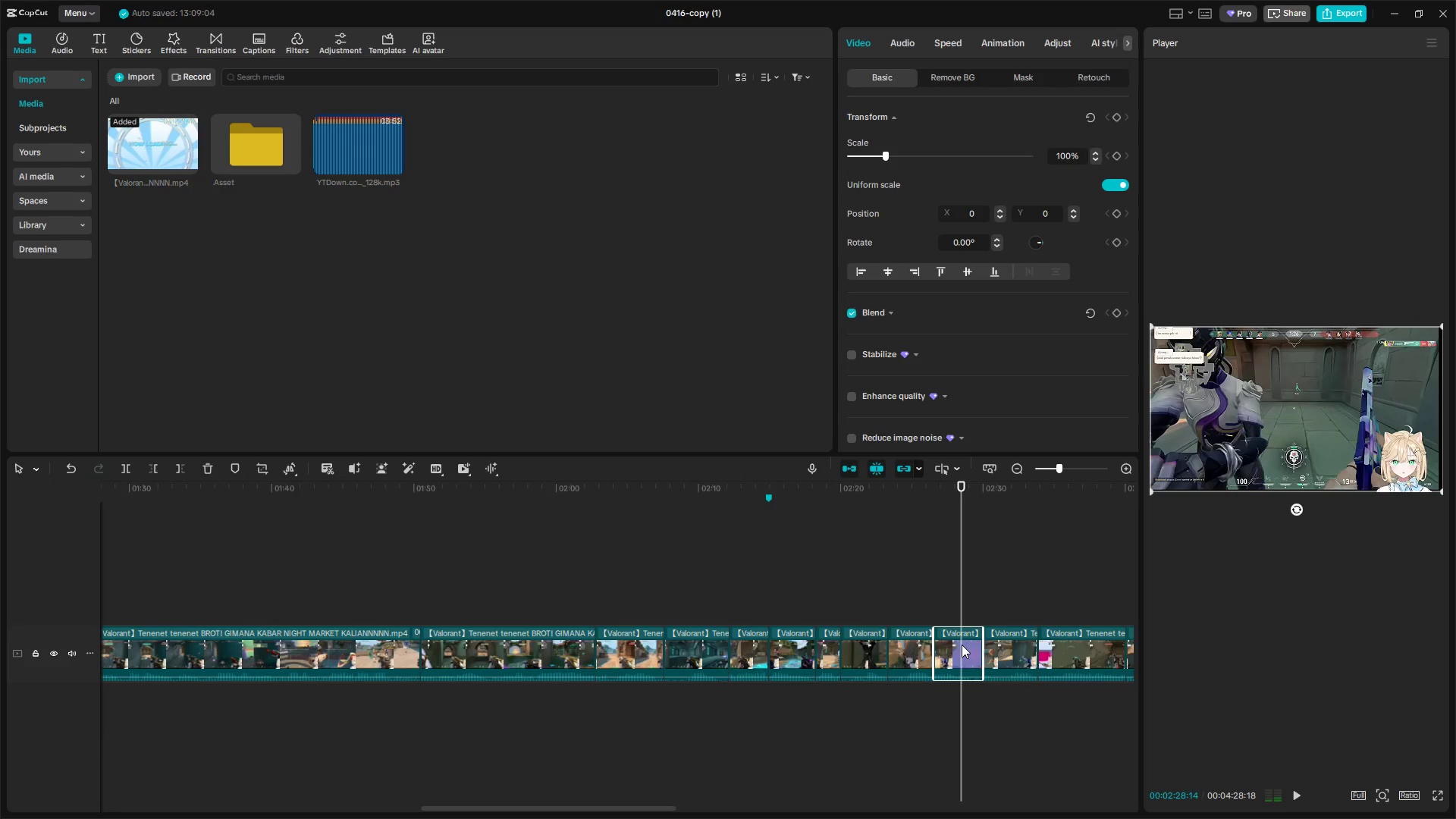 
key(W)
 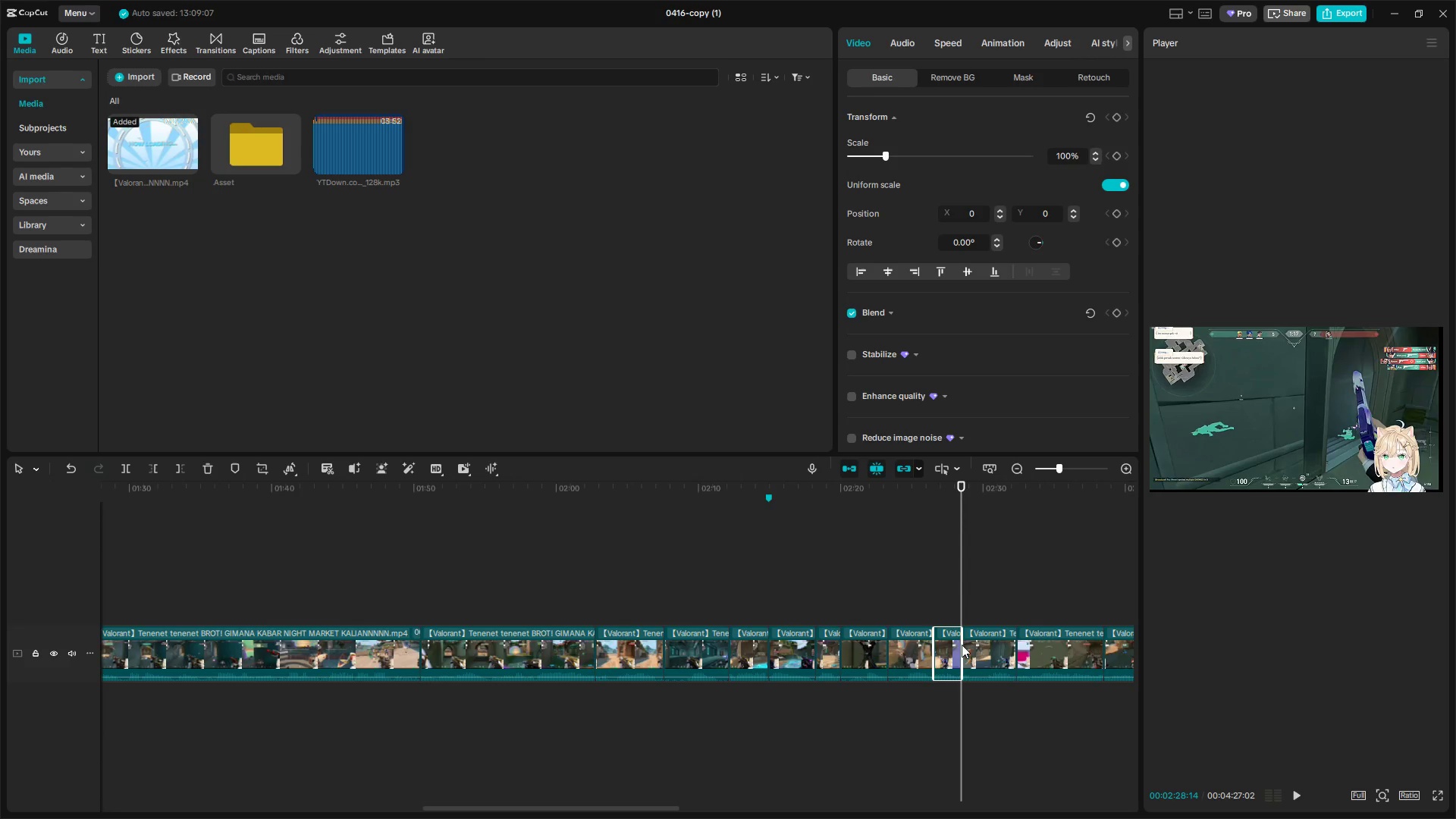 
key(Space)
 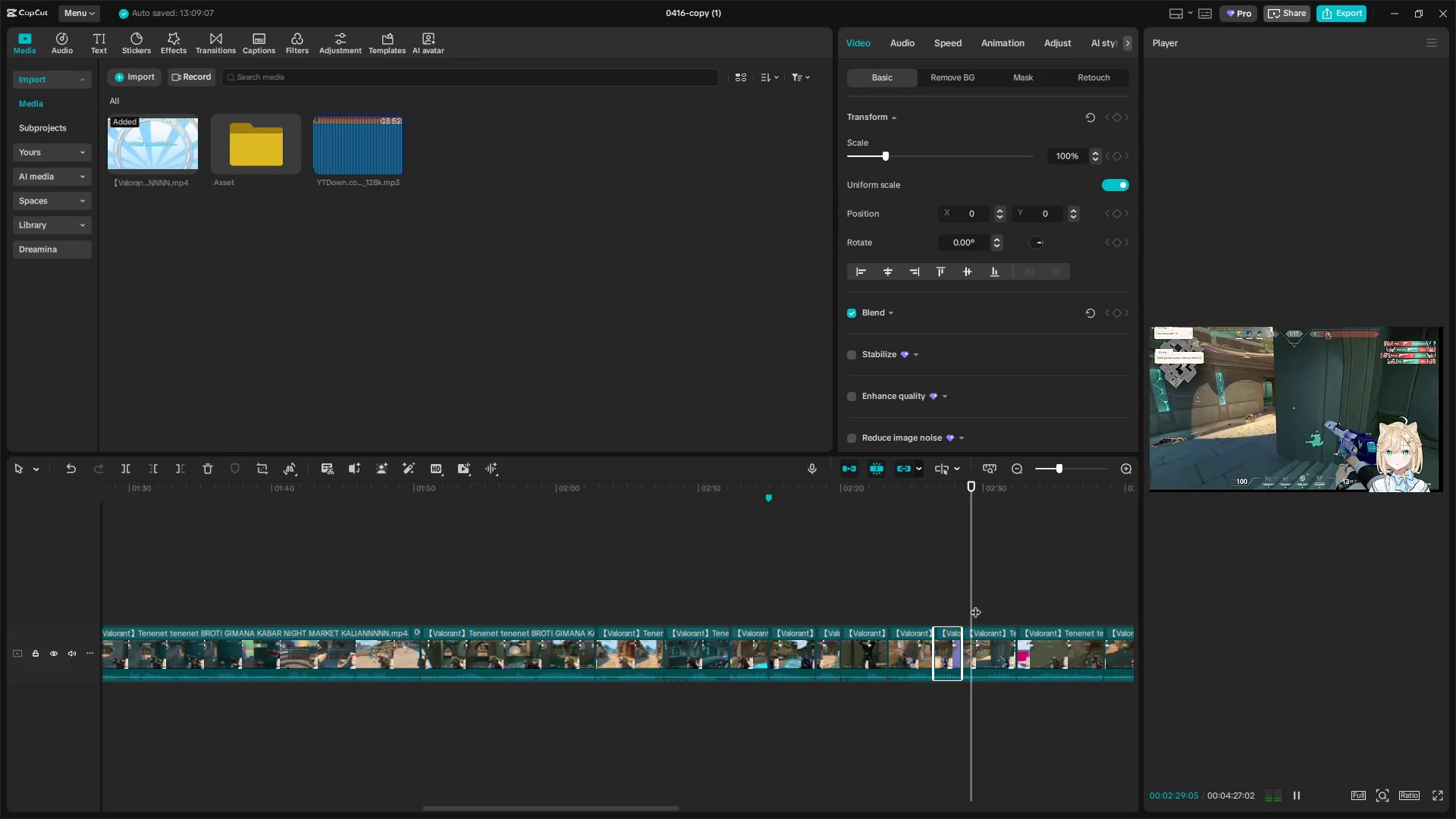 
left_click_drag(start_coordinate=[974, 604], to_coordinate=[986, 606])
 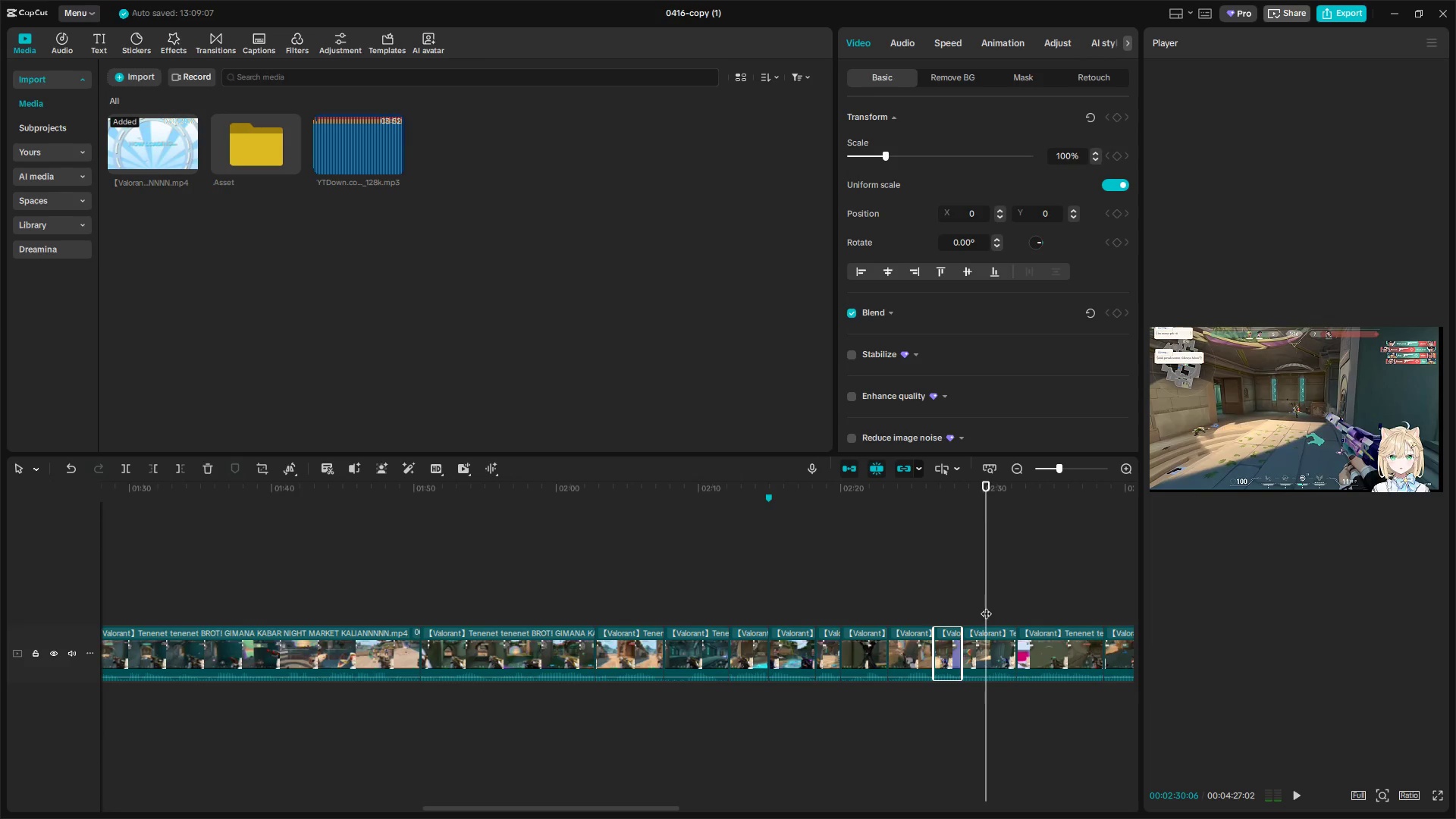 
key(Q)
 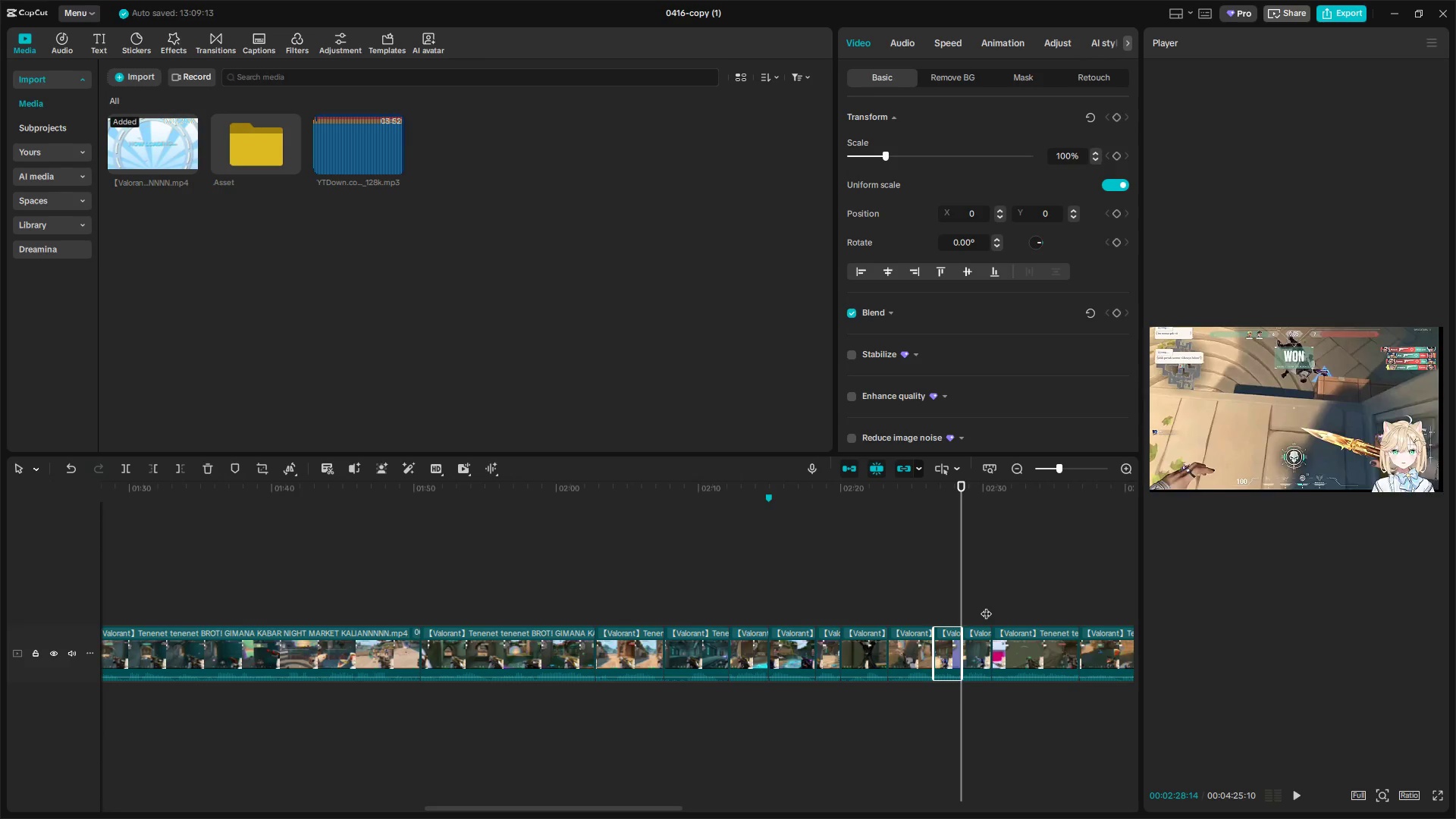 
key(Space)
 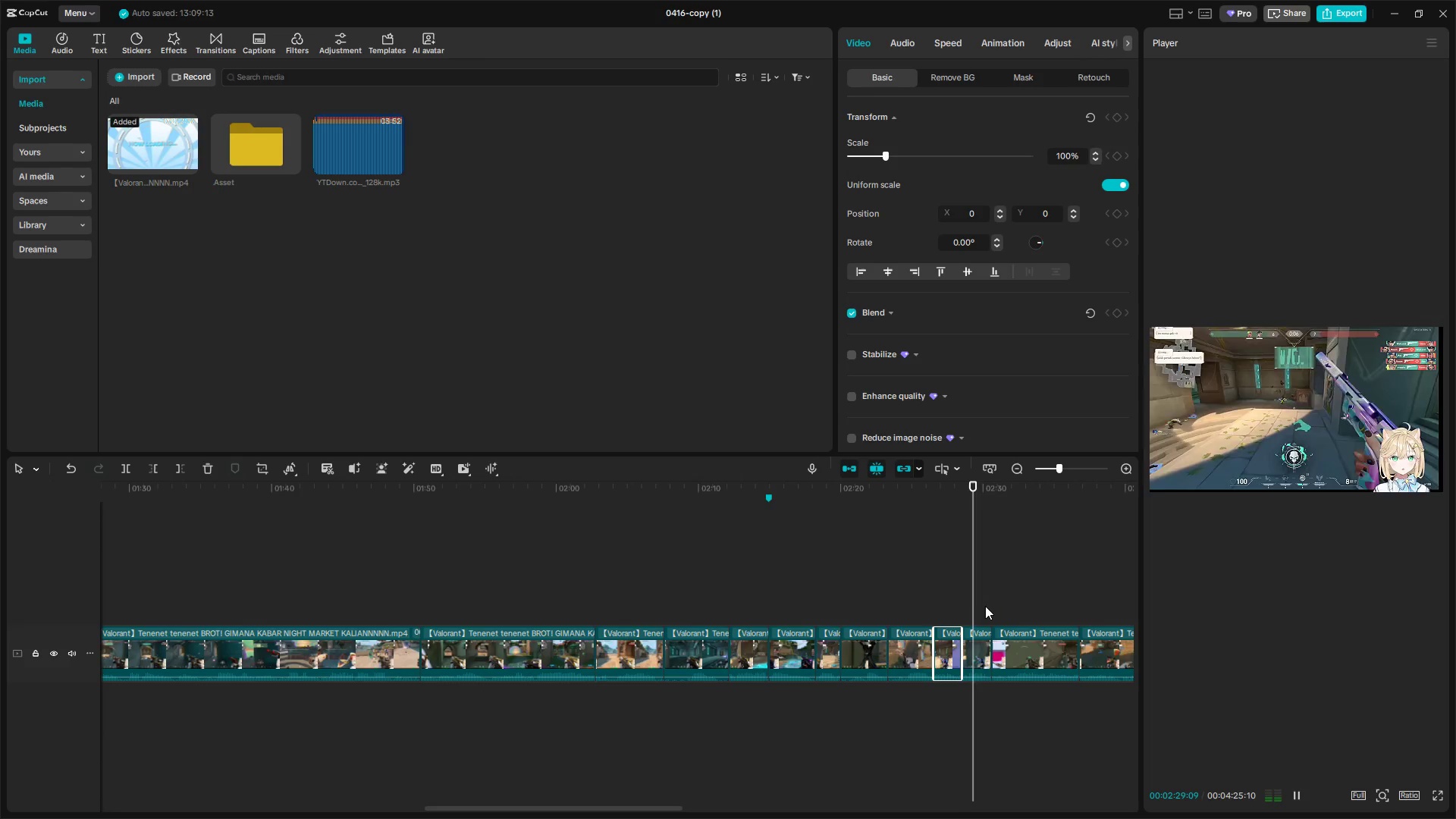 
key(Space)
 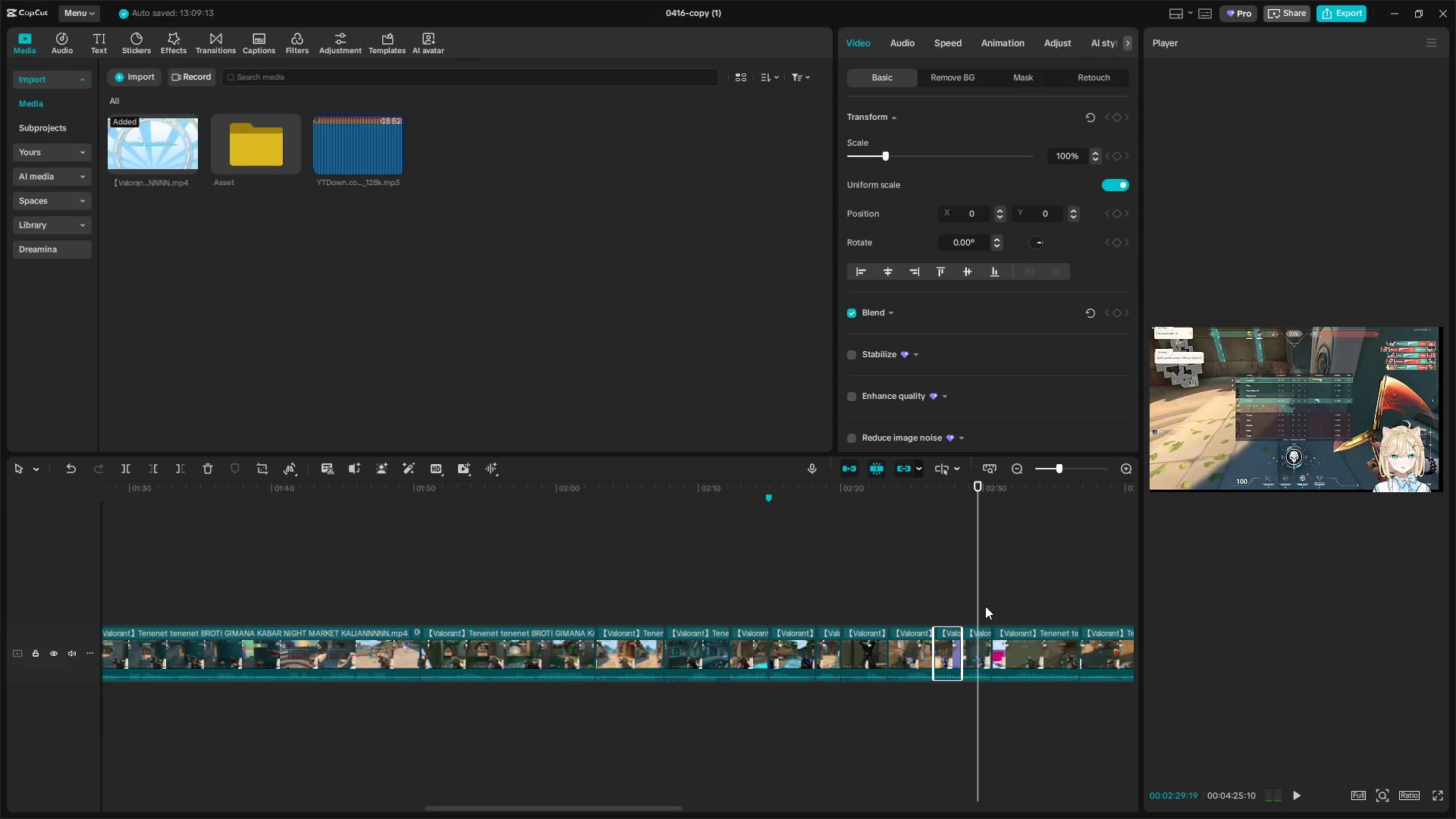 
key(W)
 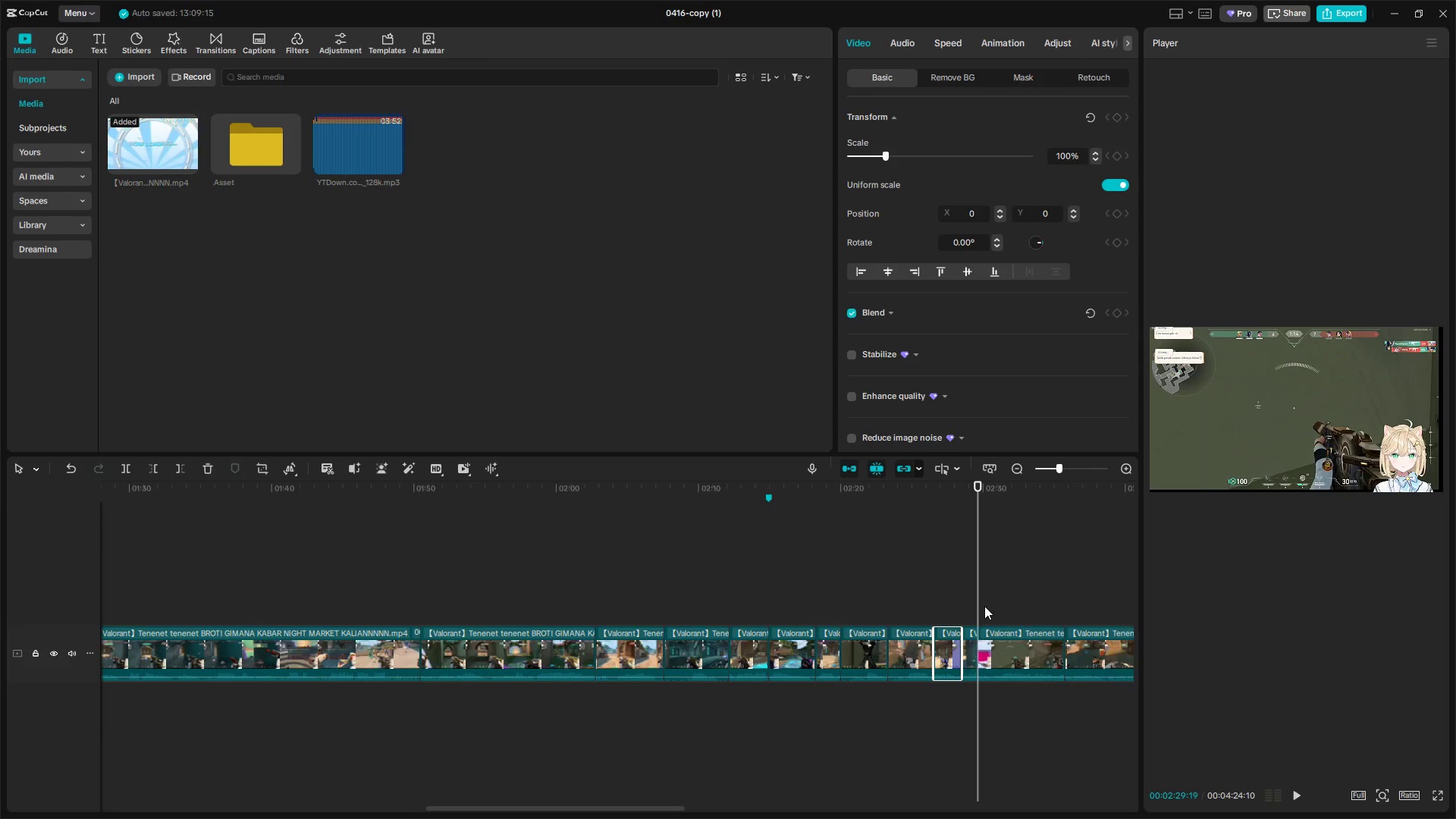 
key(Space)
 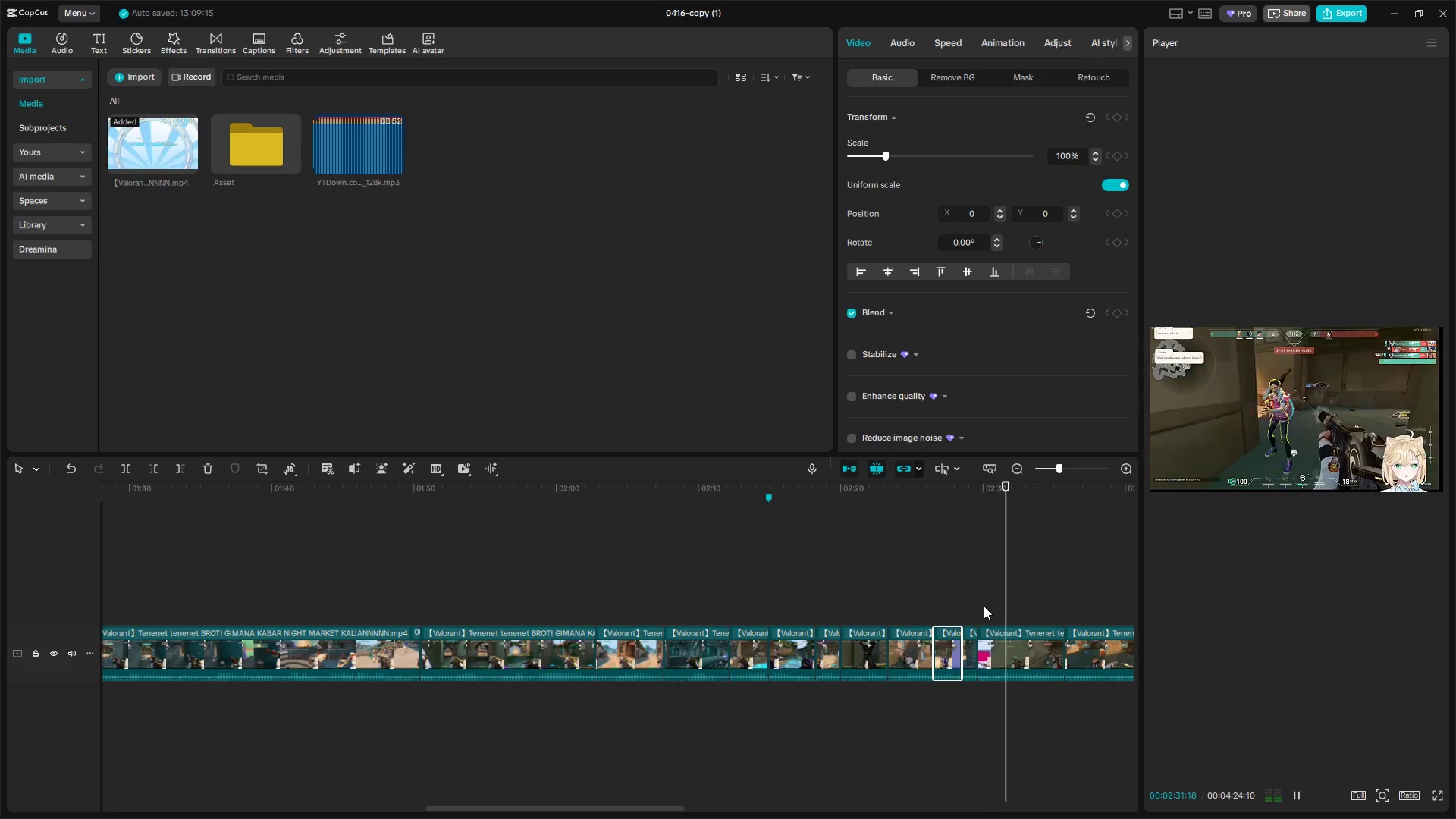 
key(Space)
 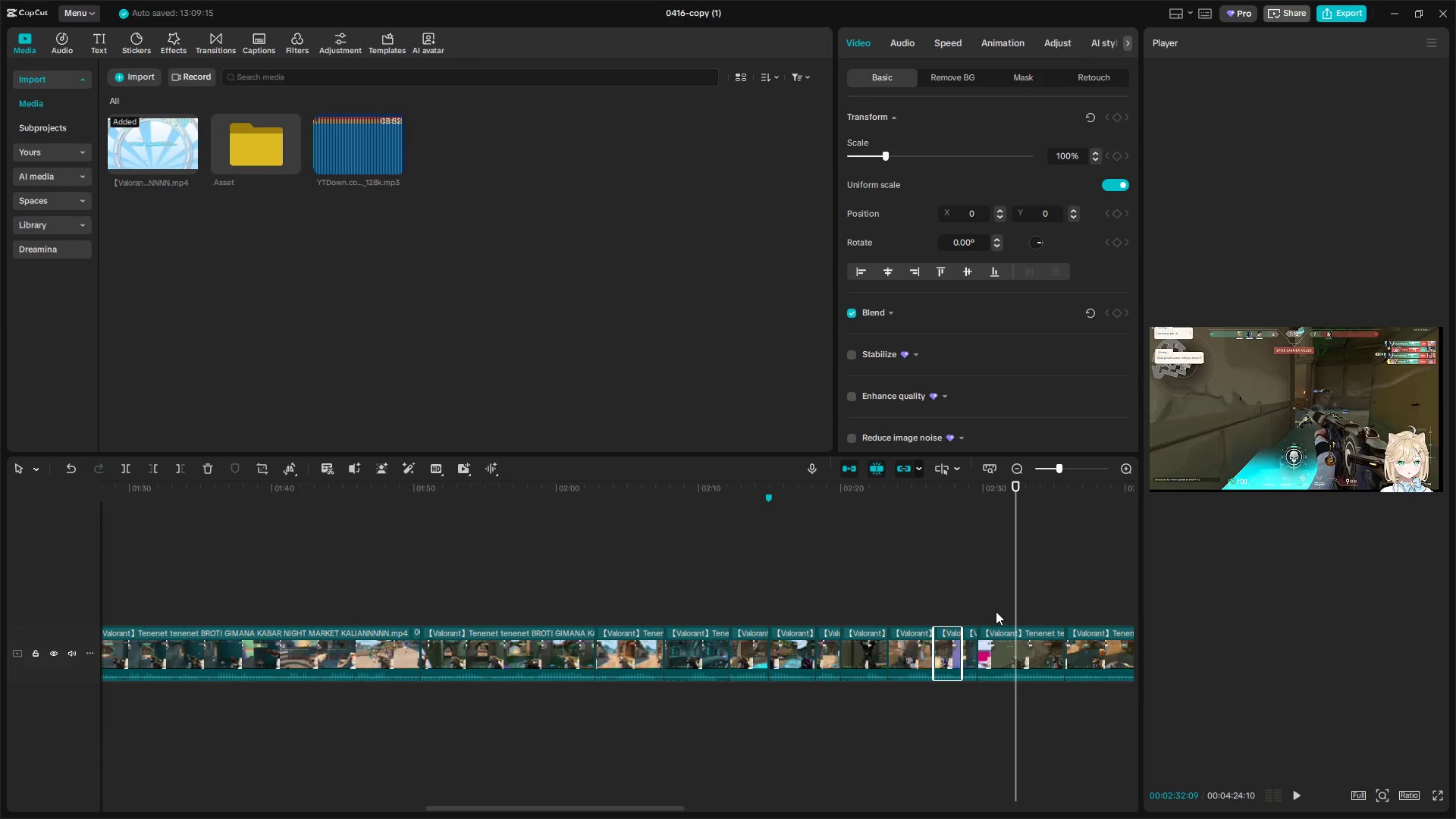 
left_click([1006, 607])
 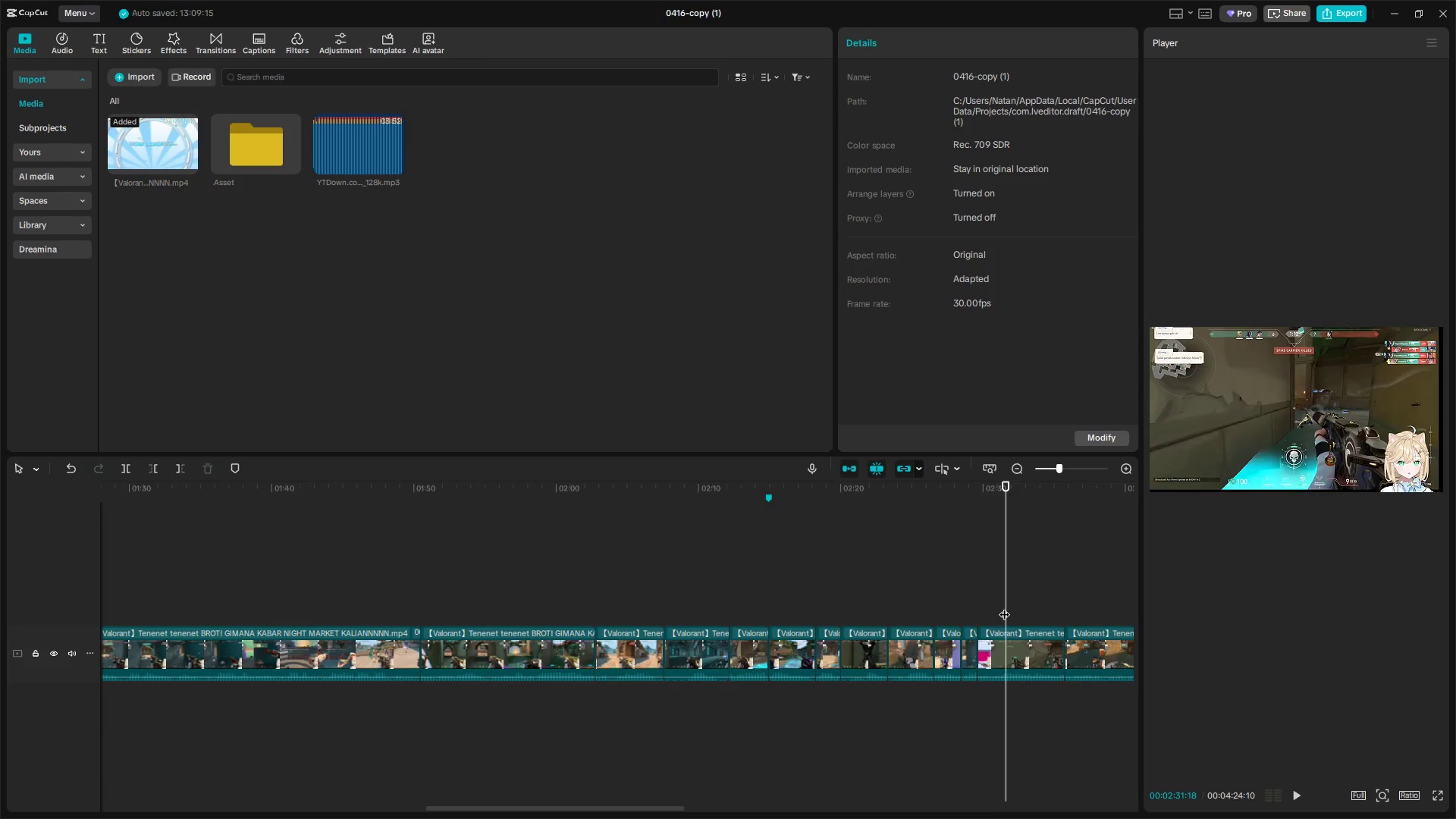 
left_click_drag(start_coordinate=[1004, 607], to_coordinate=[993, 608])
 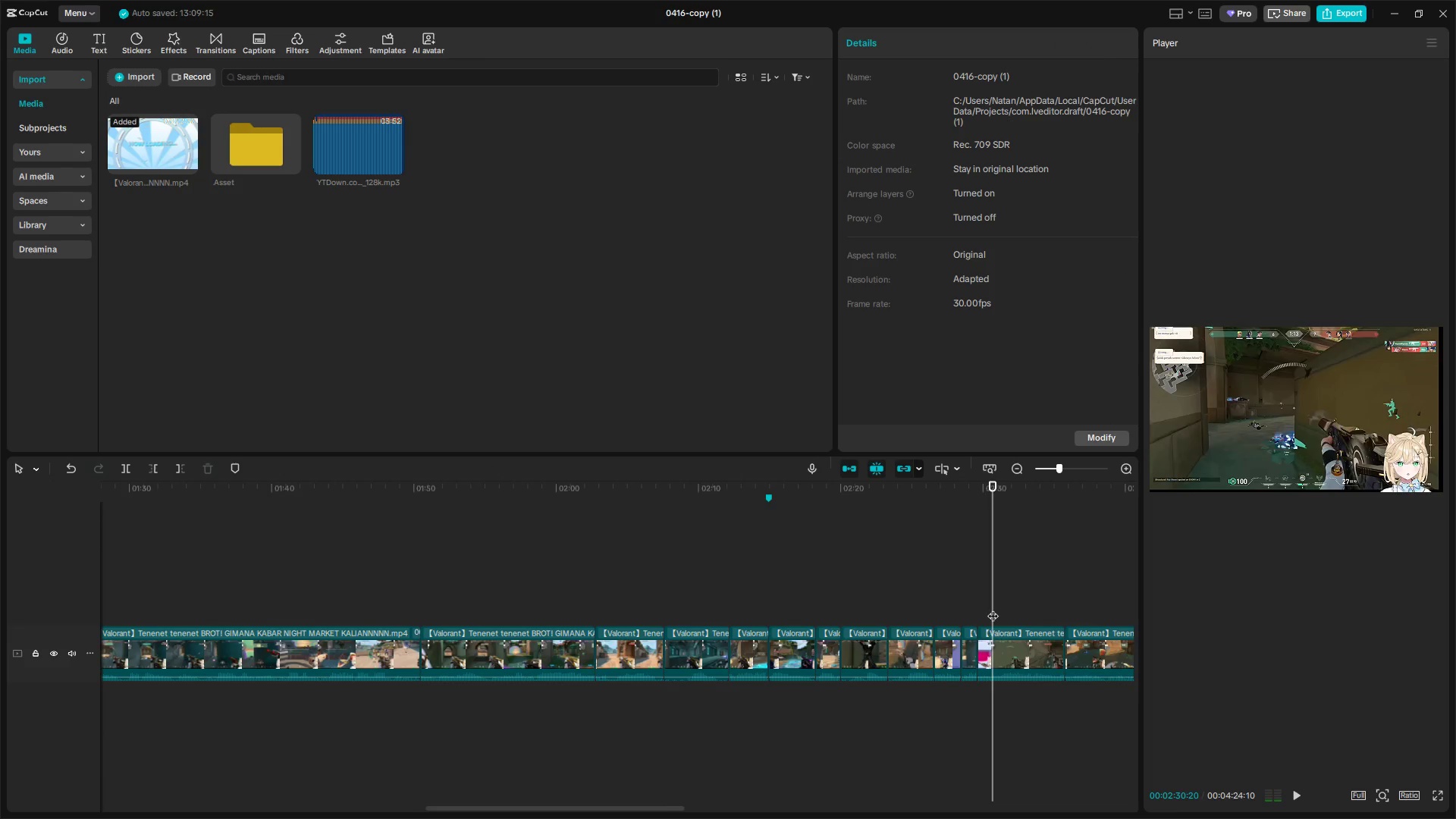 
key(Q)
 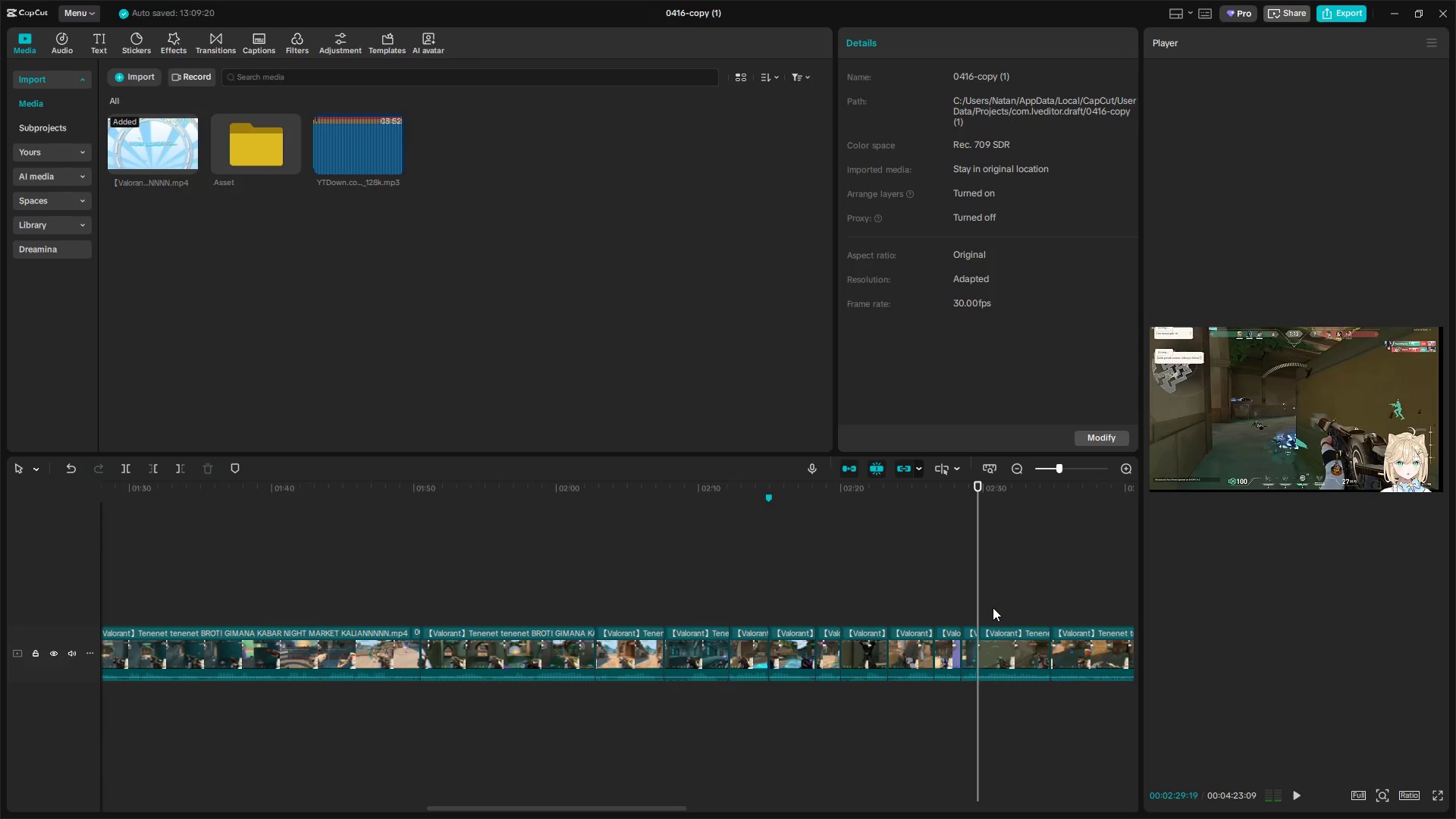 
key(Space)
 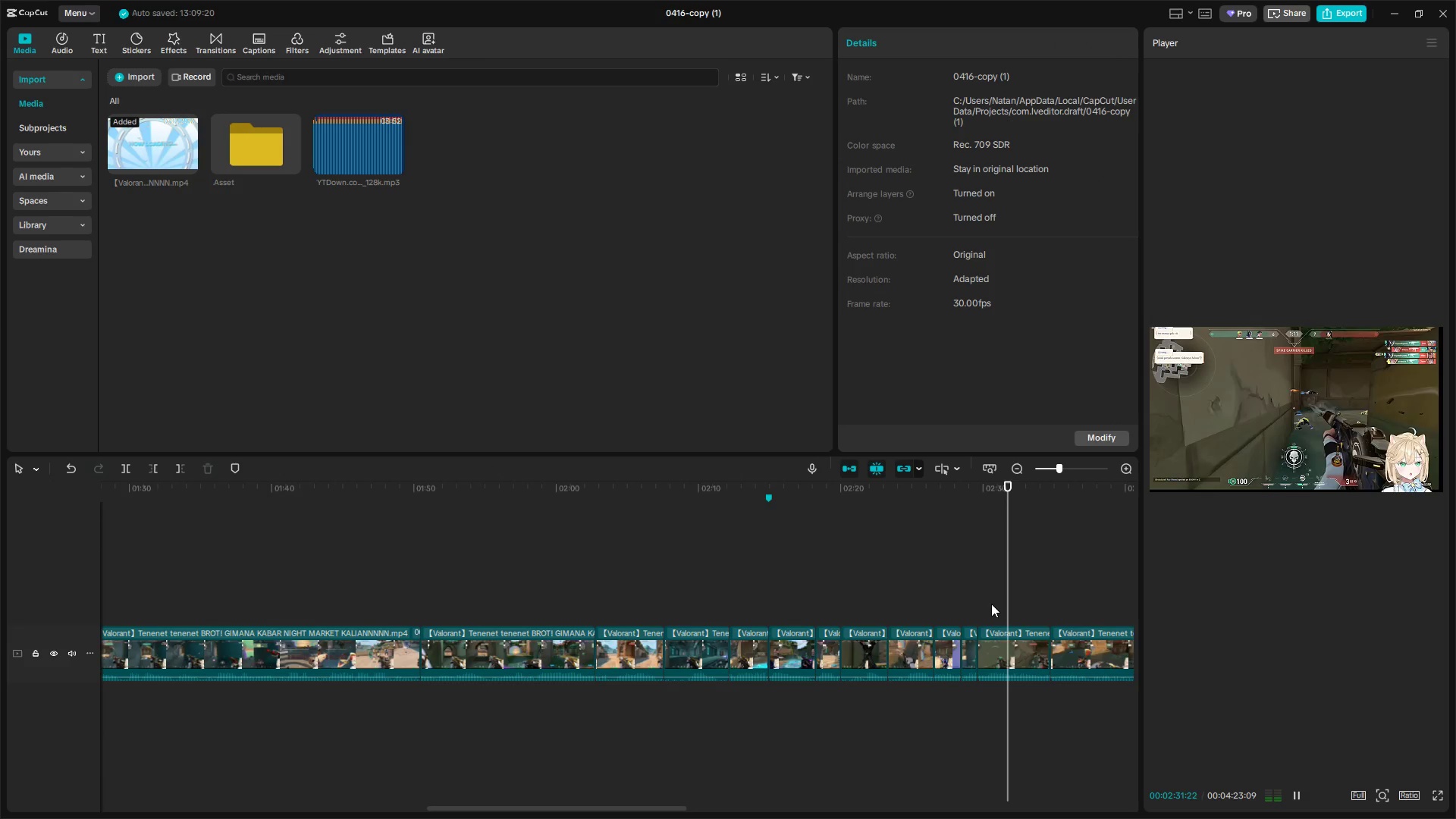 
key(Space)
 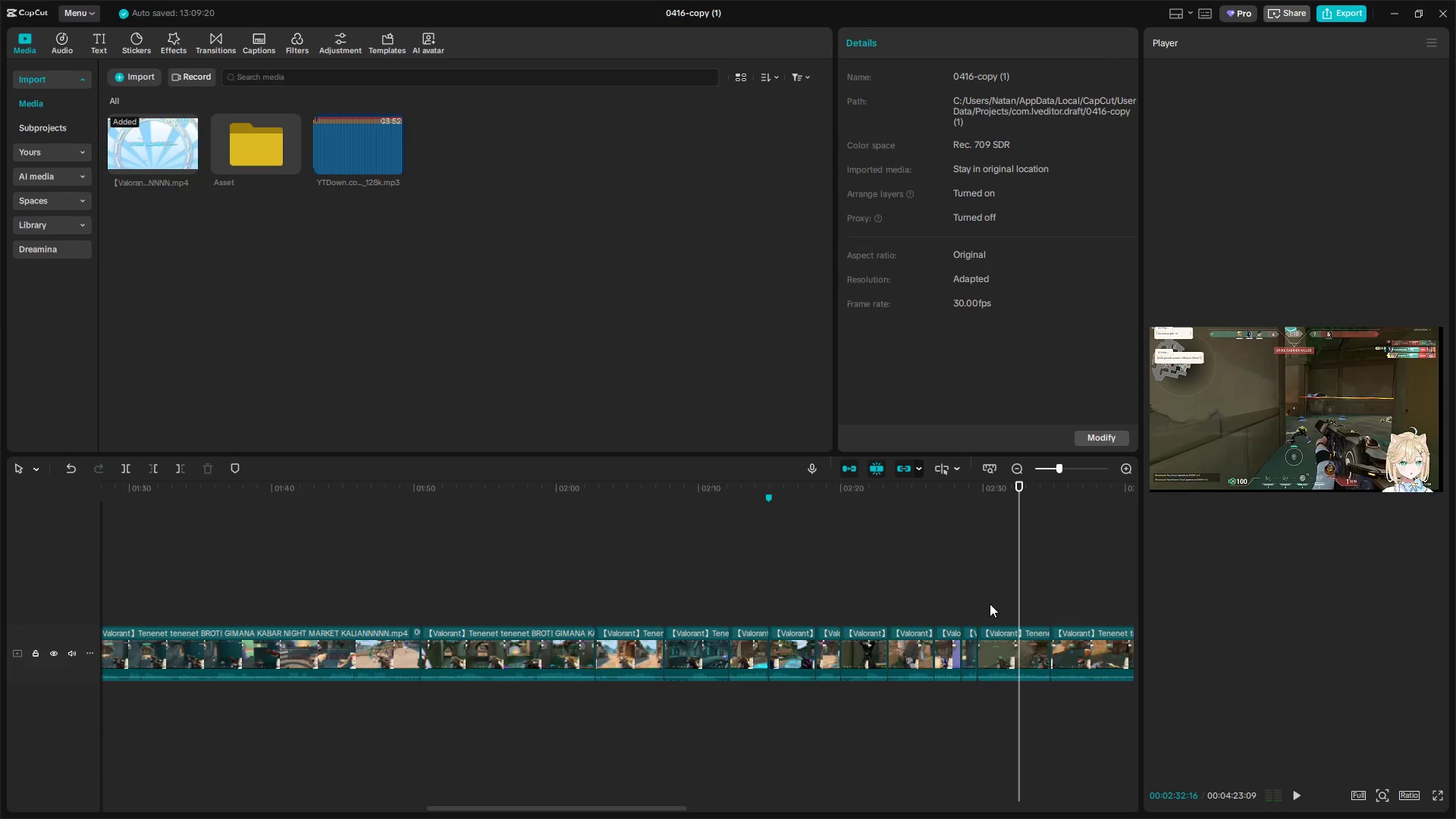 
left_click([992, 603])
 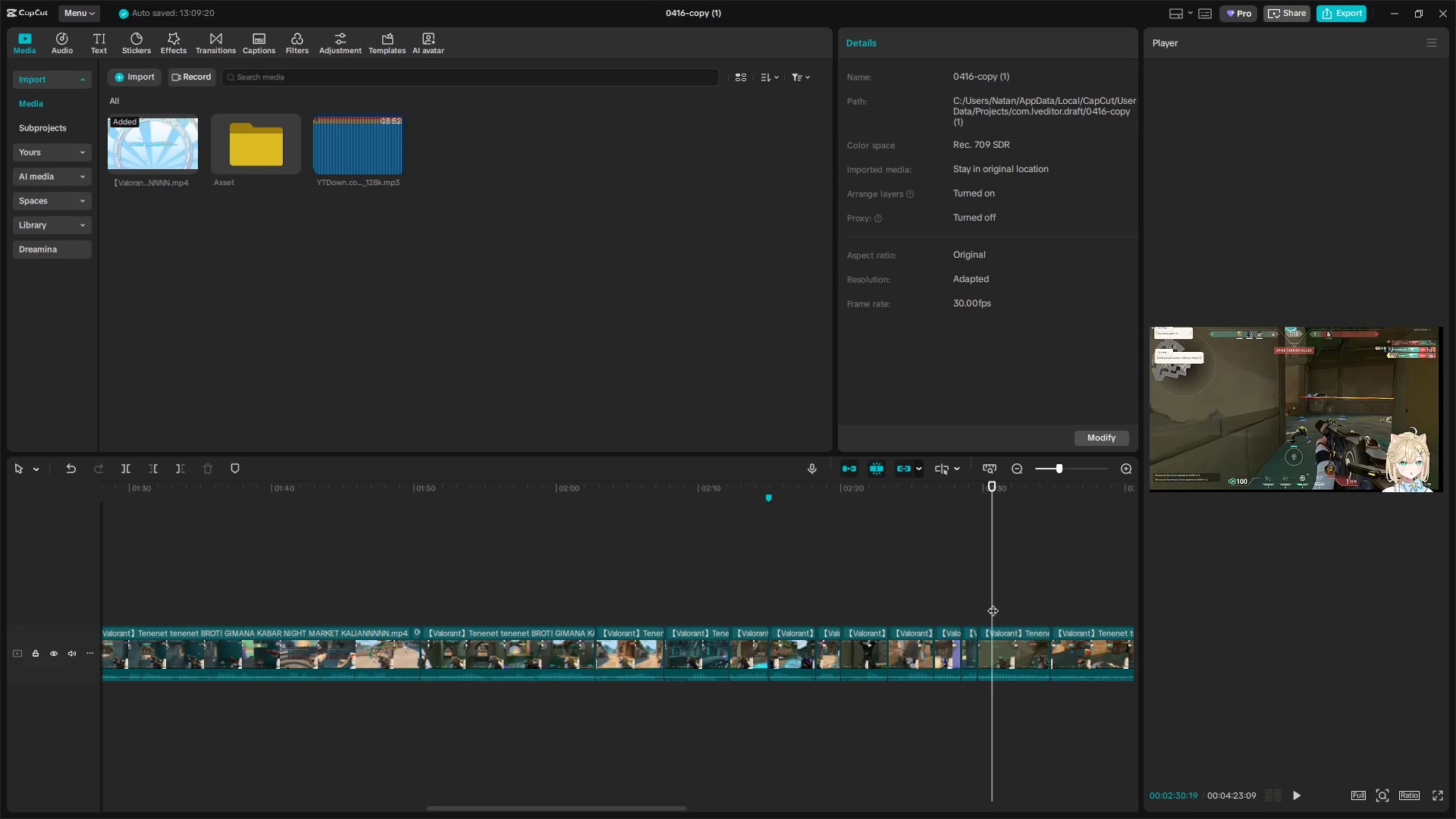 
key(Space)
 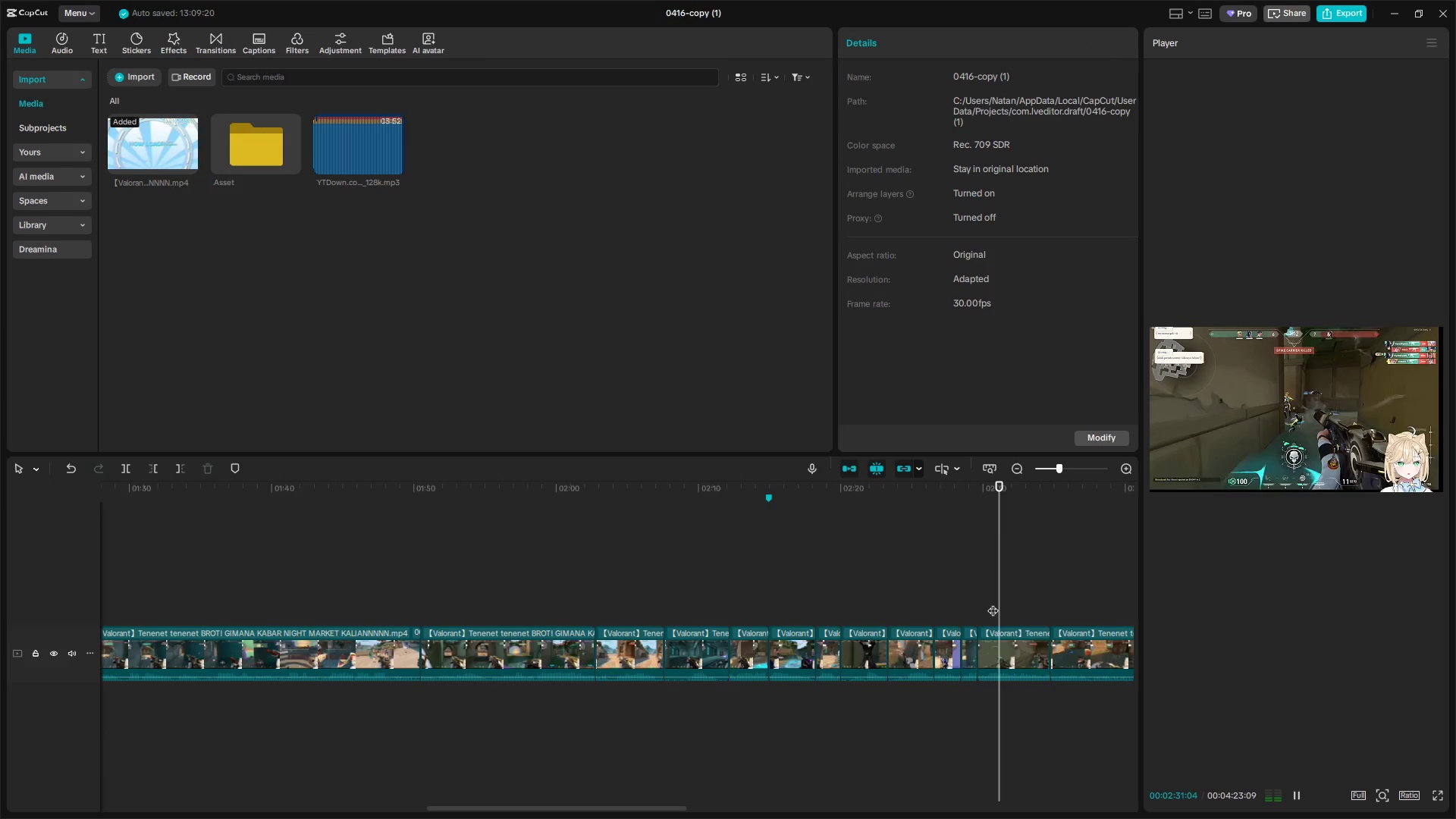 
key(W)
 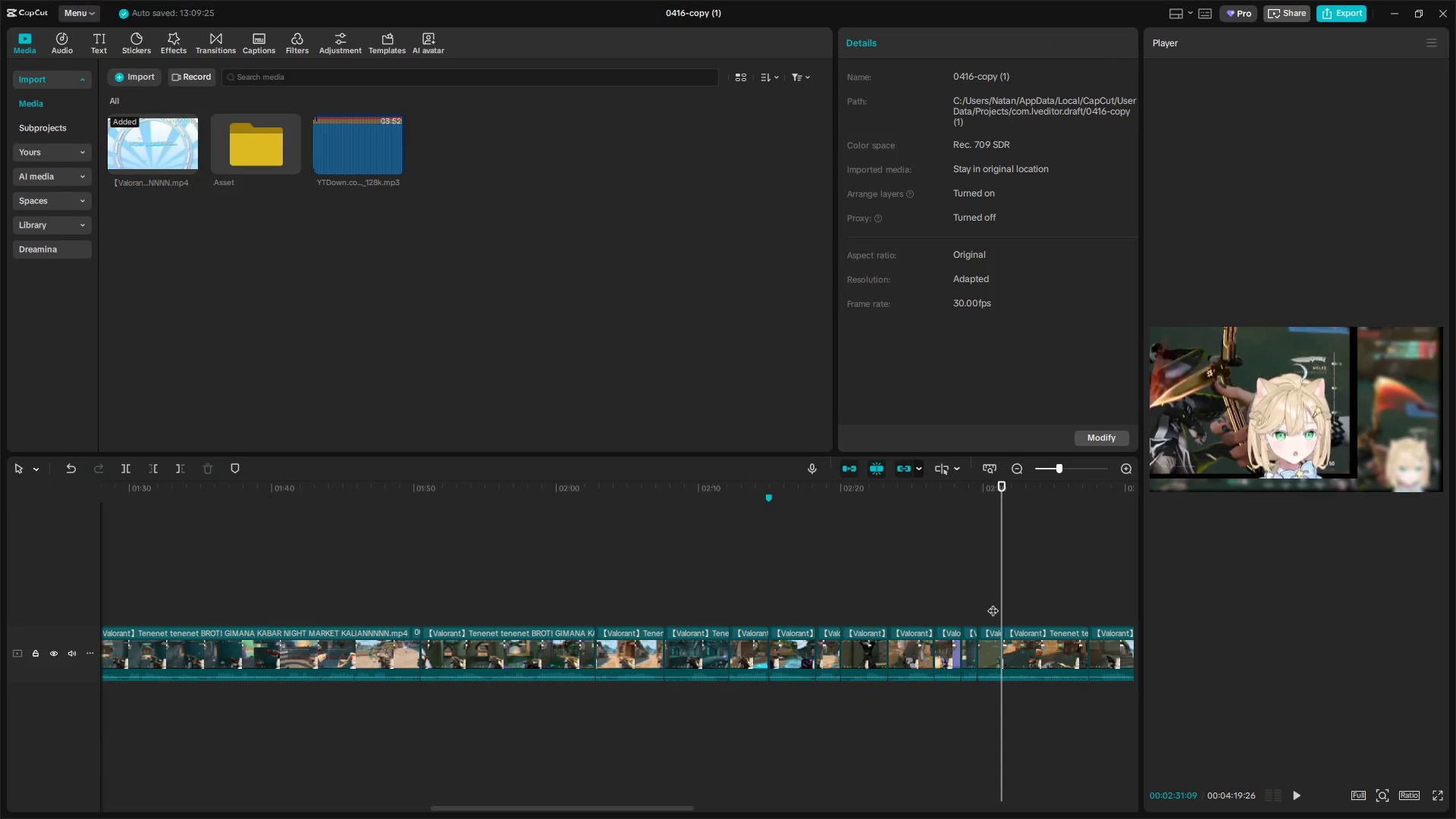 
key(Control+Z)
 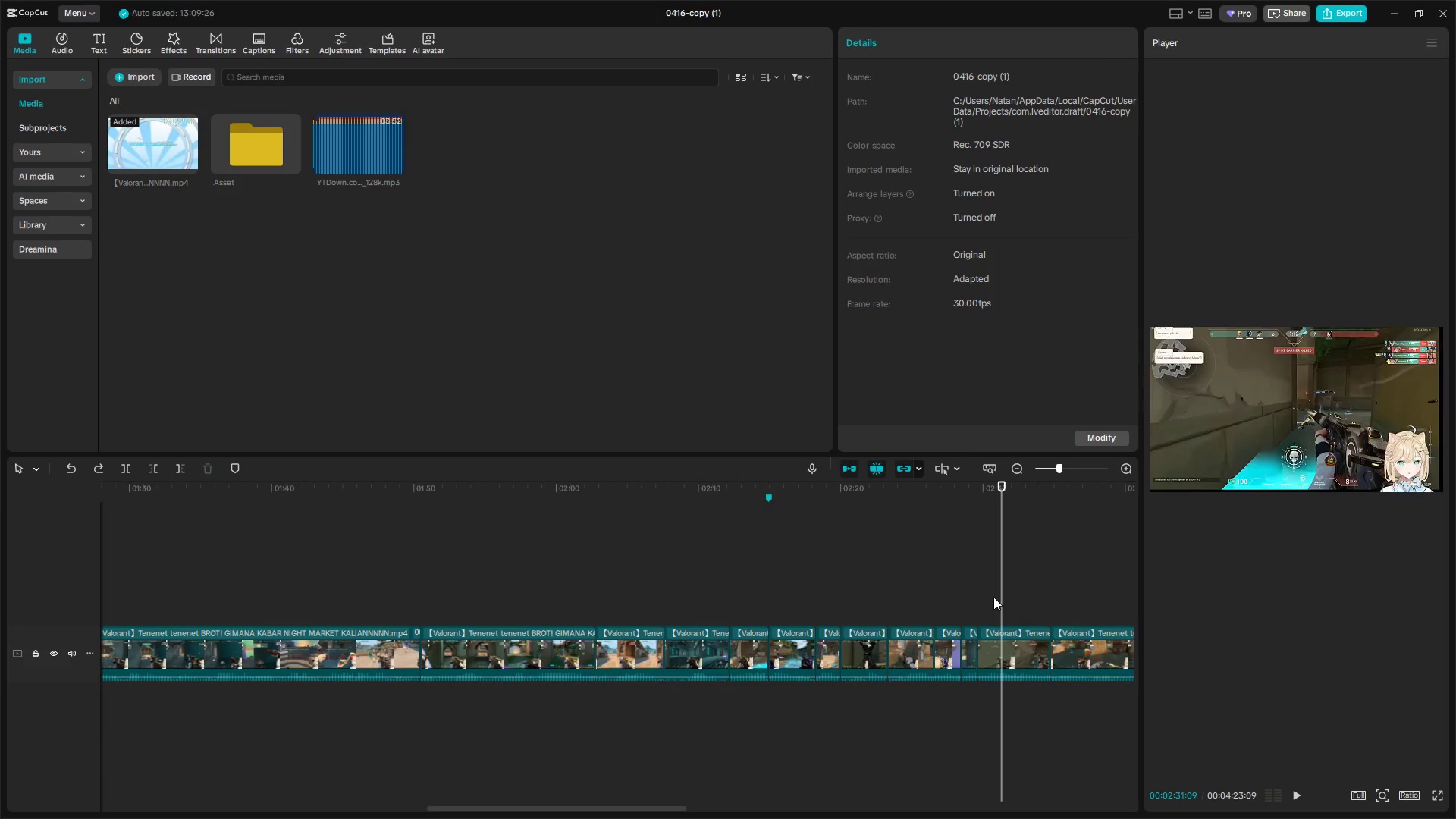 
key(Space)
 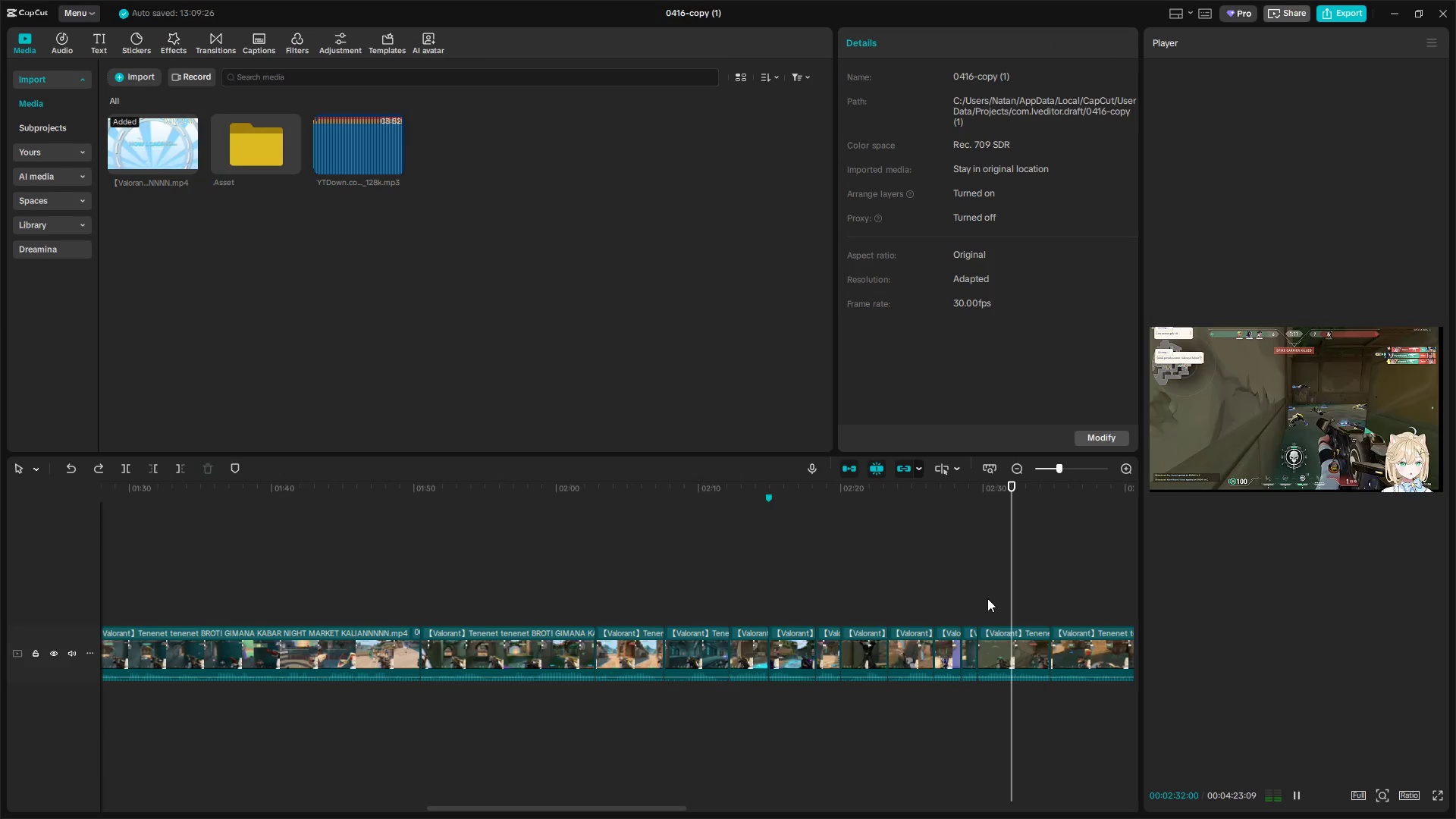 
key(Space)
 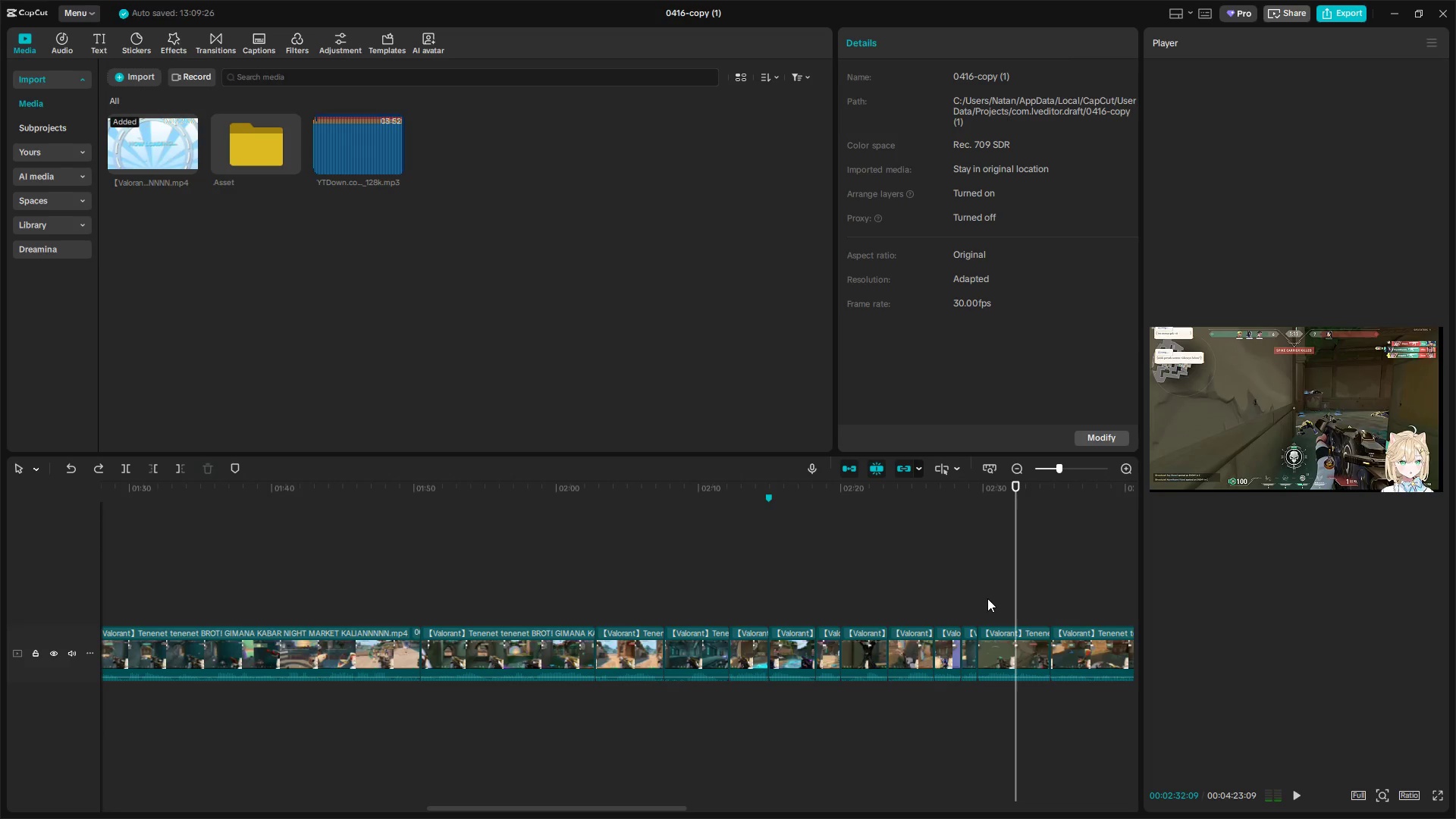 
key(W)
 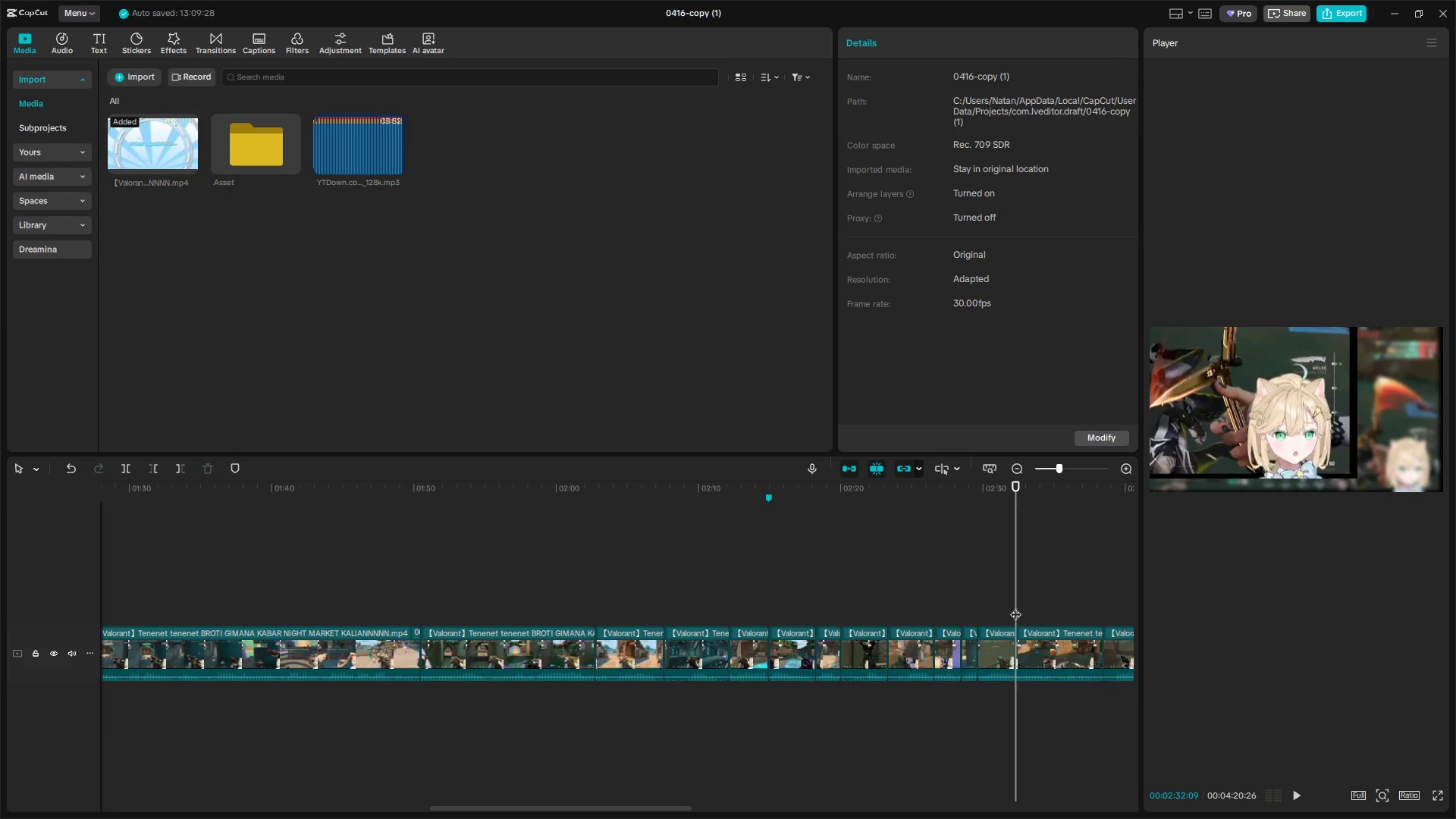 
key(Space)
 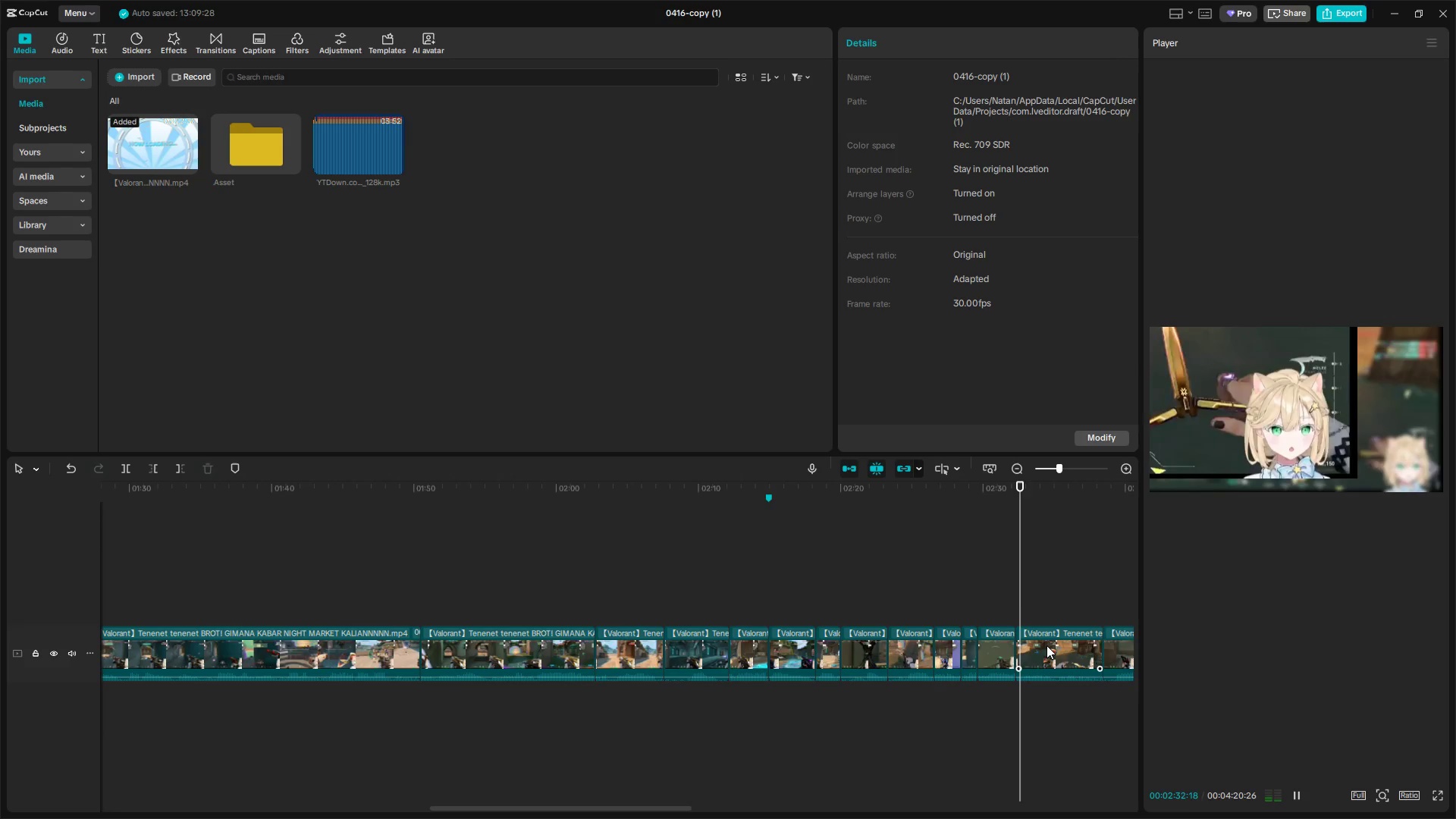 
key(Space)
 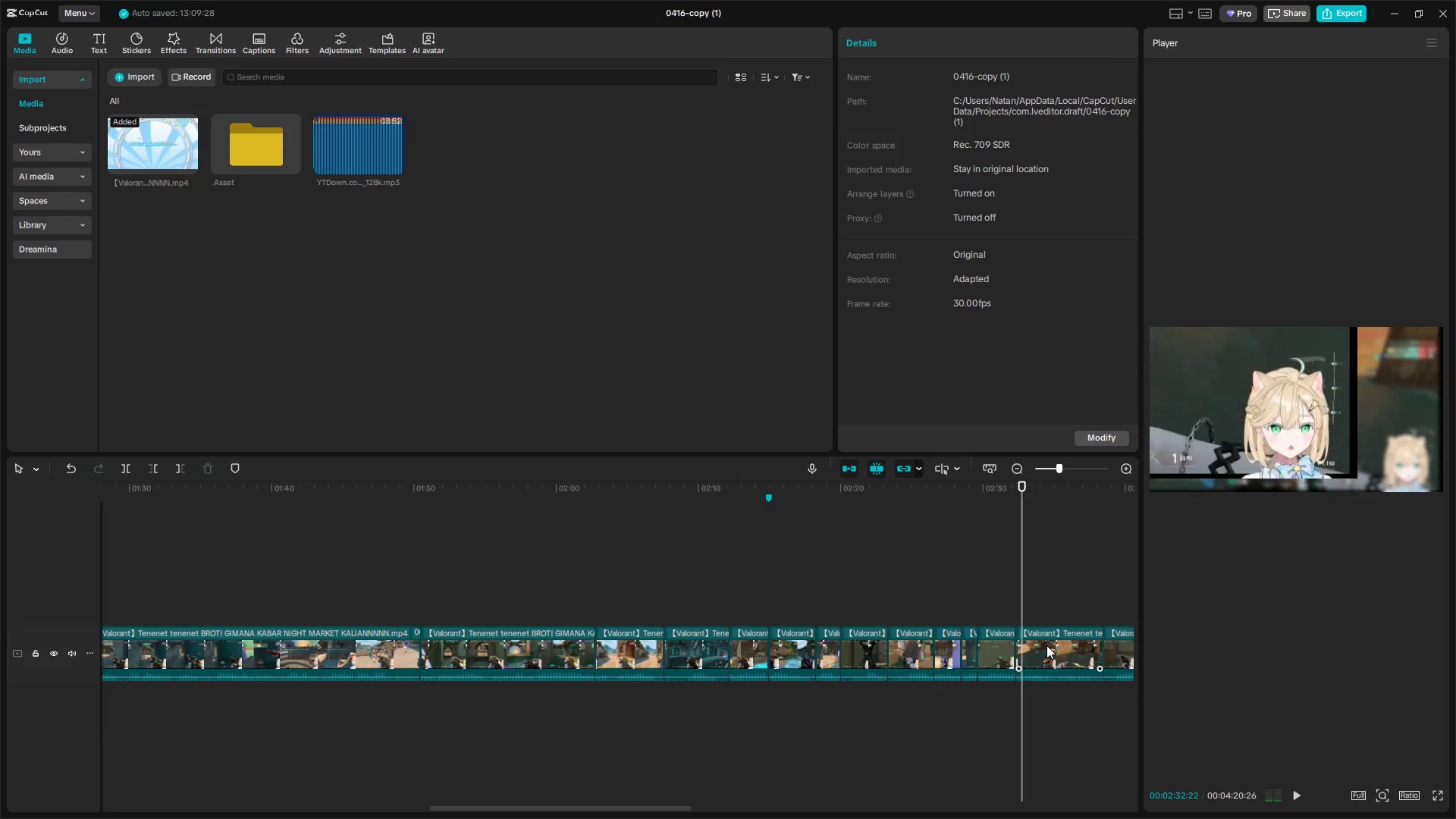 
left_click([1046, 645])
 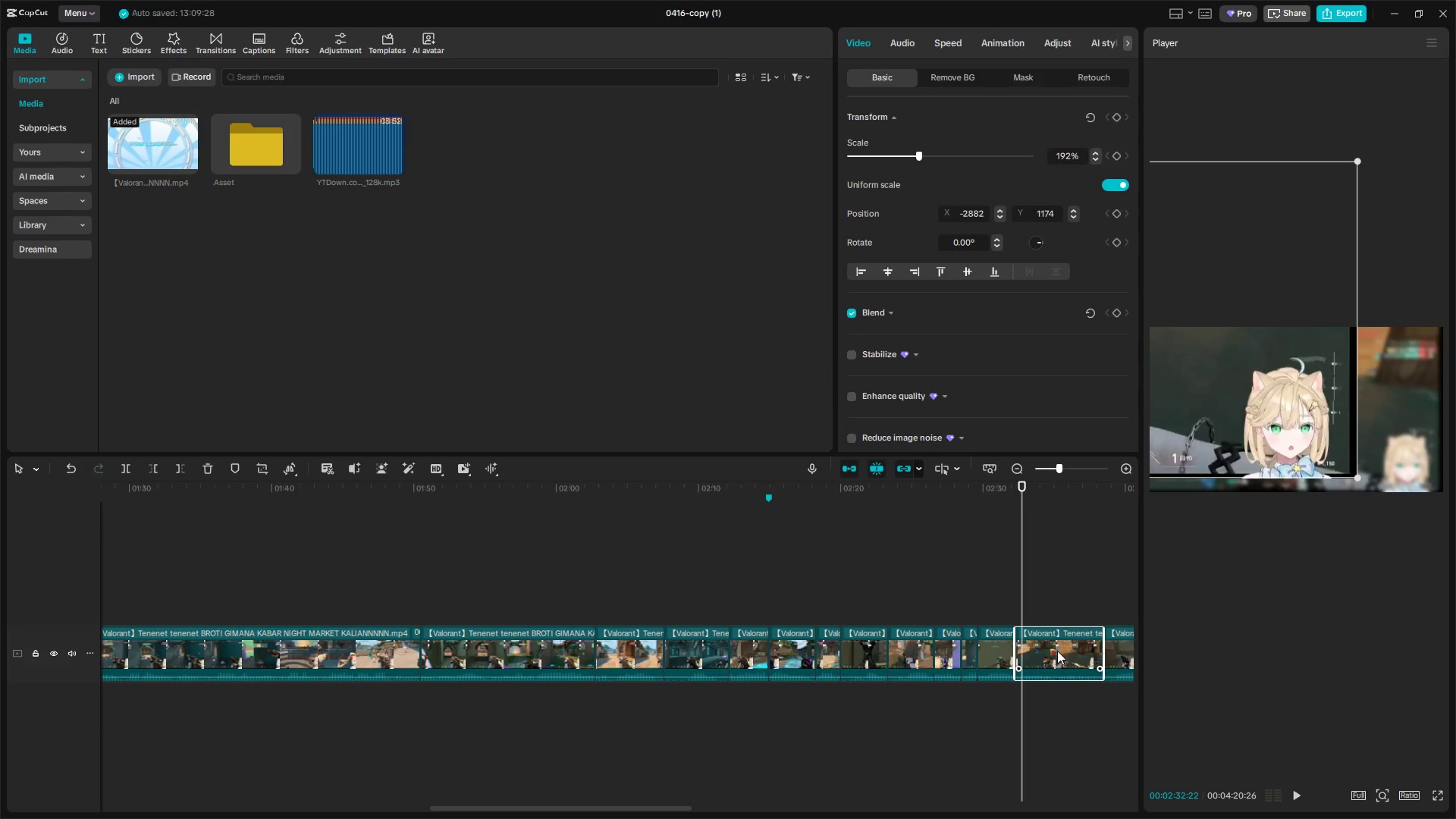 
key(Backspace)
 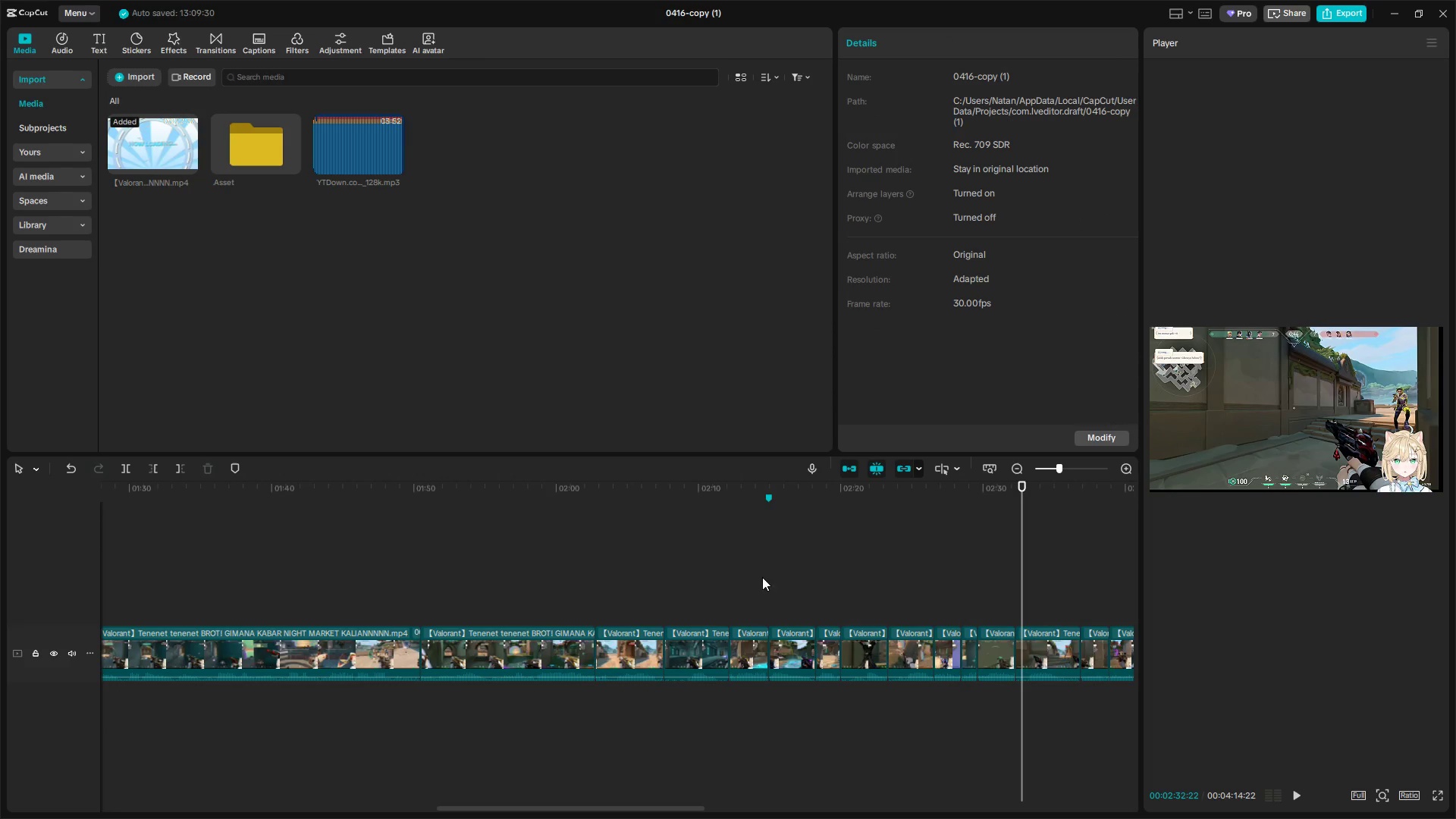 
left_click([781, 571])
 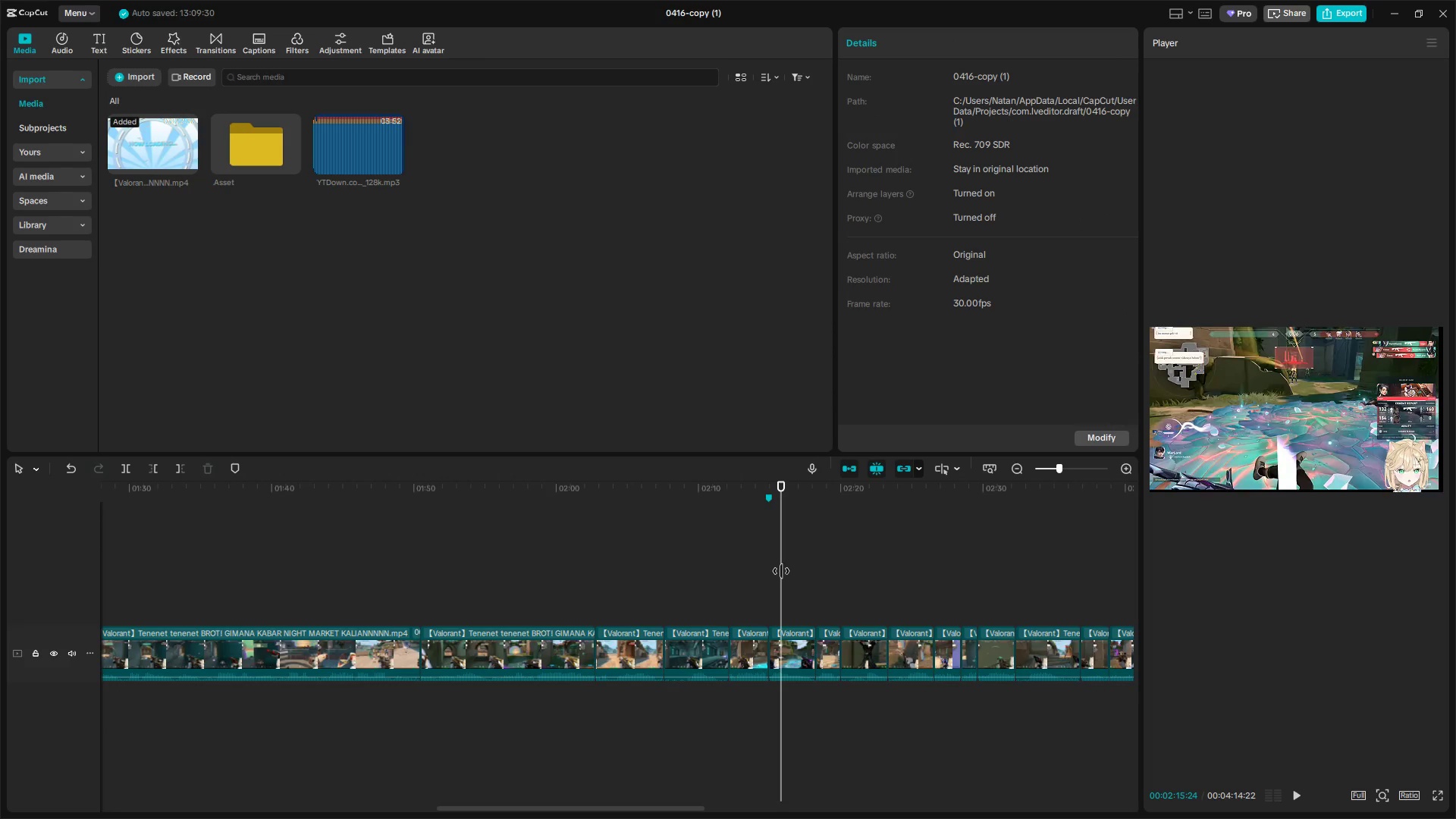 
left_click_drag(start_coordinate=[781, 571], to_coordinate=[855, 591])
 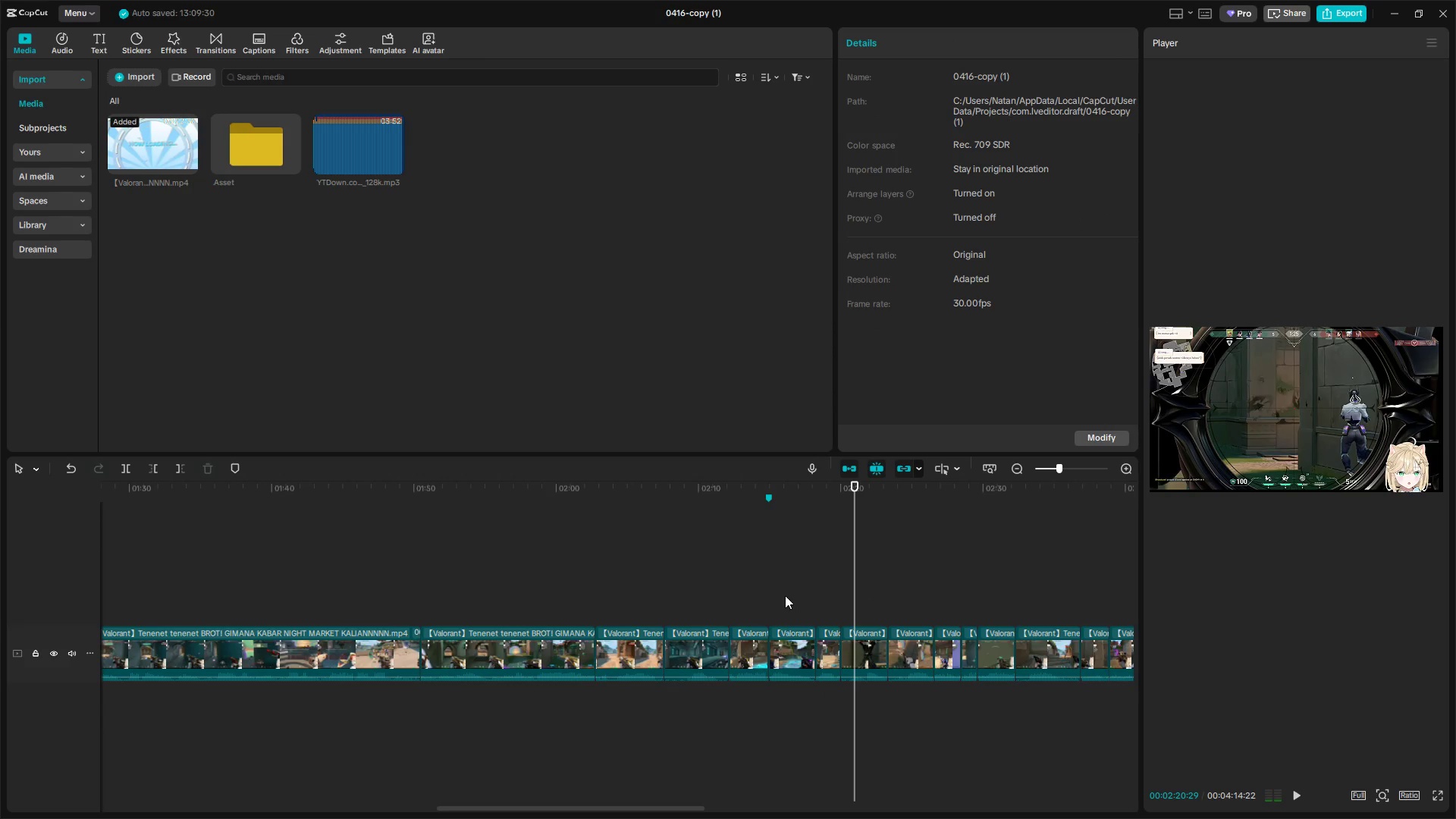 
left_click_drag(start_coordinate=[785, 595], to_coordinate=[821, 652])
 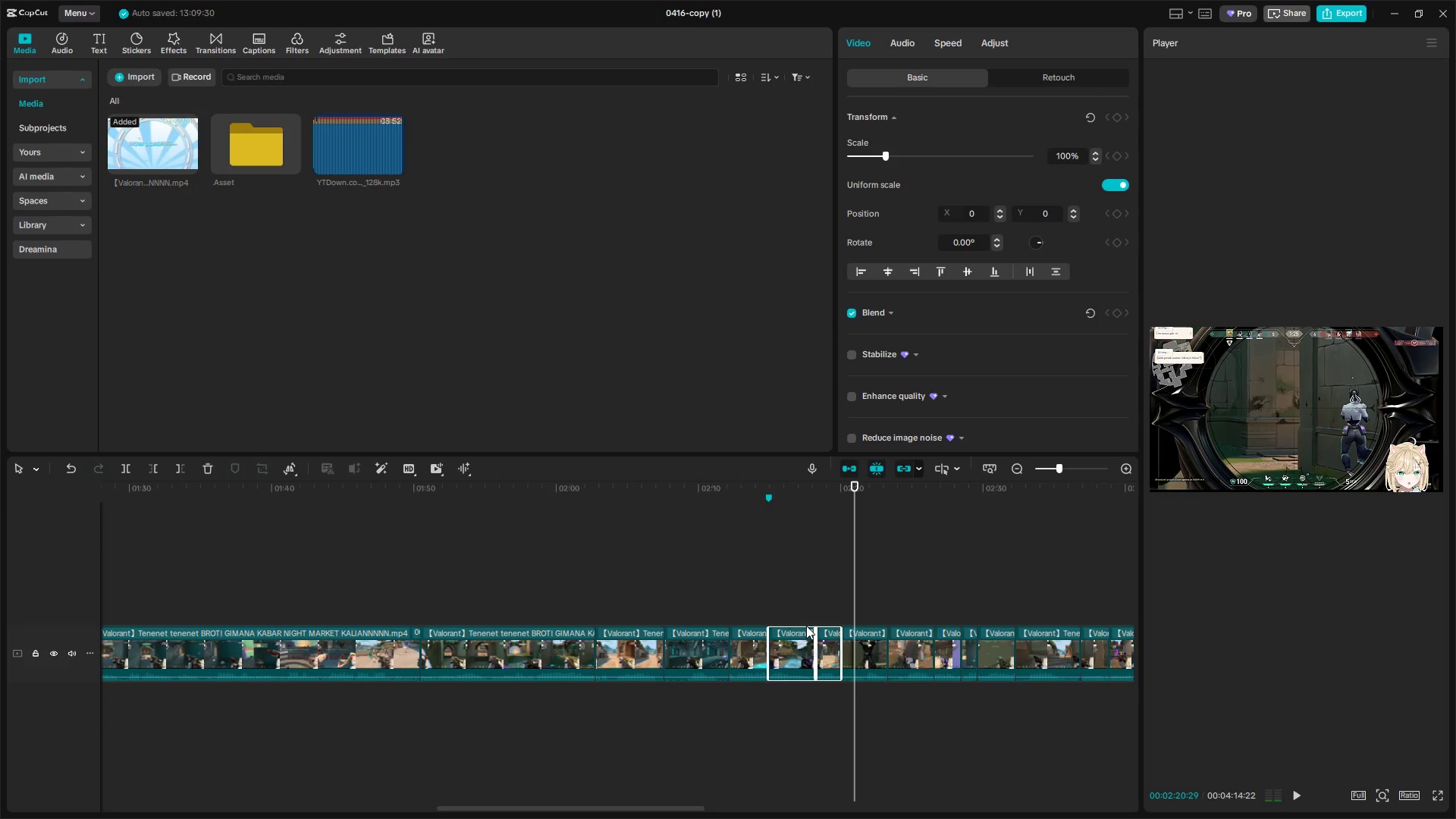 
key(Backspace)
 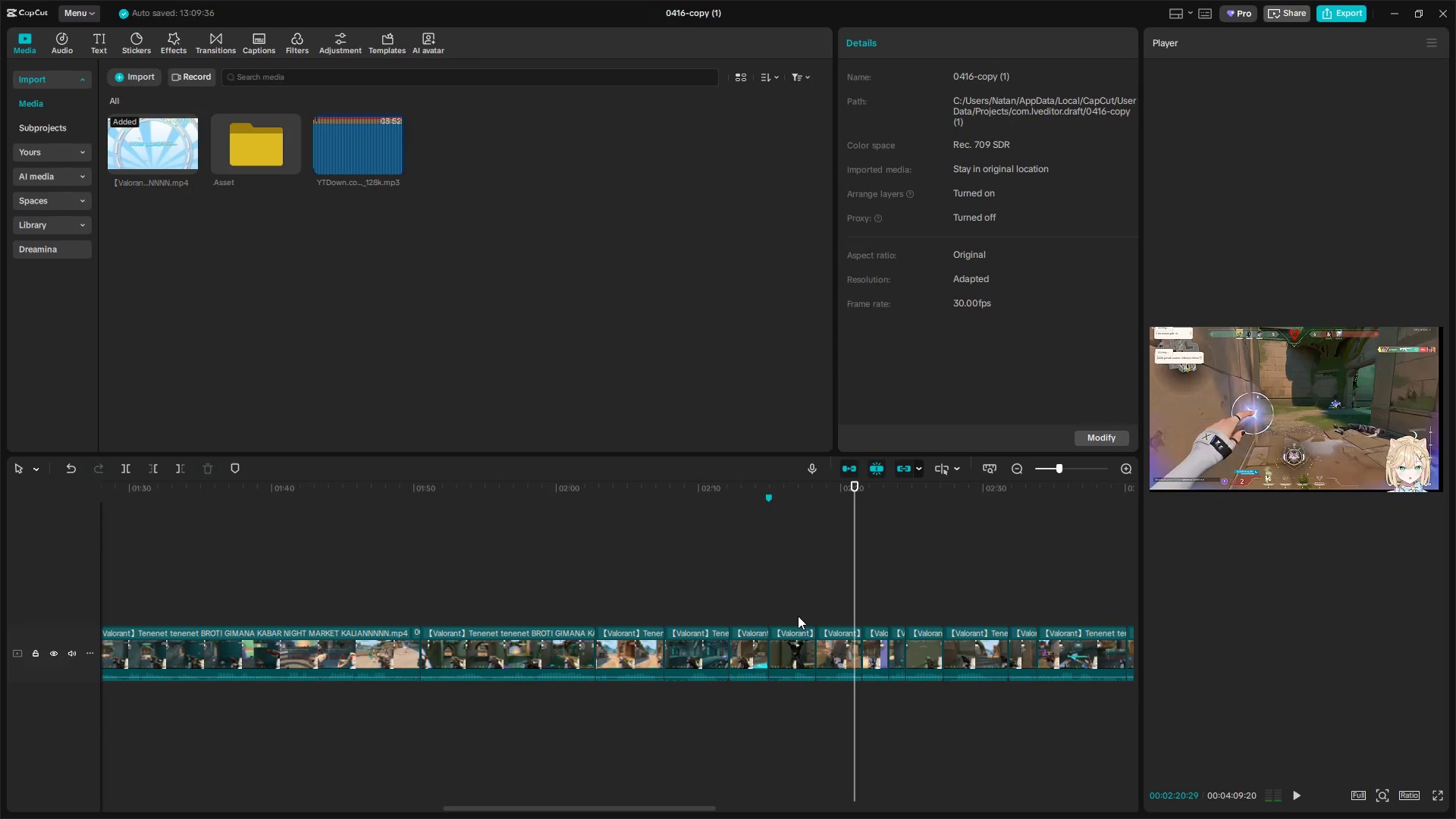 
left_click([786, 607])
 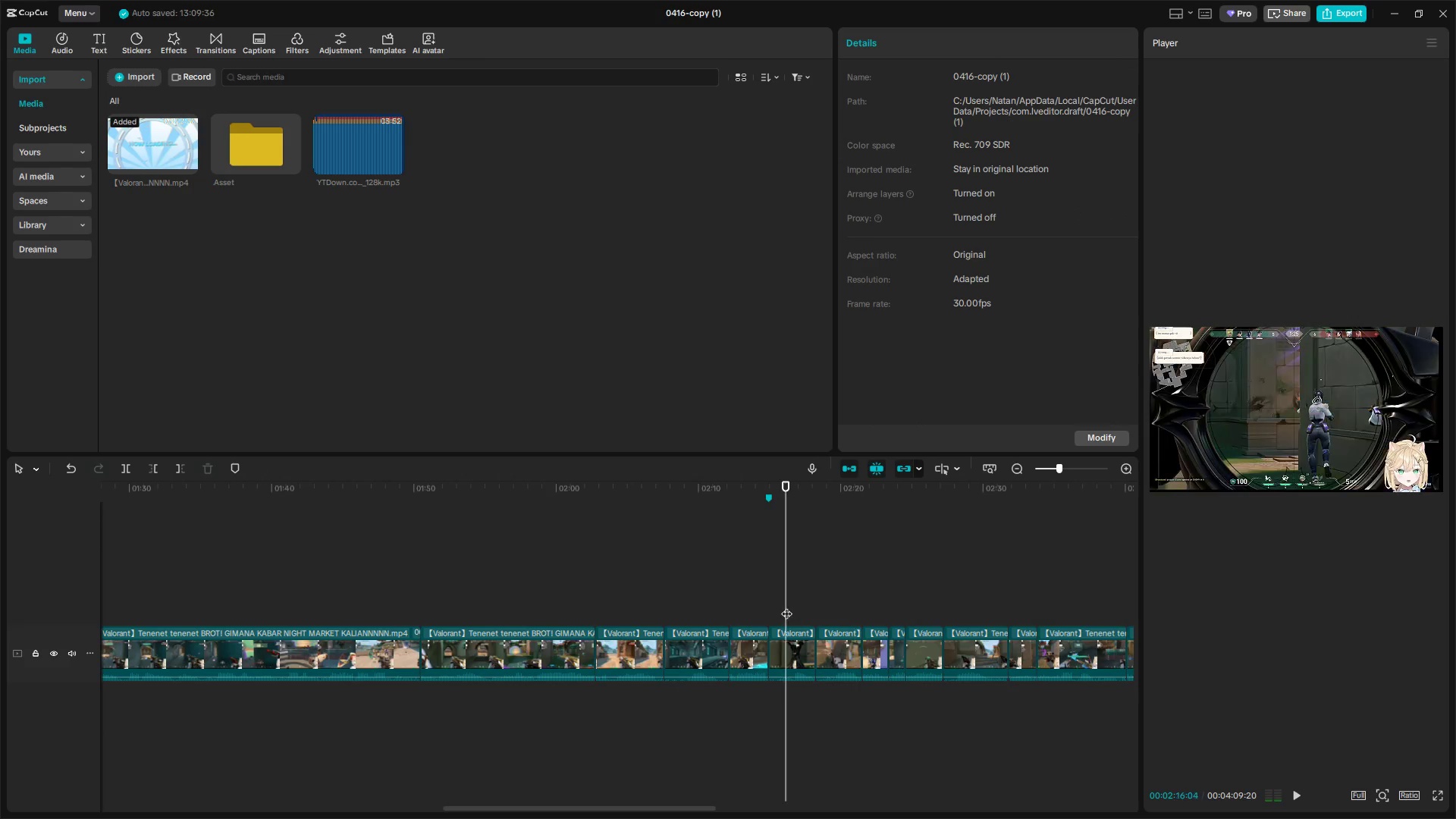 
left_click_drag(start_coordinate=[783, 604], to_coordinate=[1028, 645])
 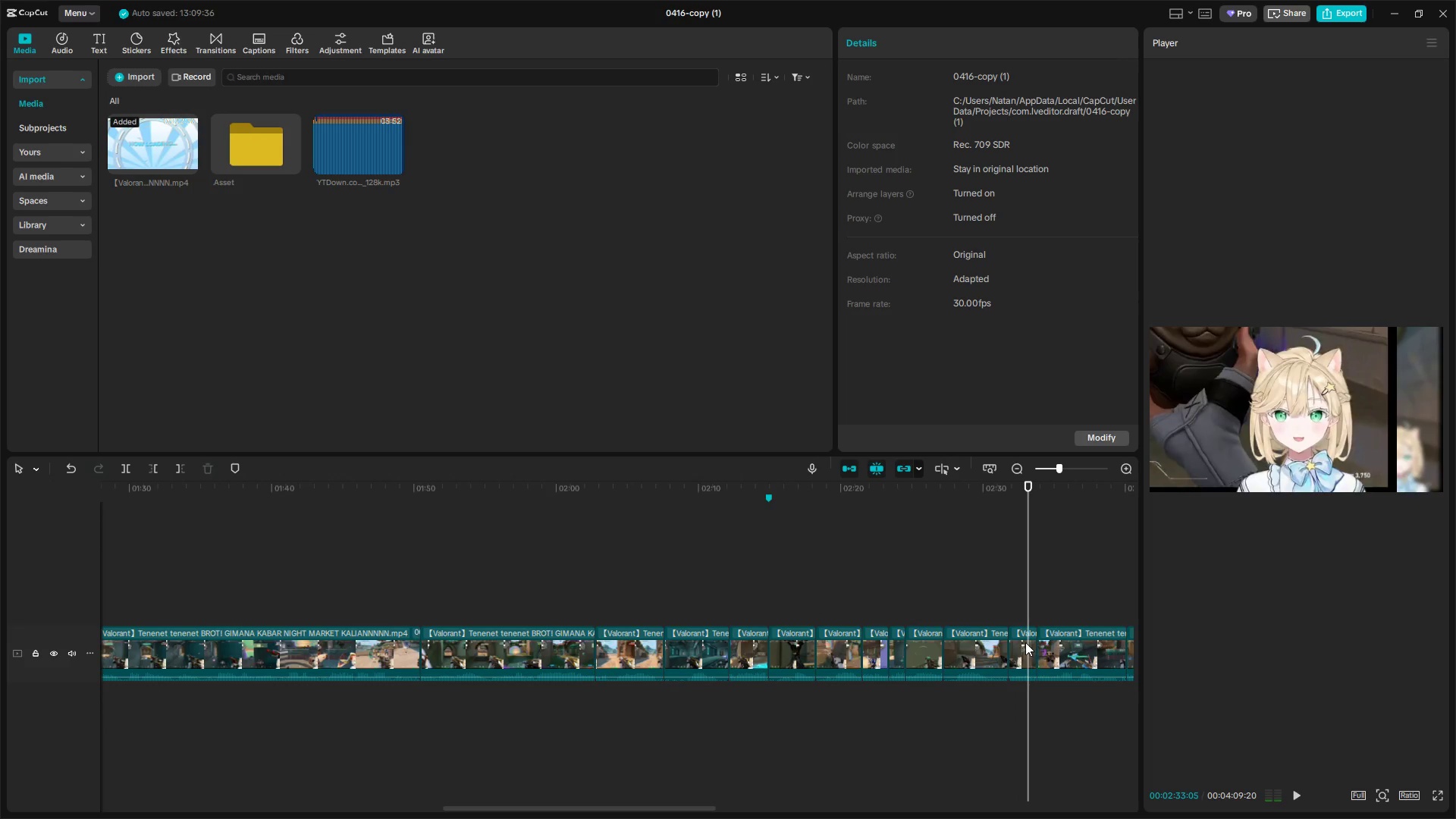 
left_click([1025, 642])
 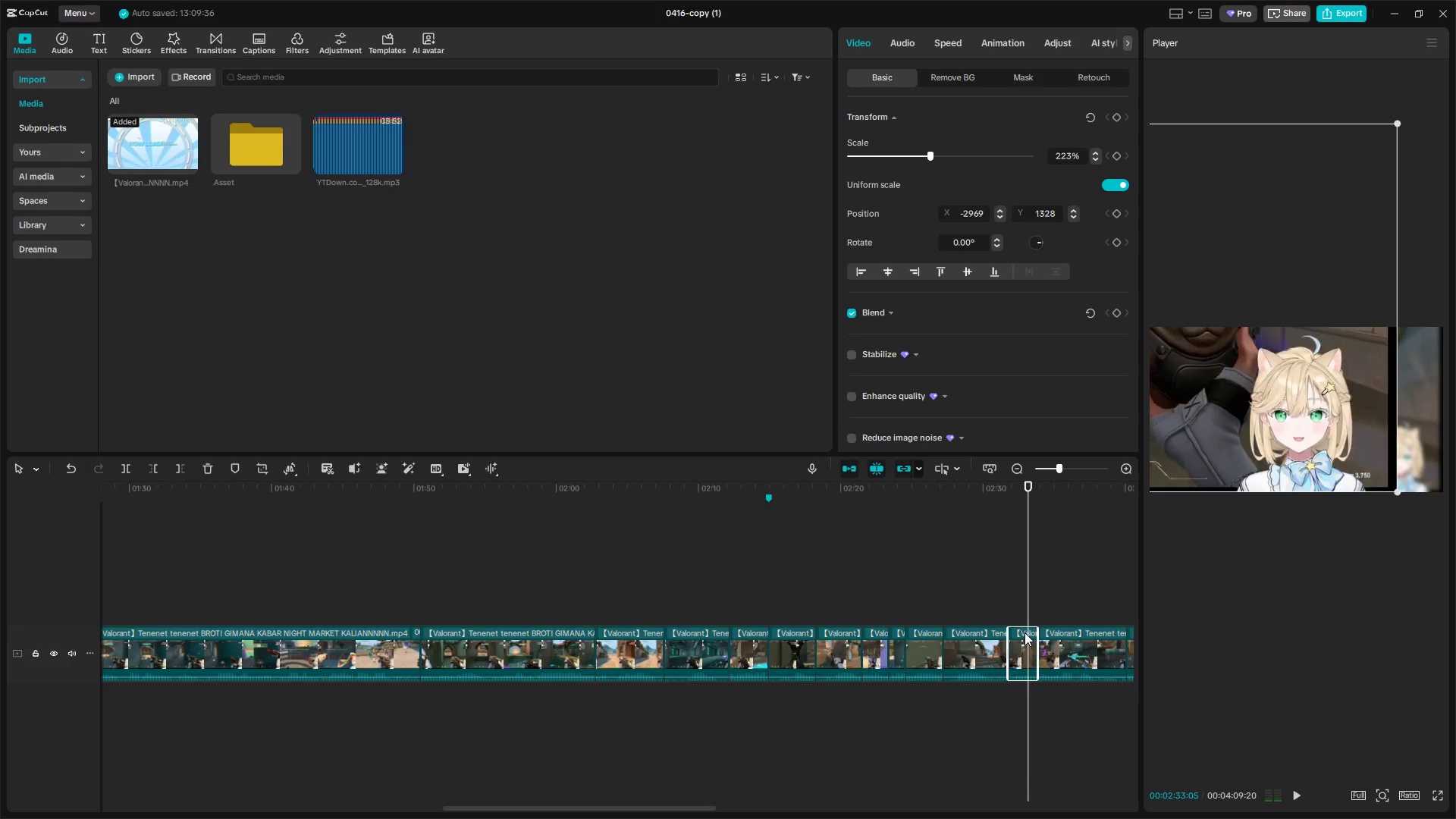 
key(Backspace)
 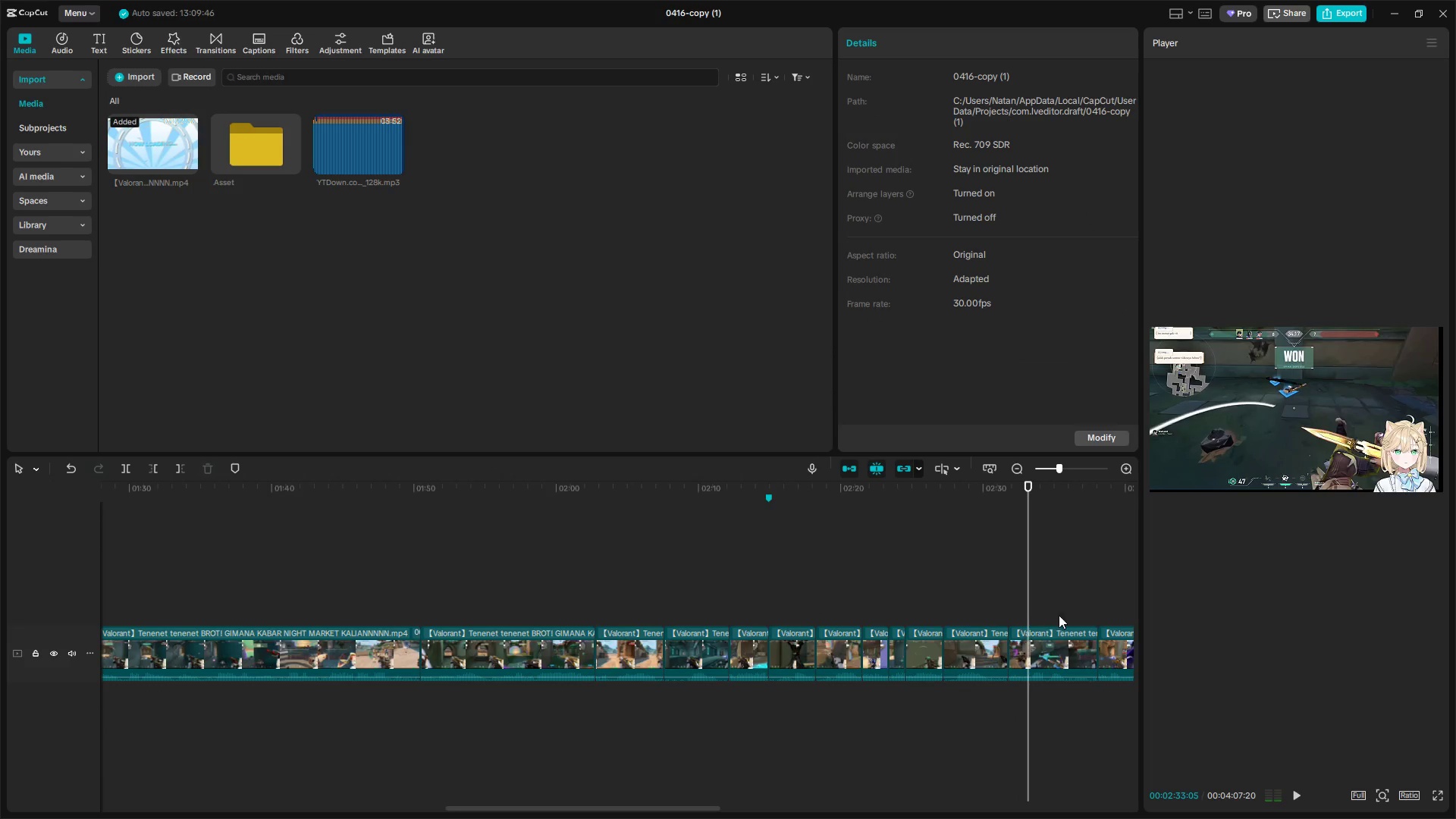 
hold_key(key=AltLeft, duration=0.78)
scroll: coordinate [1020, 615], scroll_direction: down, amount: 4.0
 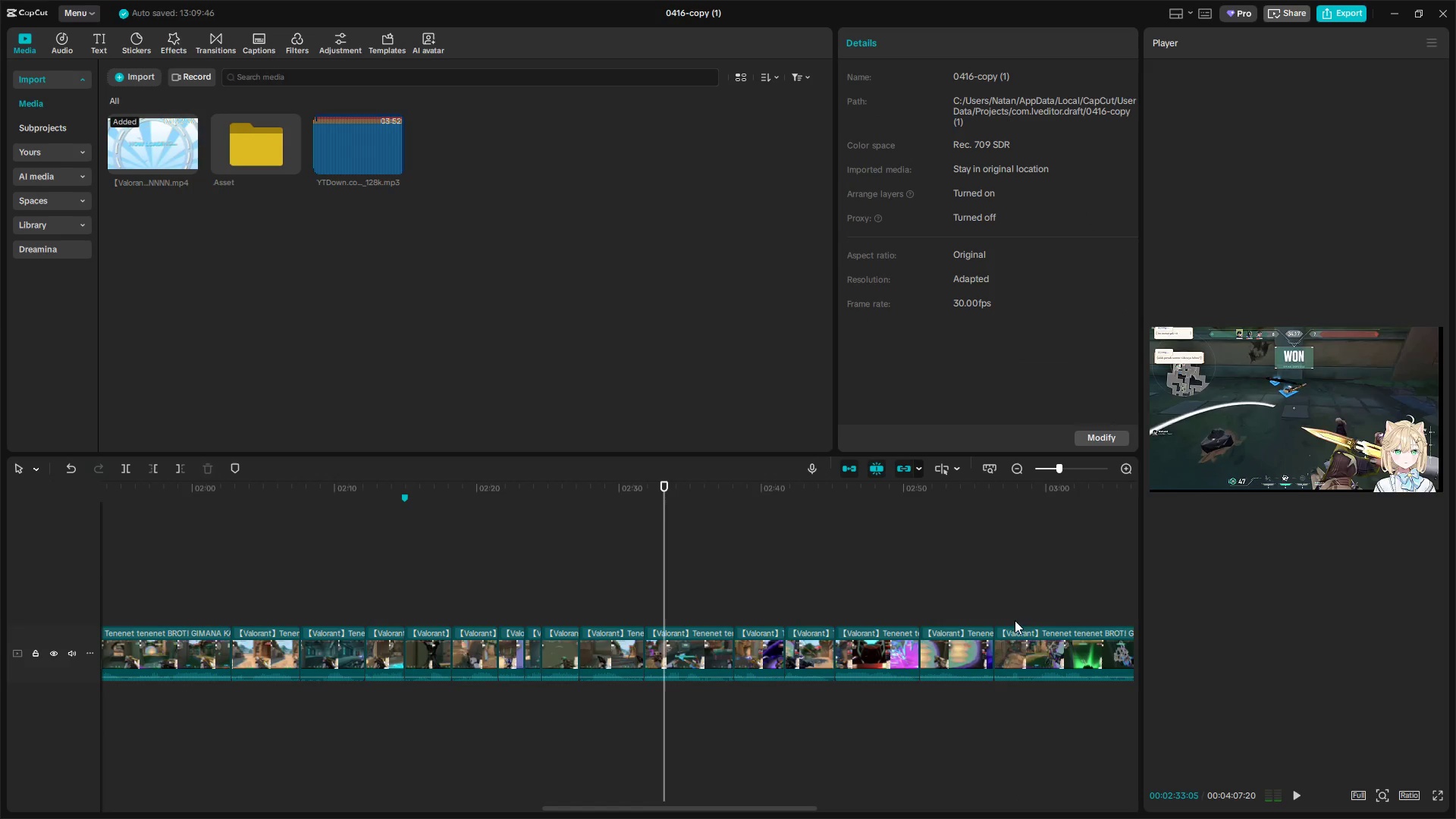 
hold_key(key=ControlLeft, duration=0.86)
 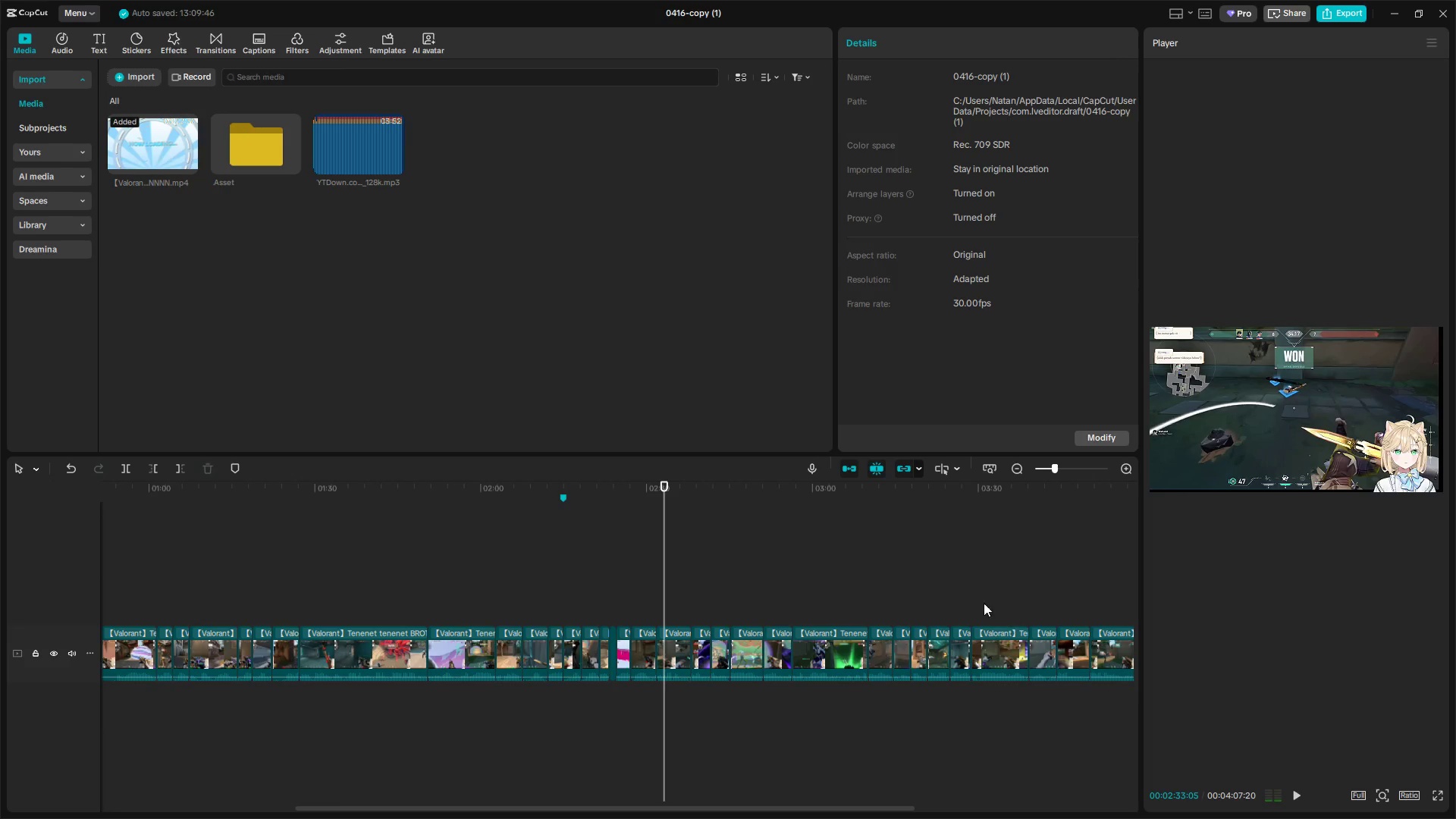 
hold_key(key=ControlLeft, duration=1.5)
 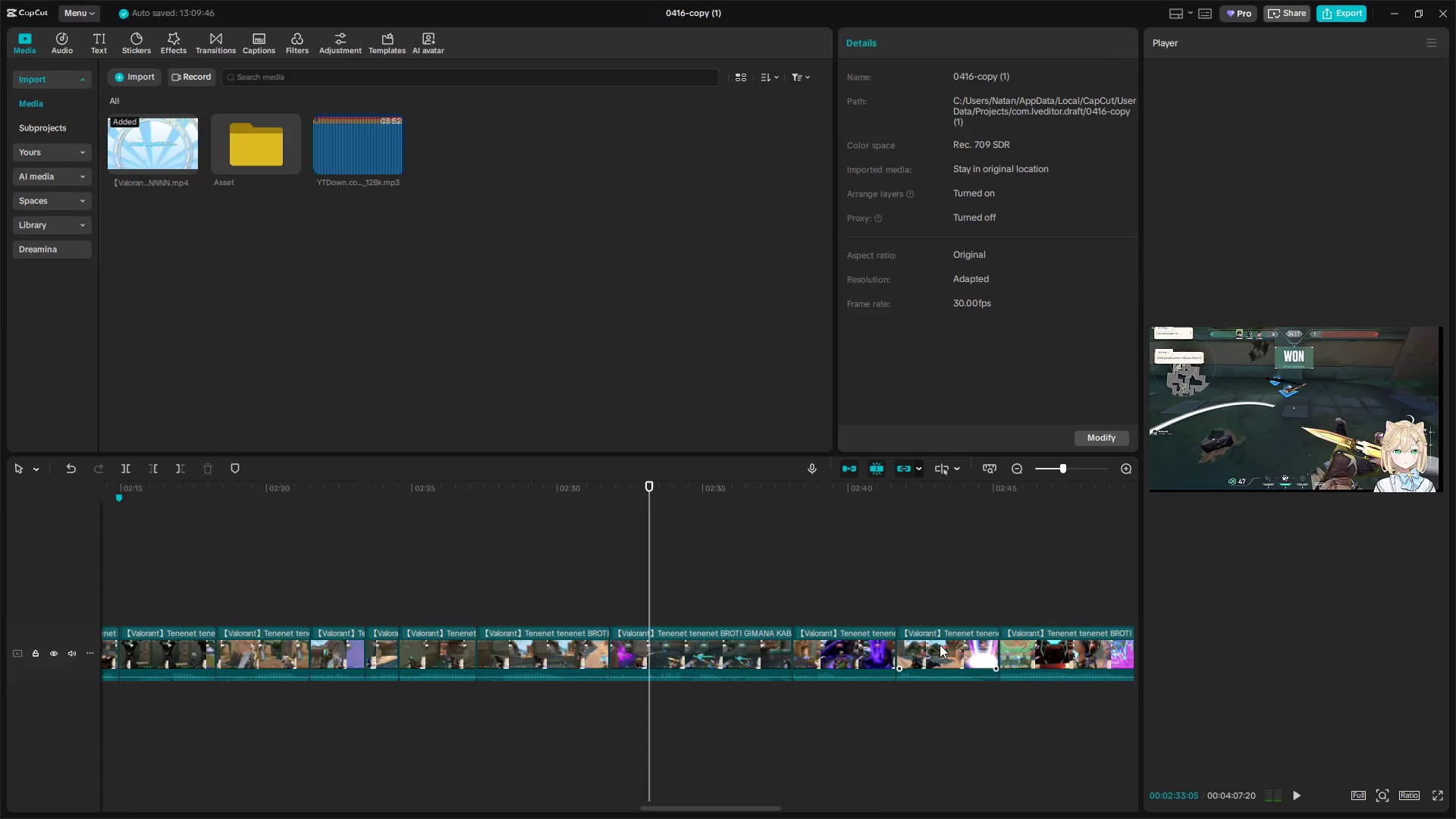 
scroll: coordinate [983, 603], scroll_direction: down, amount: 2.0
 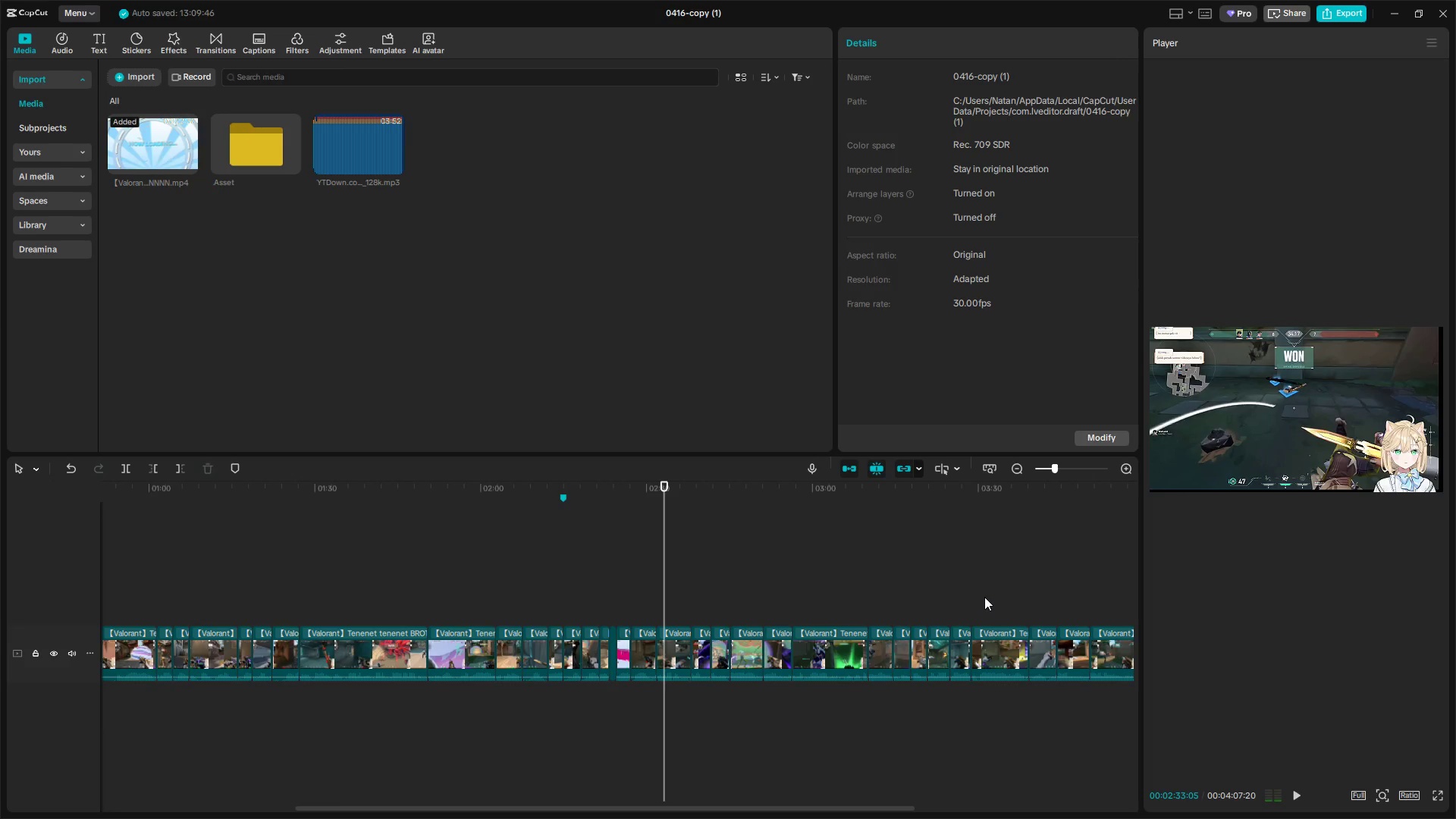 
hold_key(key=ControlLeft, duration=1.0)
scroll: coordinate [983, 638], scroll_direction: up, amount: 13.0
 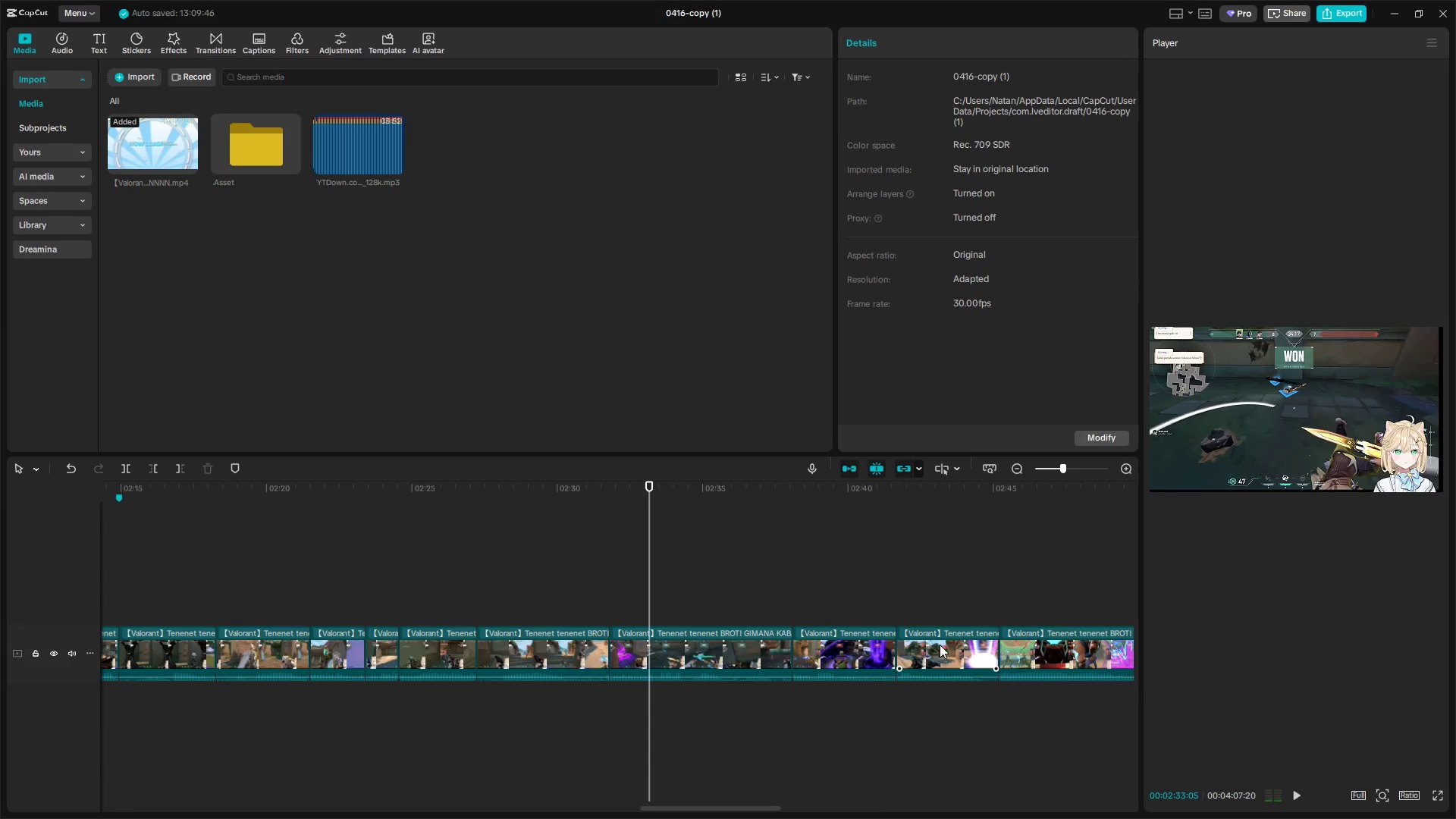 
key(Space)
 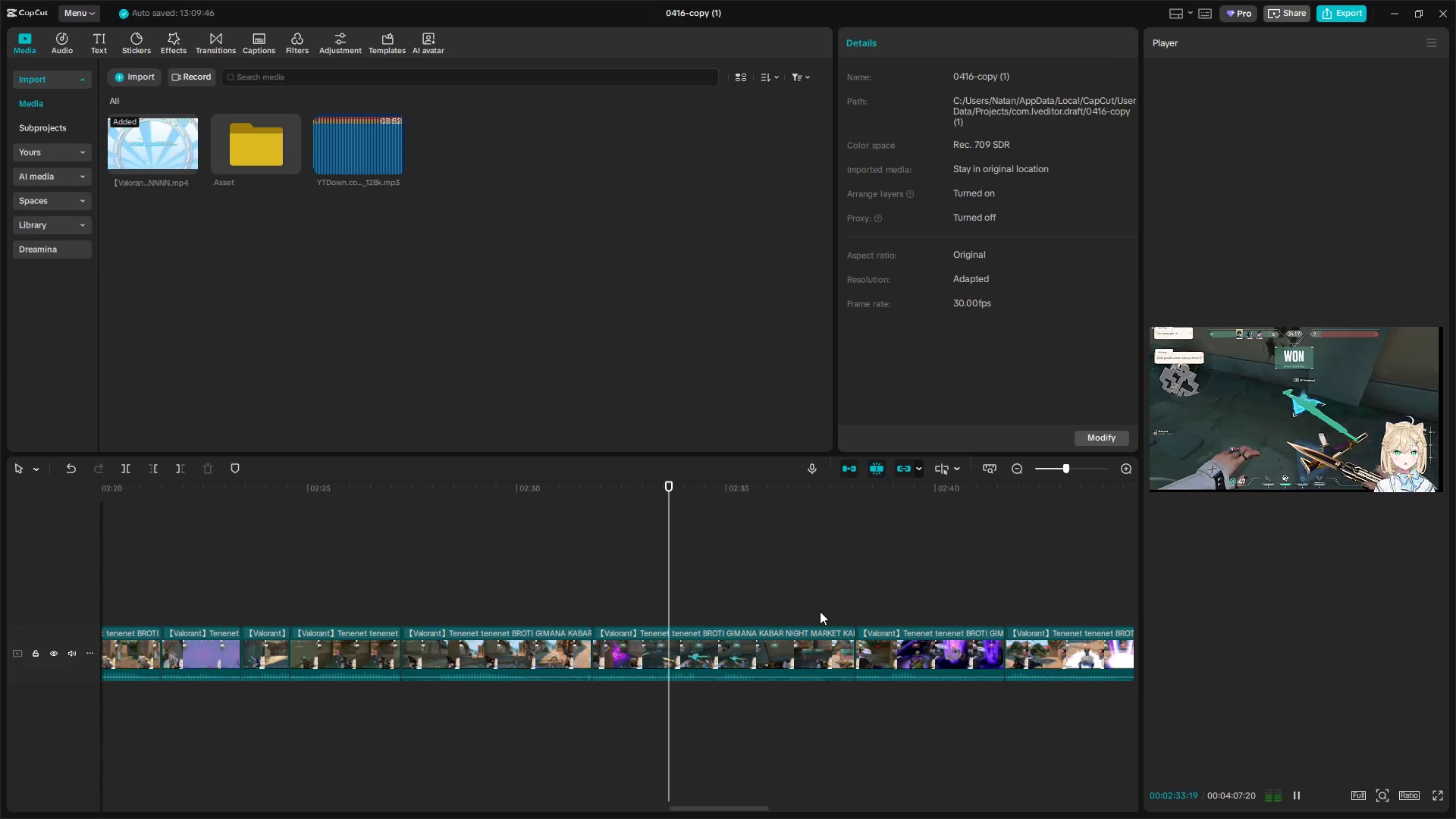 
scroll: coordinate [939, 642], scroll_direction: up, amount: 4.0
 